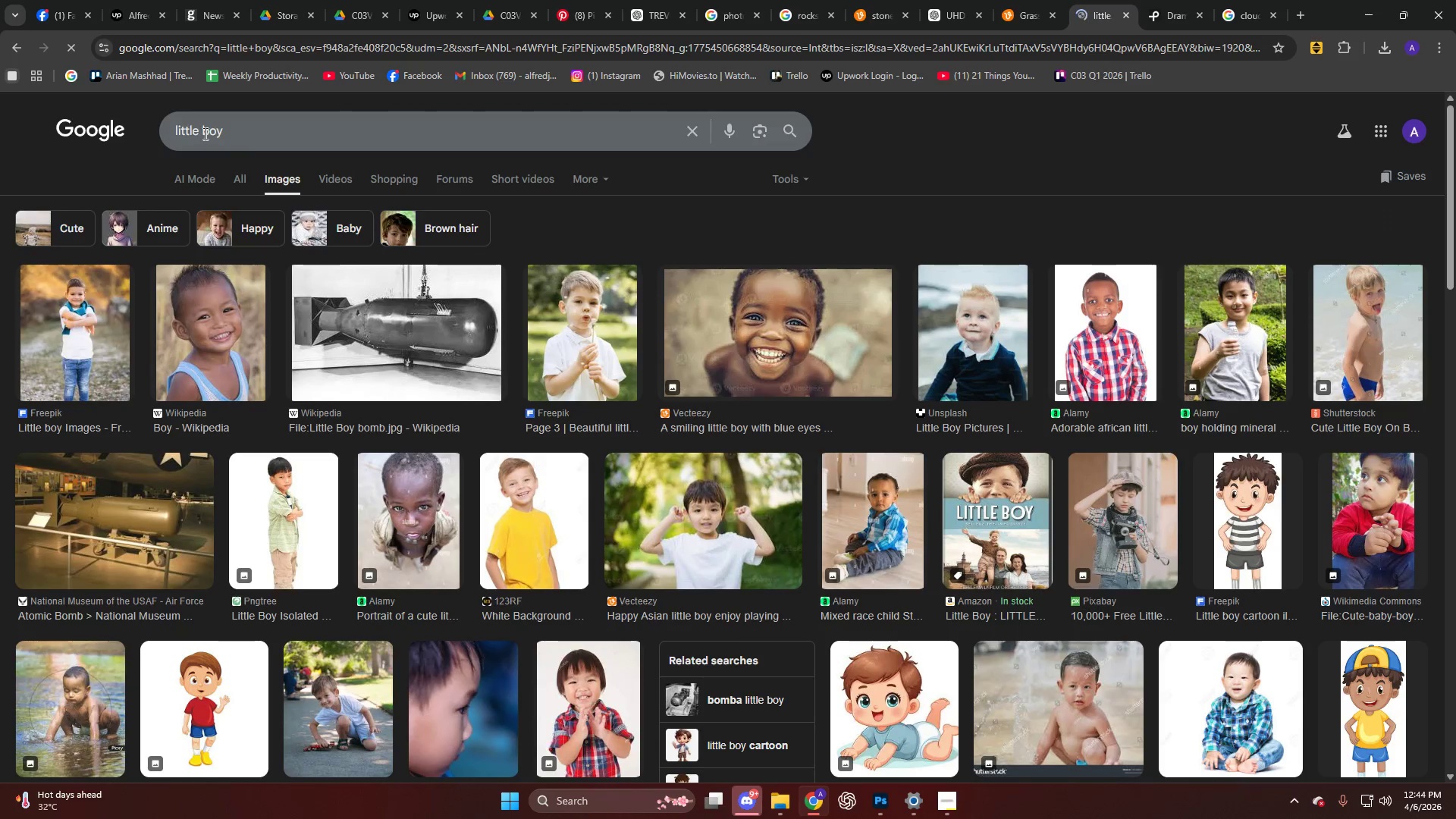 
left_click_drag(start_coordinate=[197, 133], to_coordinate=[165, 135])
 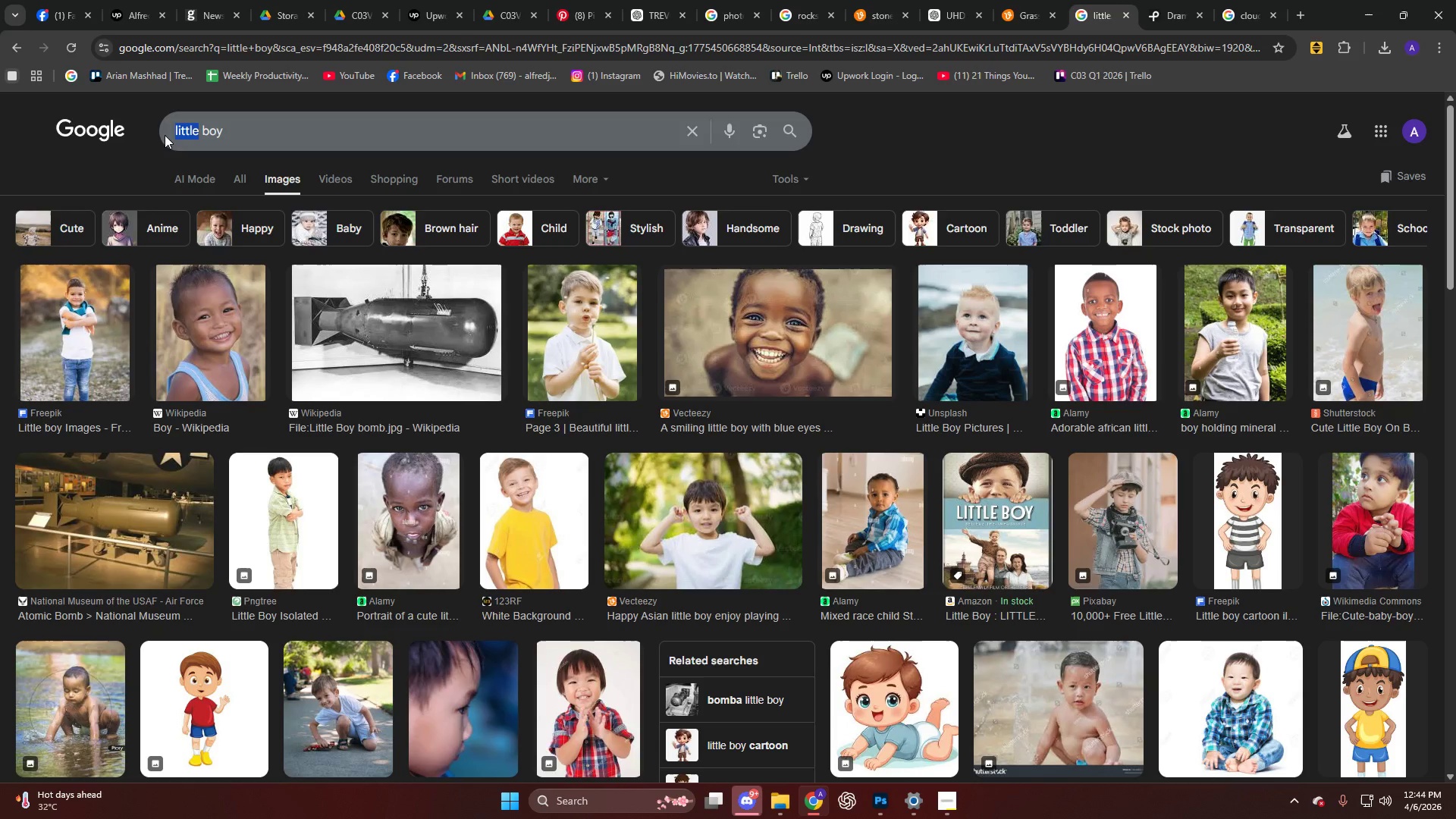 
type(toddler)
 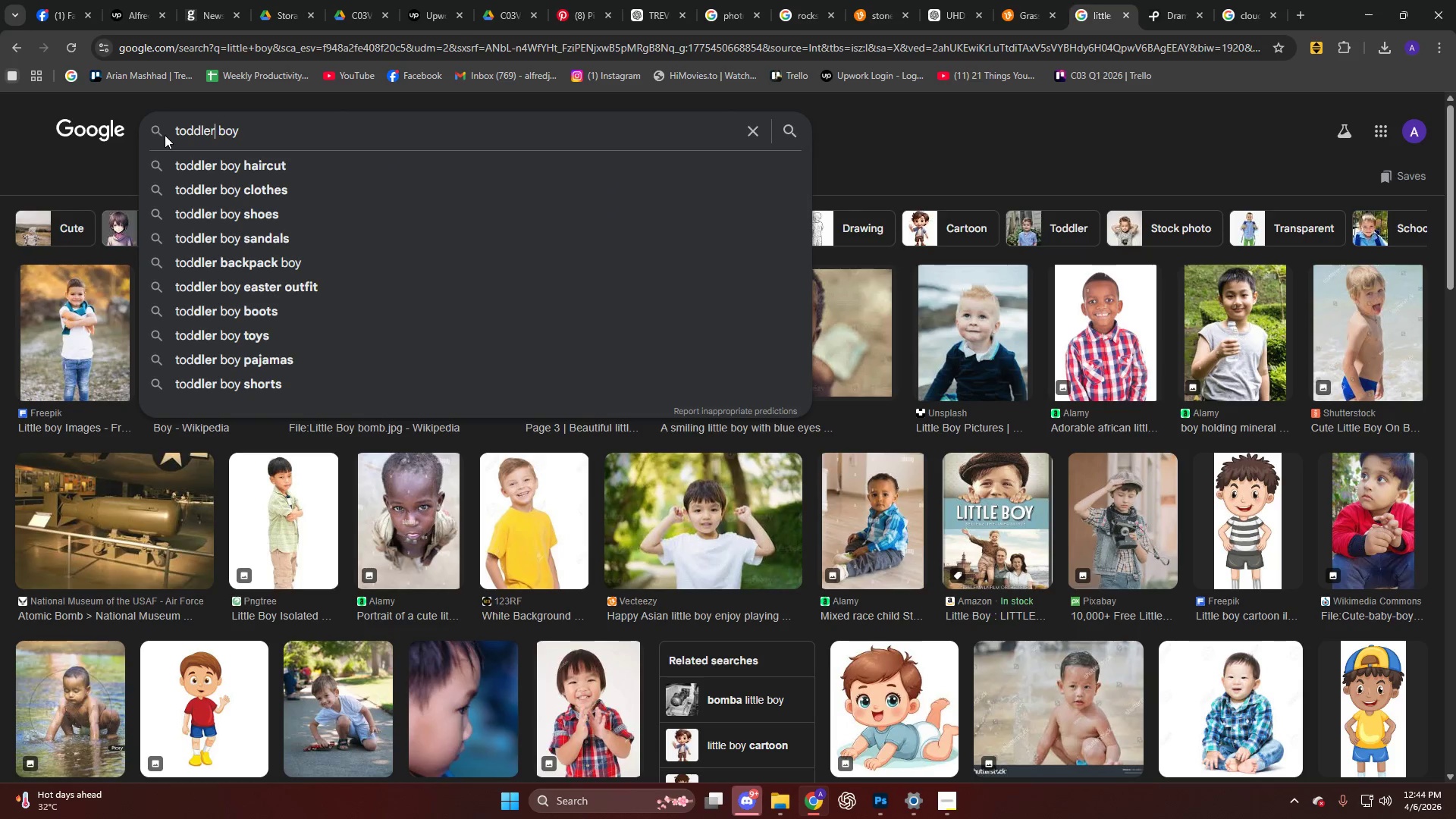 
key(Enter)
 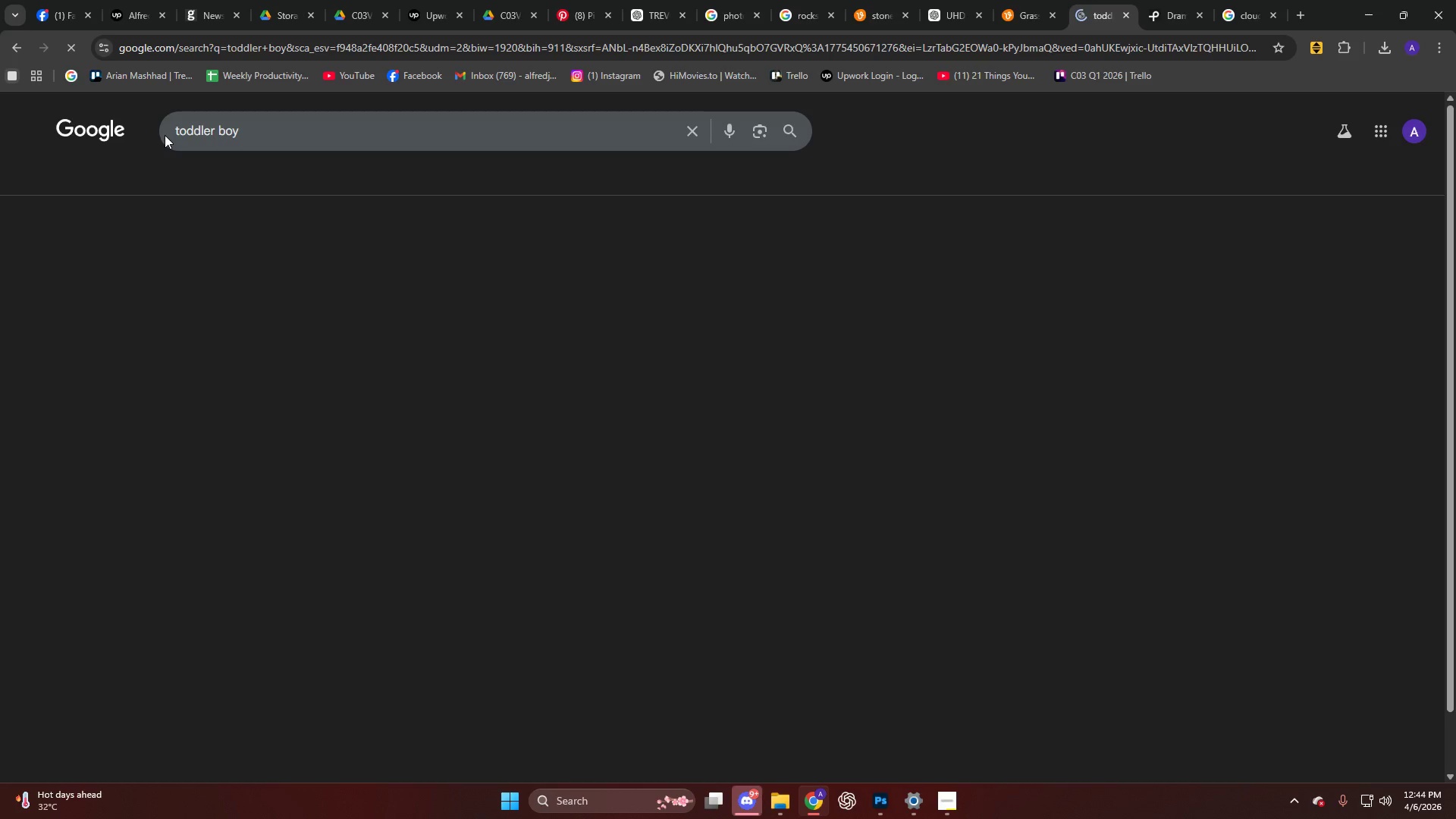 
mouse_move([207, 124])
 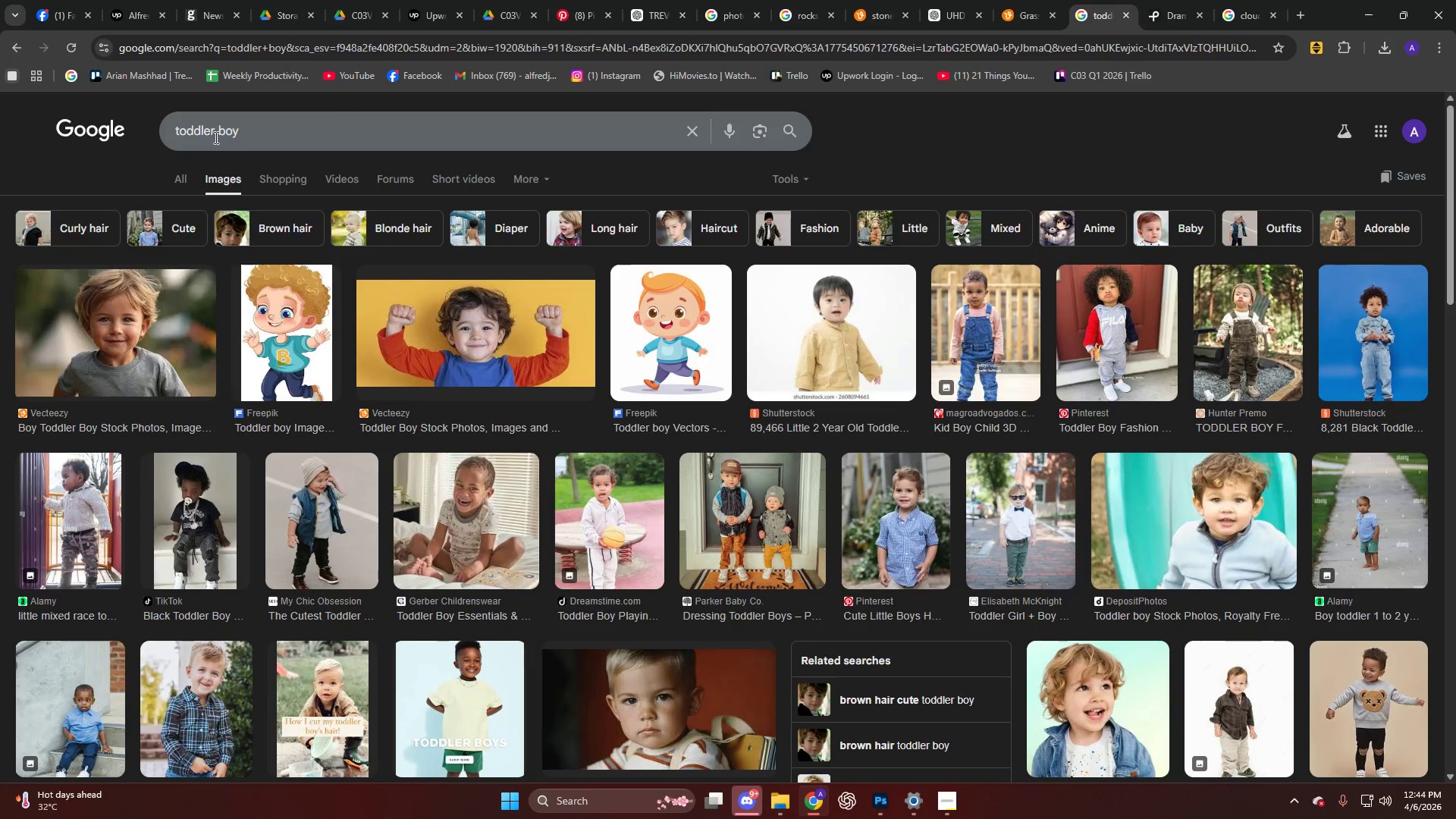 
left_click_drag(start_coordinate=[215, 136], to_coordinate=[162, 138])
 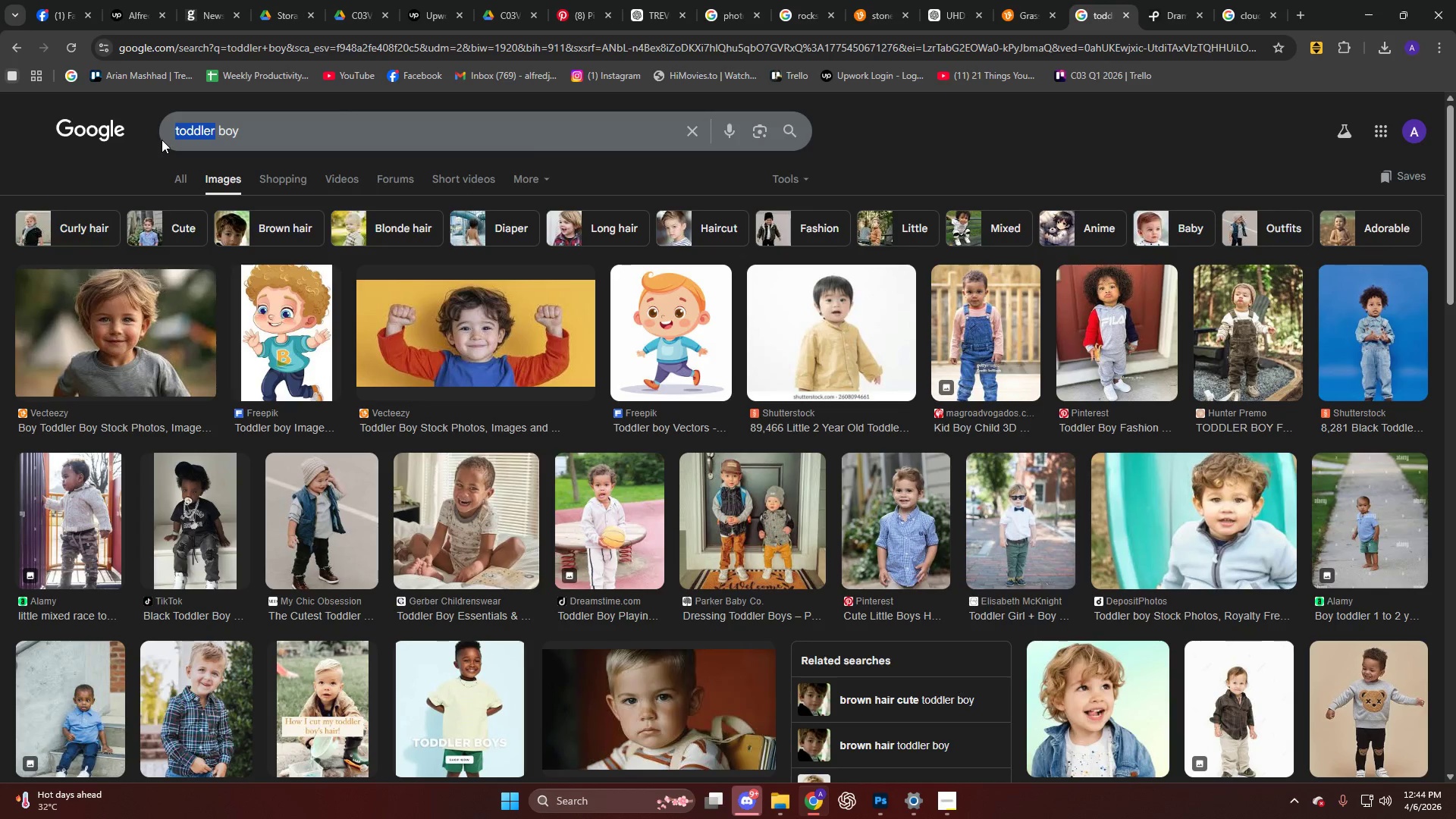 
key(Backspace)
 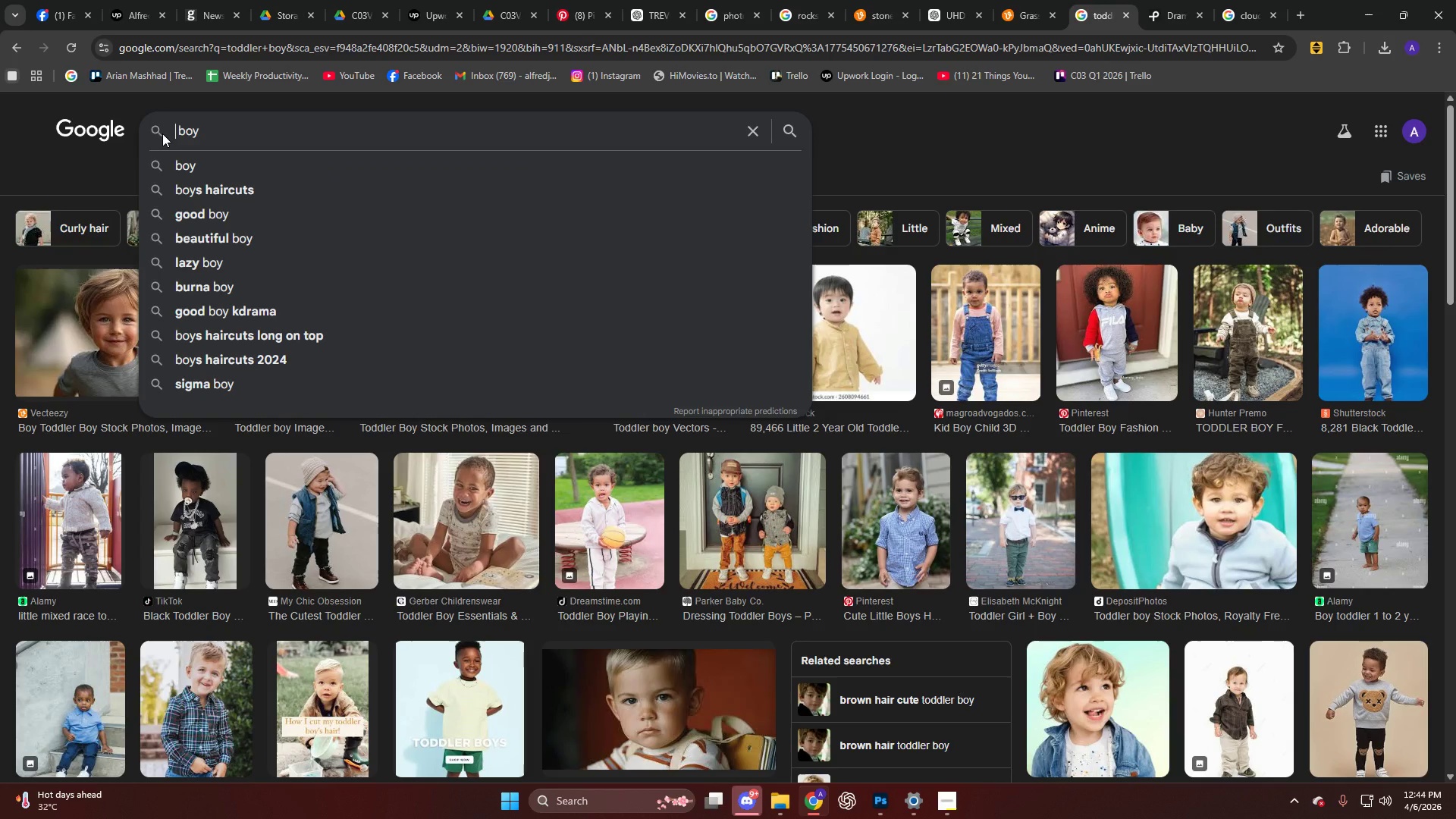 
key(ArrowRight)
 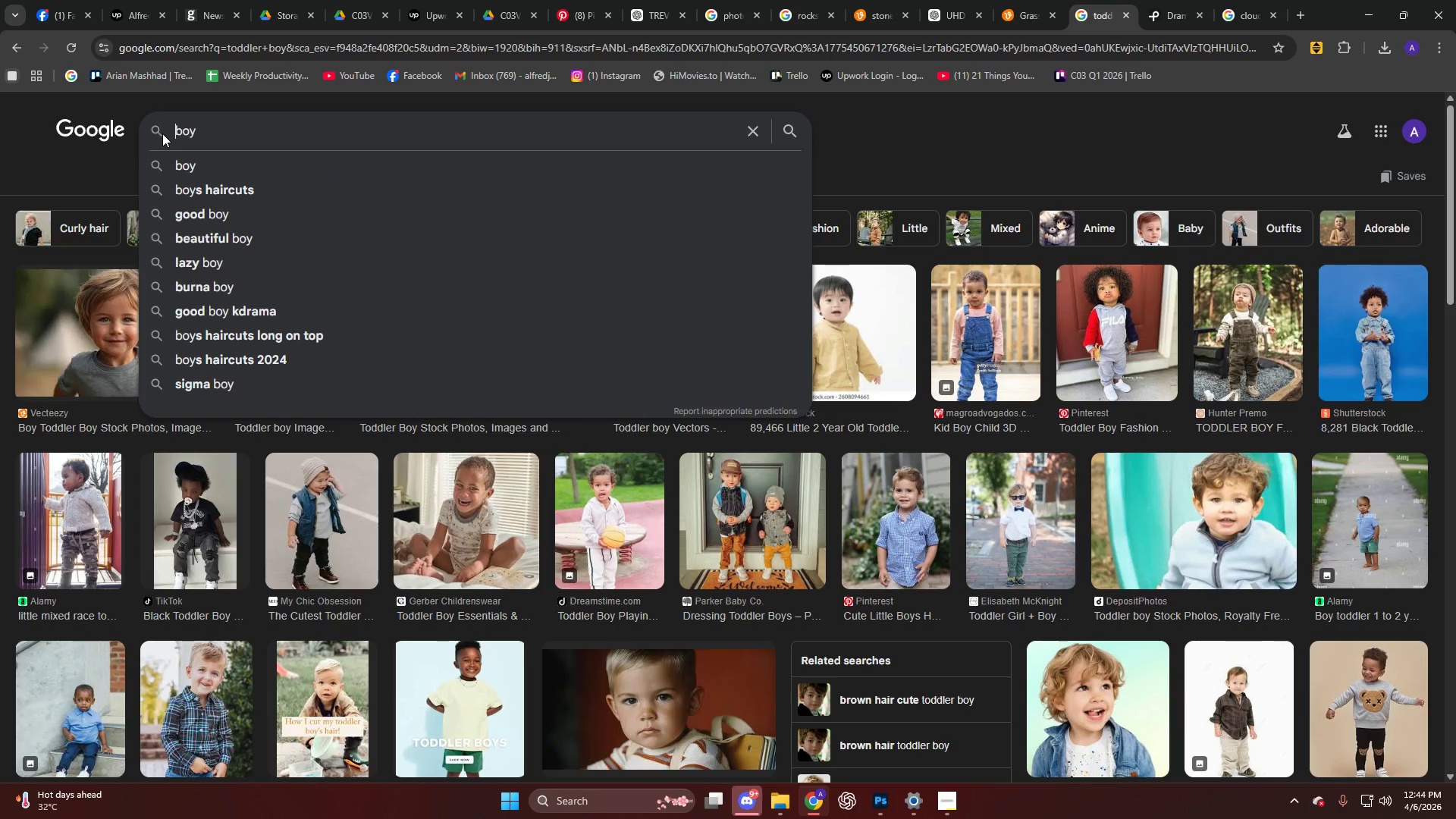 
key(Backspace)
 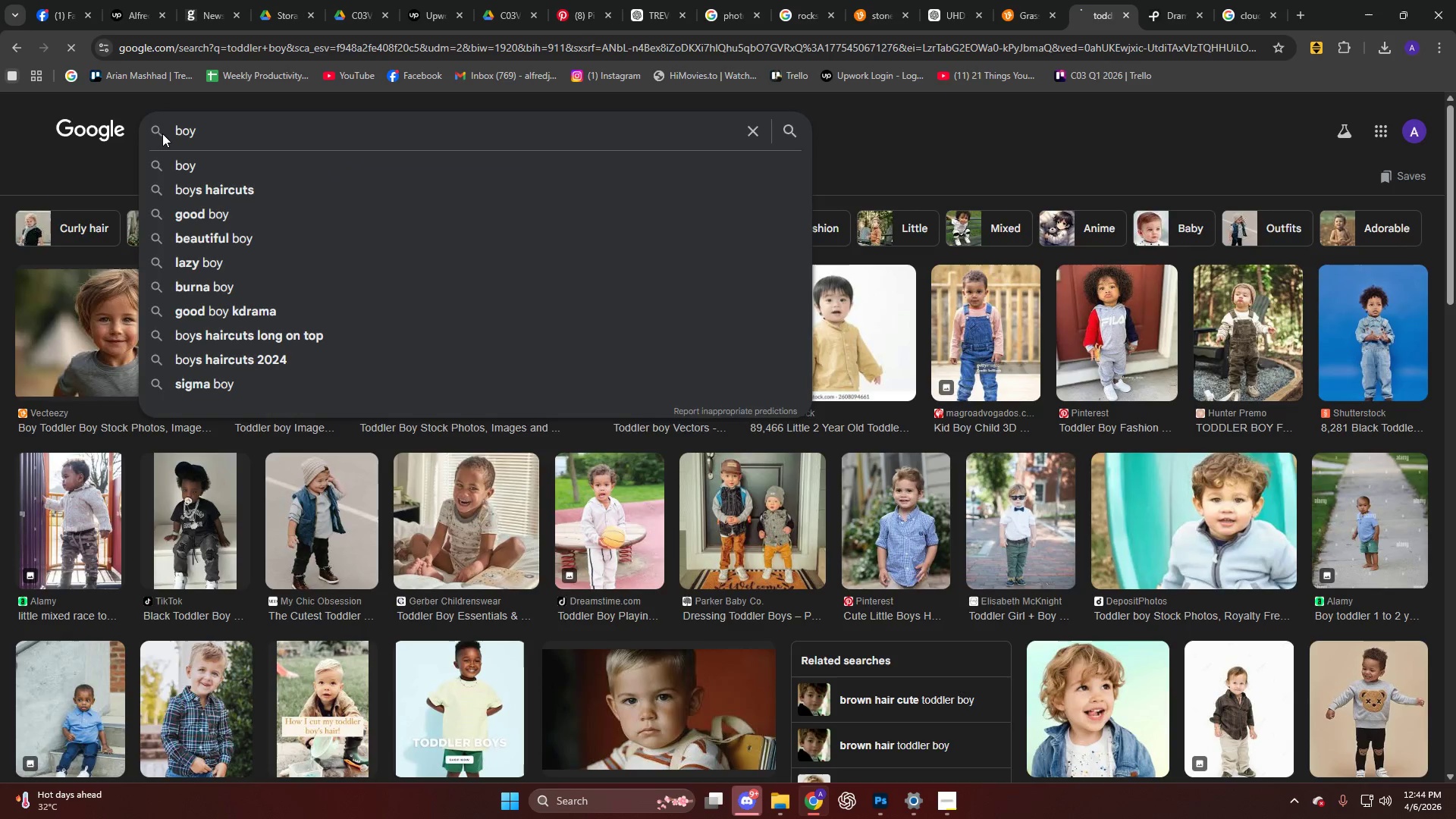 
key(Enter)
 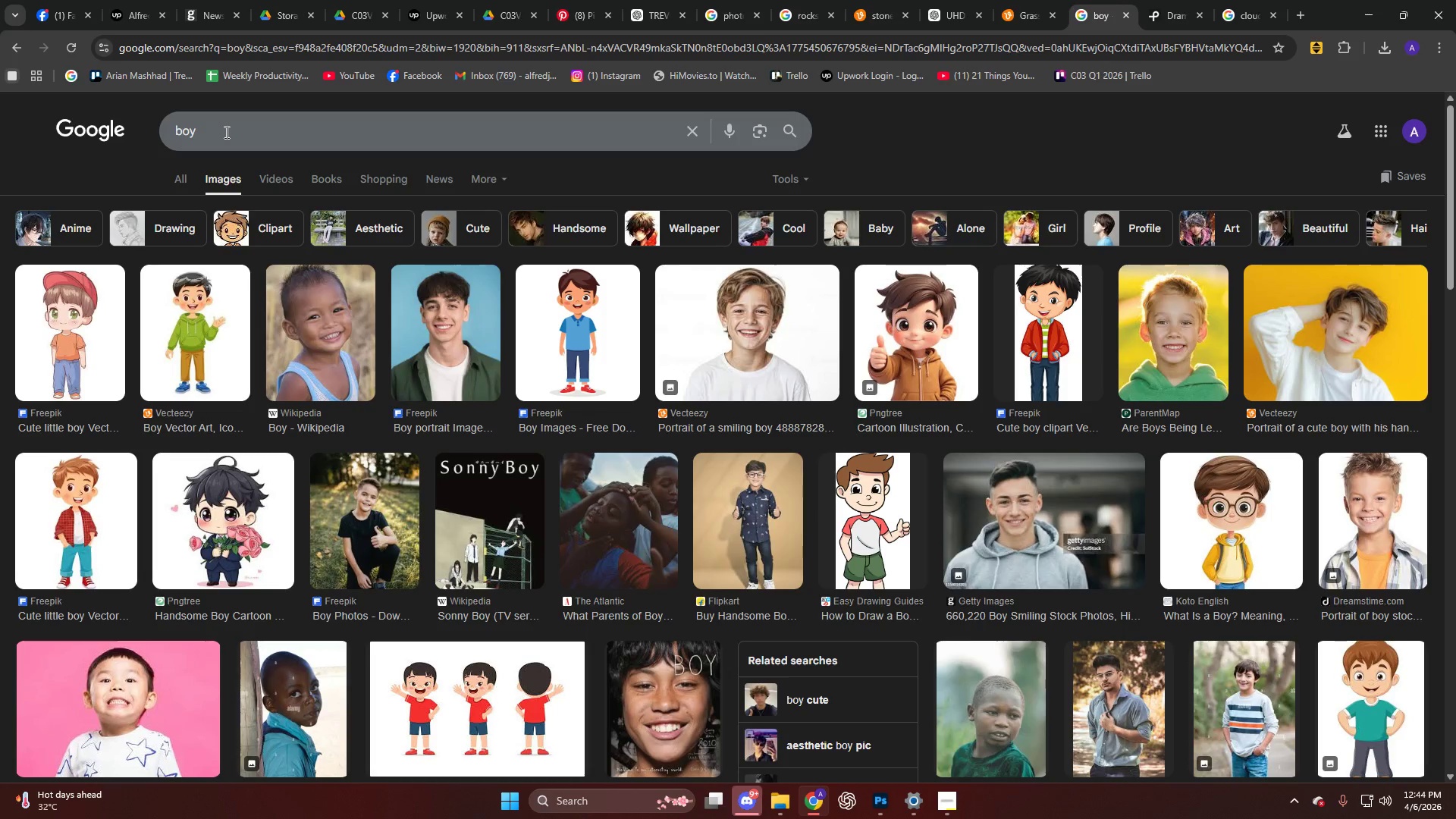 
scroll: coordinate [800, 428], scroll_direction: down, amount: 4.0
 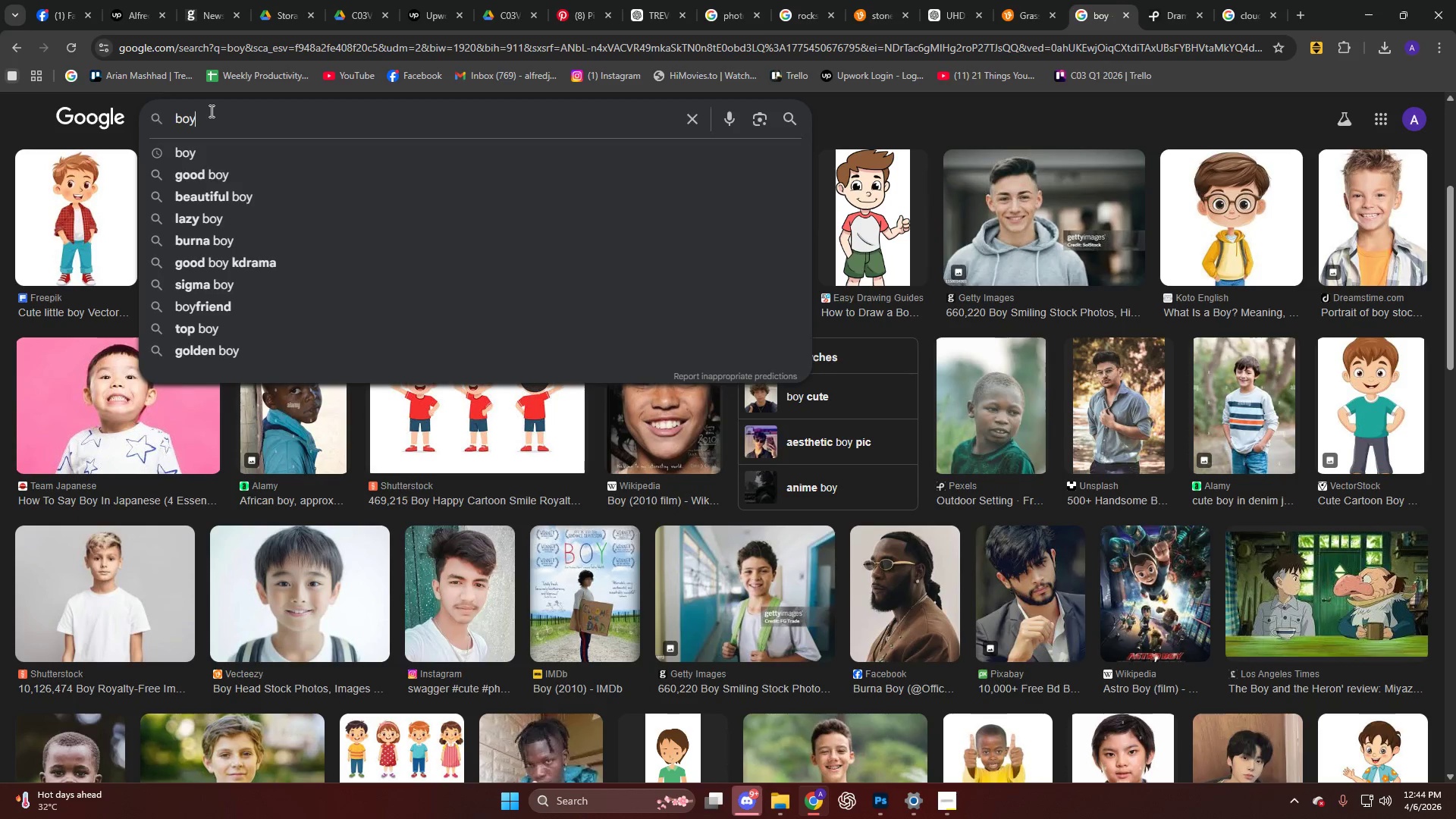 
key(Space)
 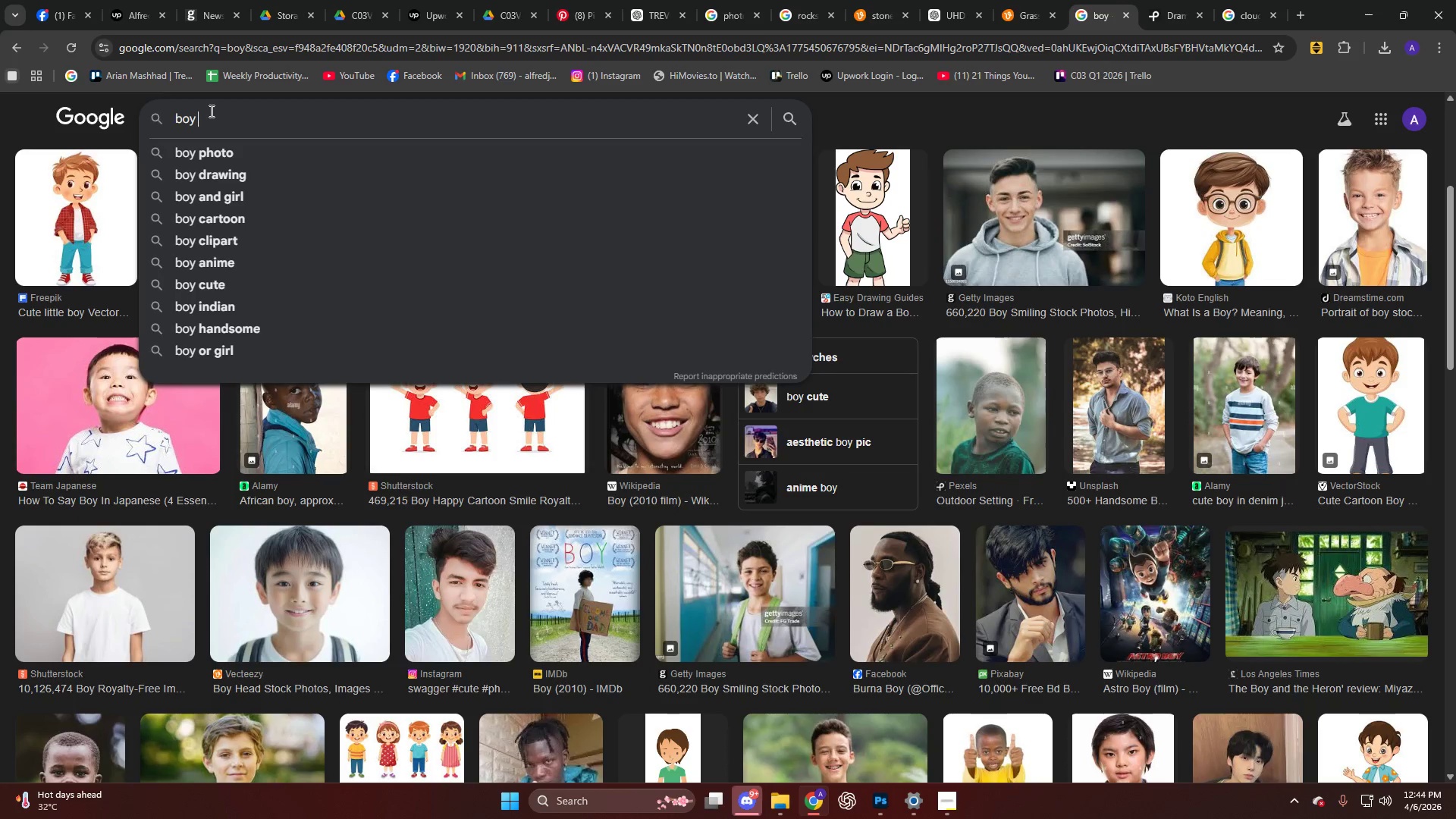 
wait(7.25)
 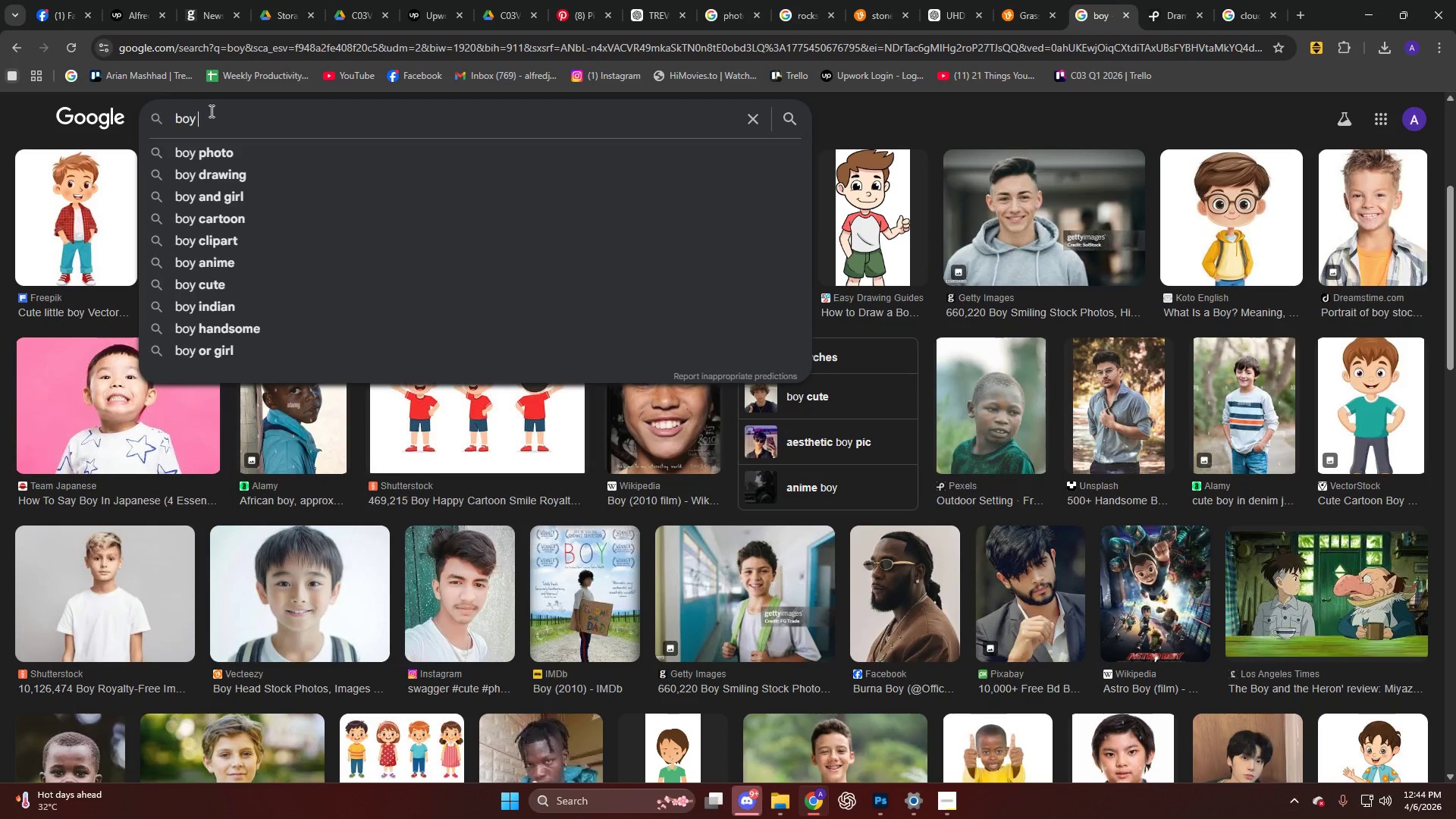 
type(in adve)
 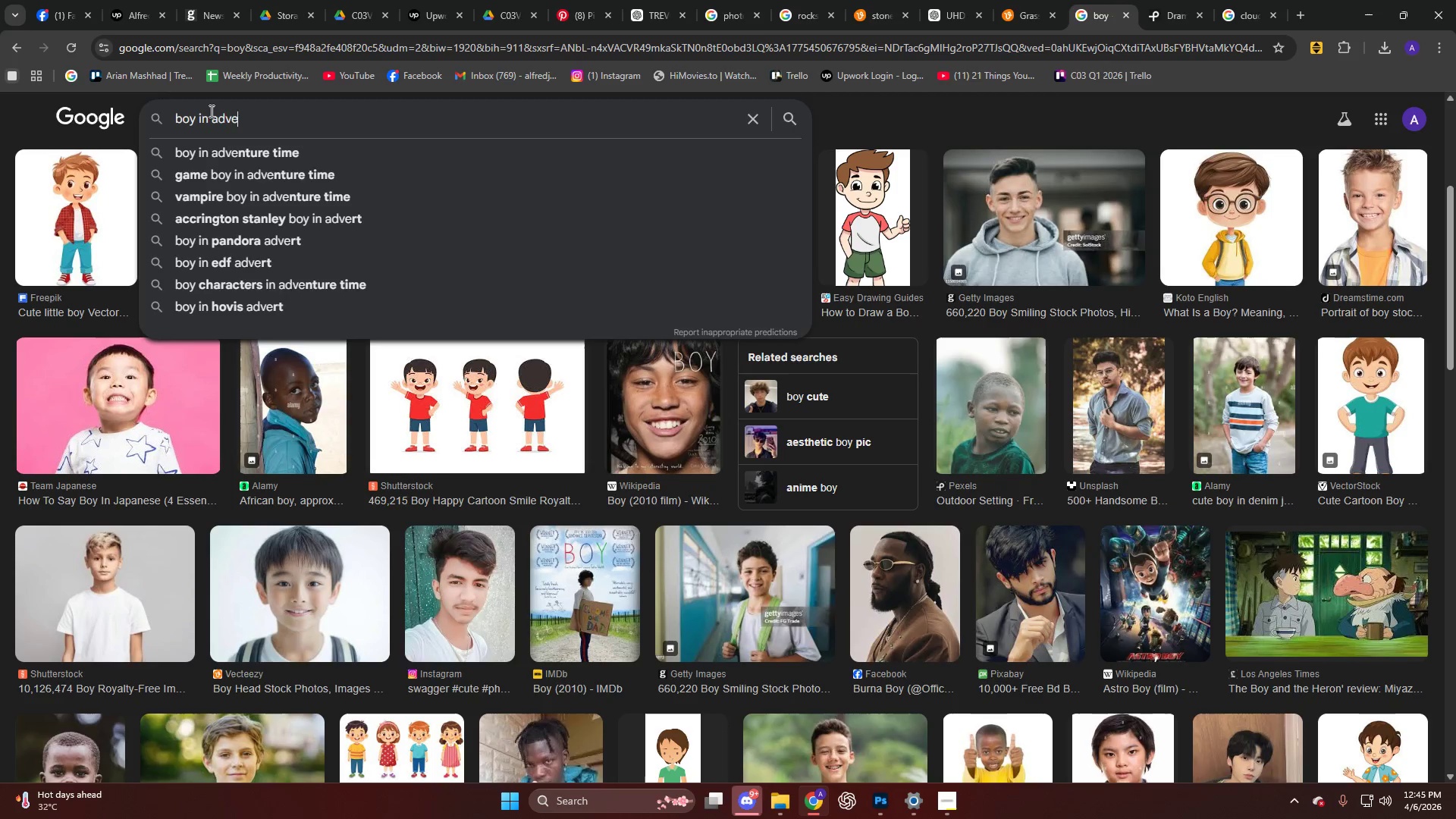 
key(ArrowDown)
 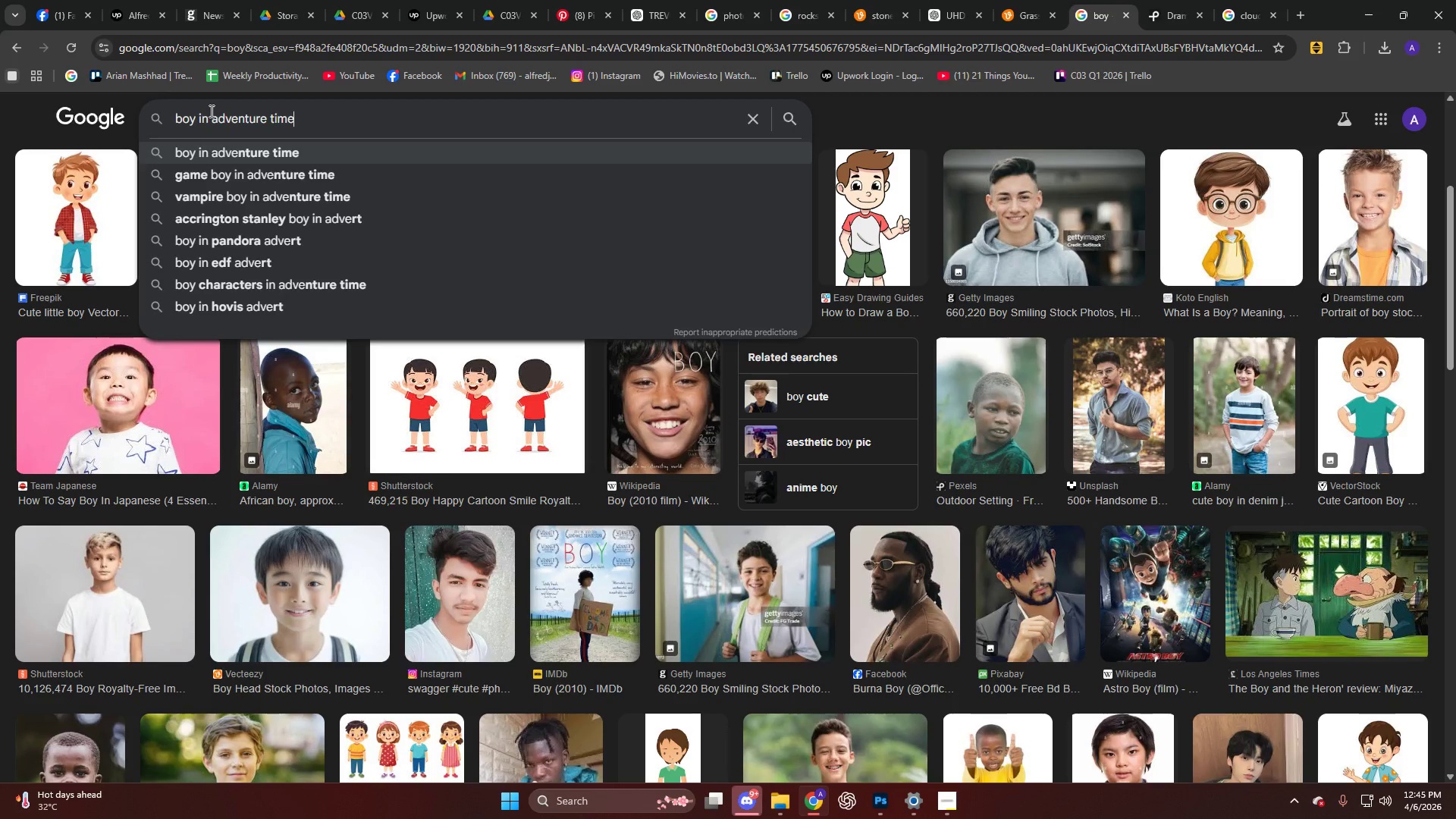 
key(Backspace)
 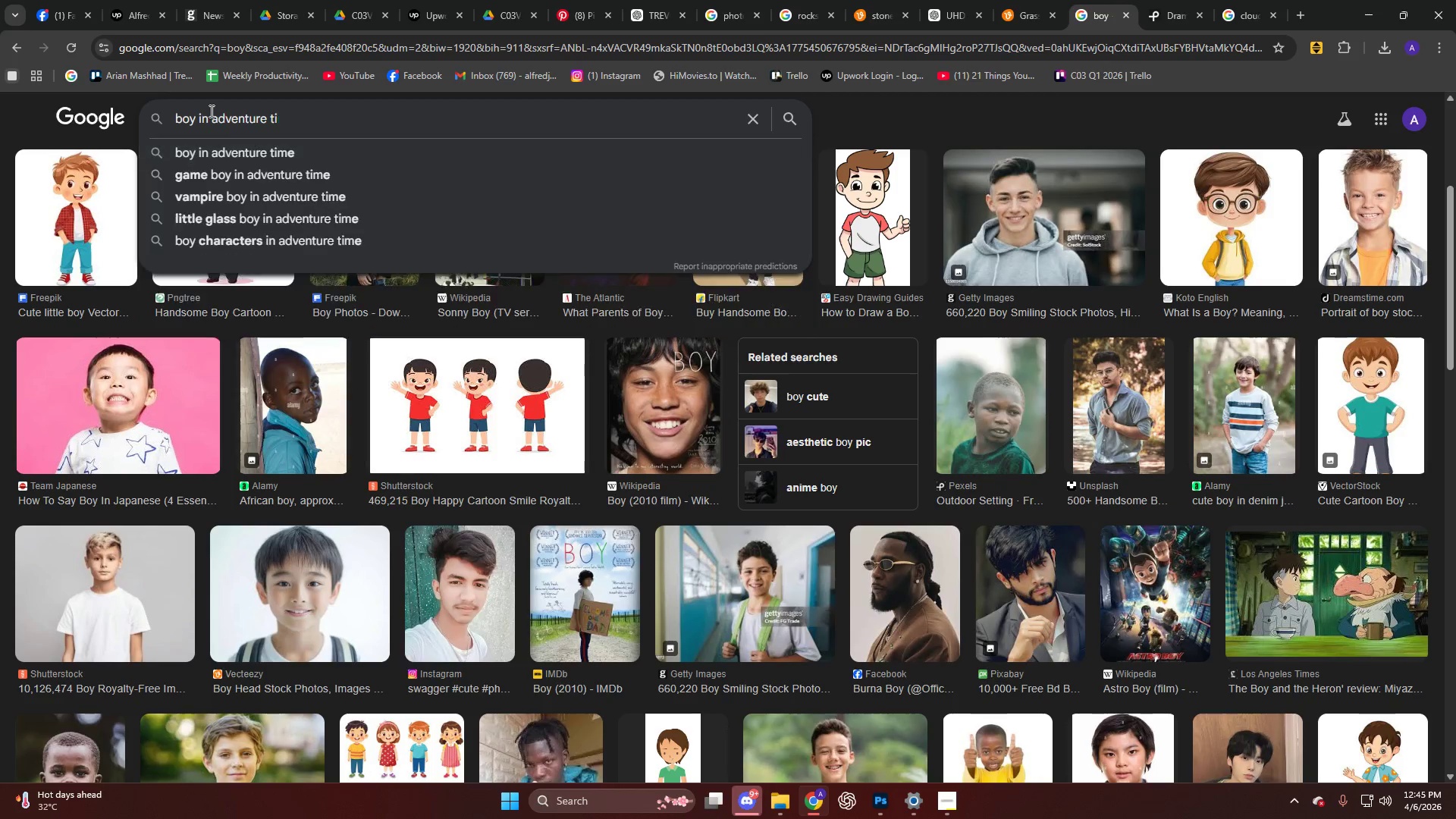 
key(Backspace)
 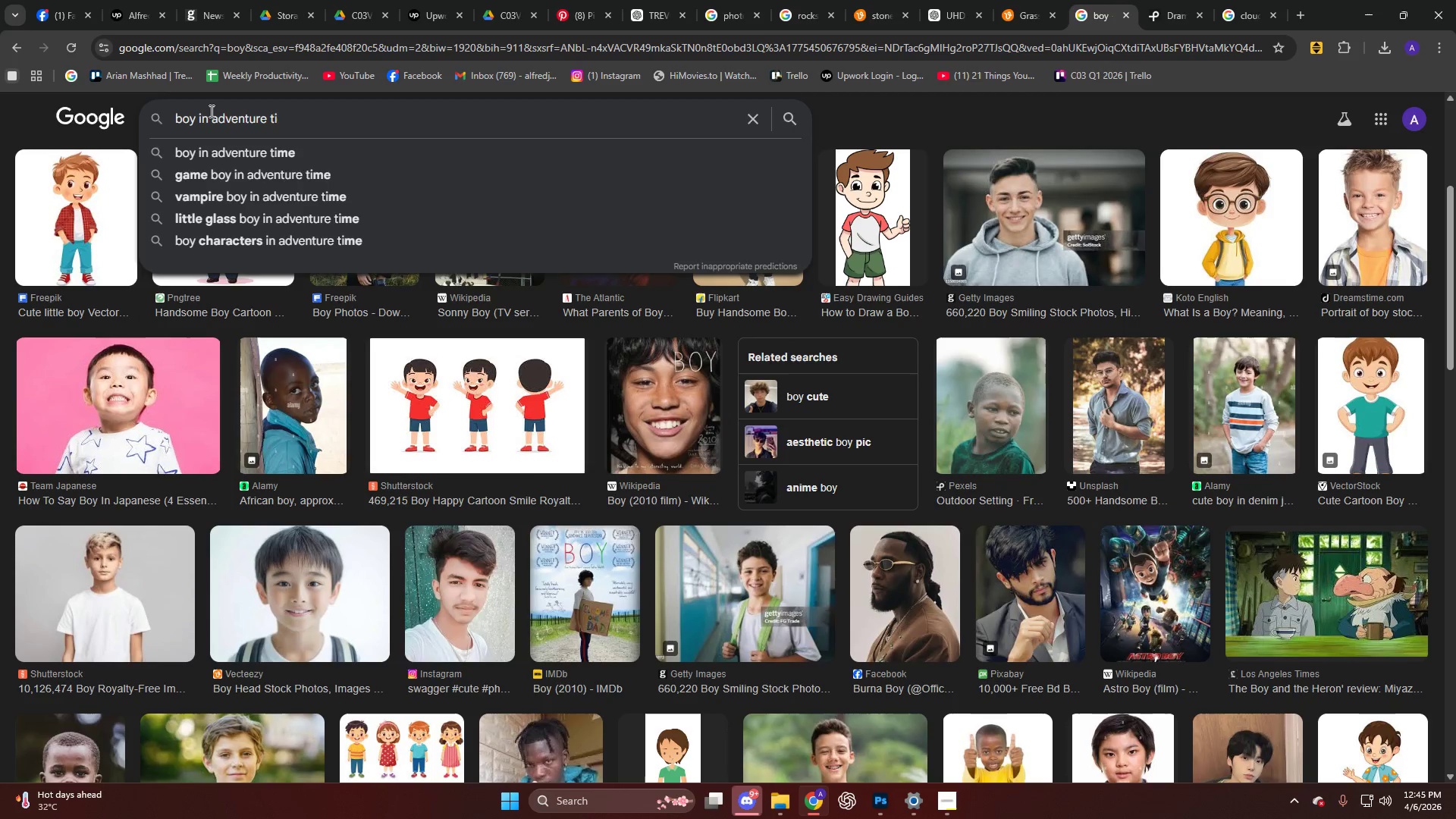 
key(Backspace)
 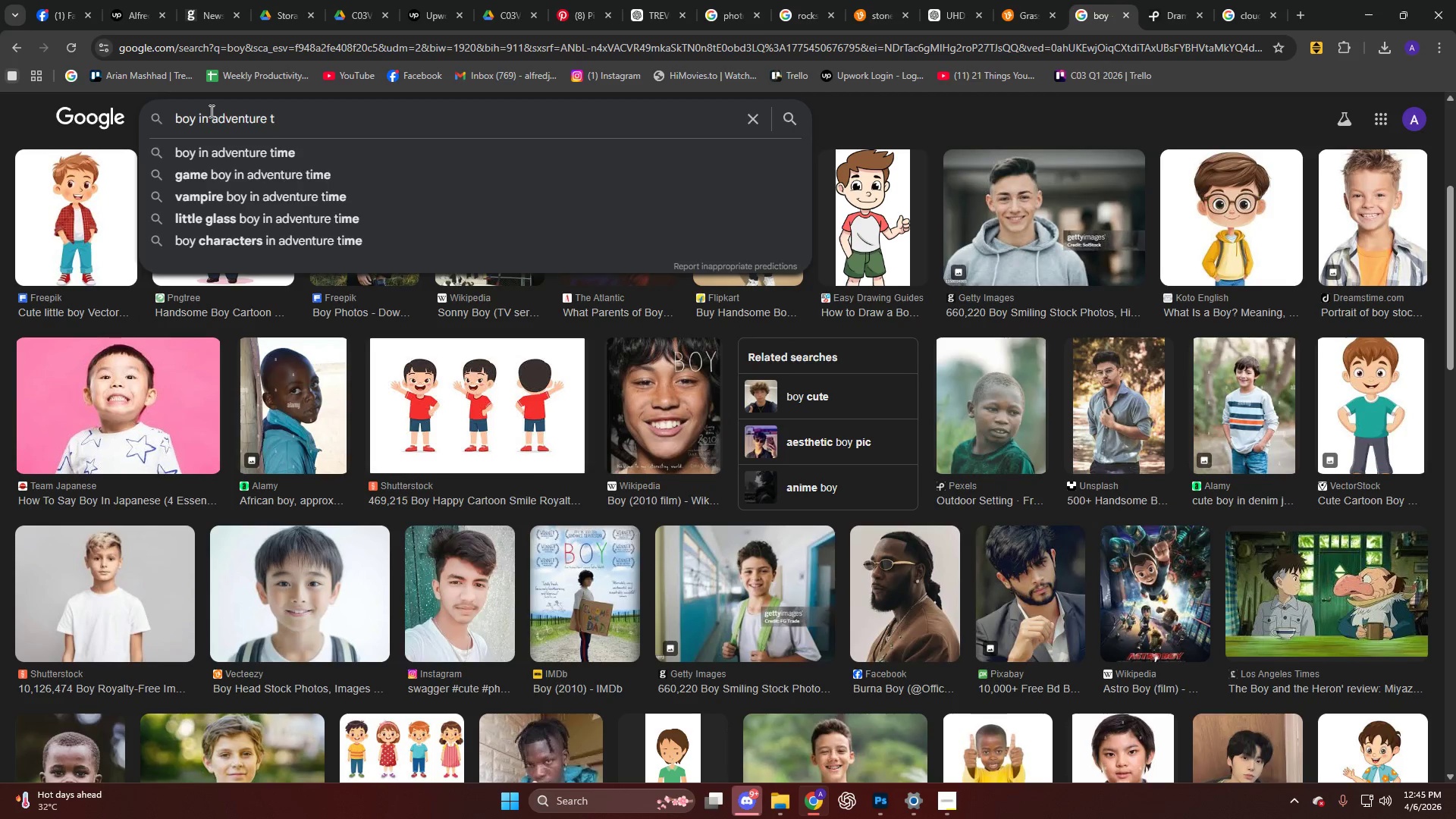 
key(Backspace)
 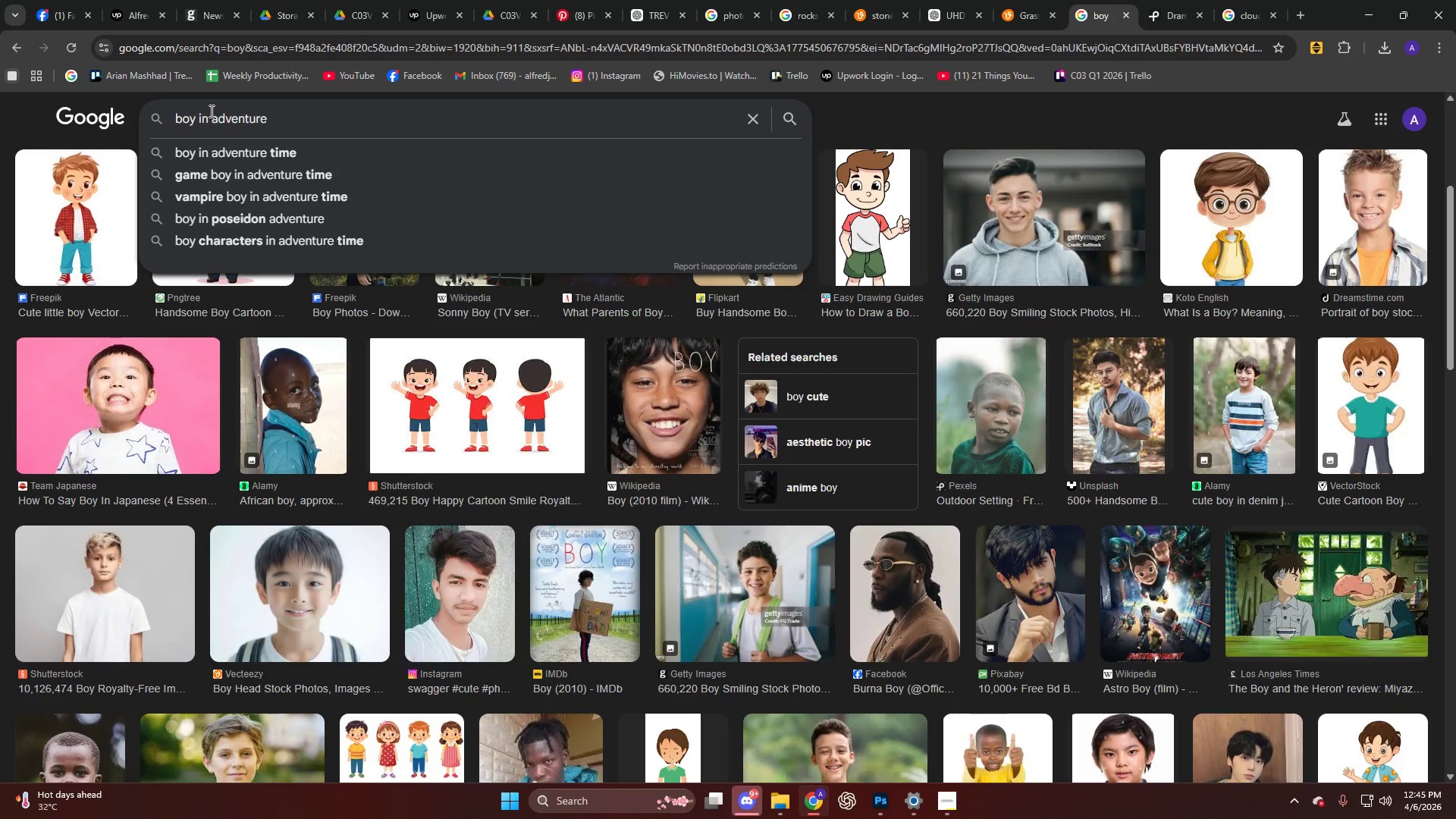 
key(Backspace)
 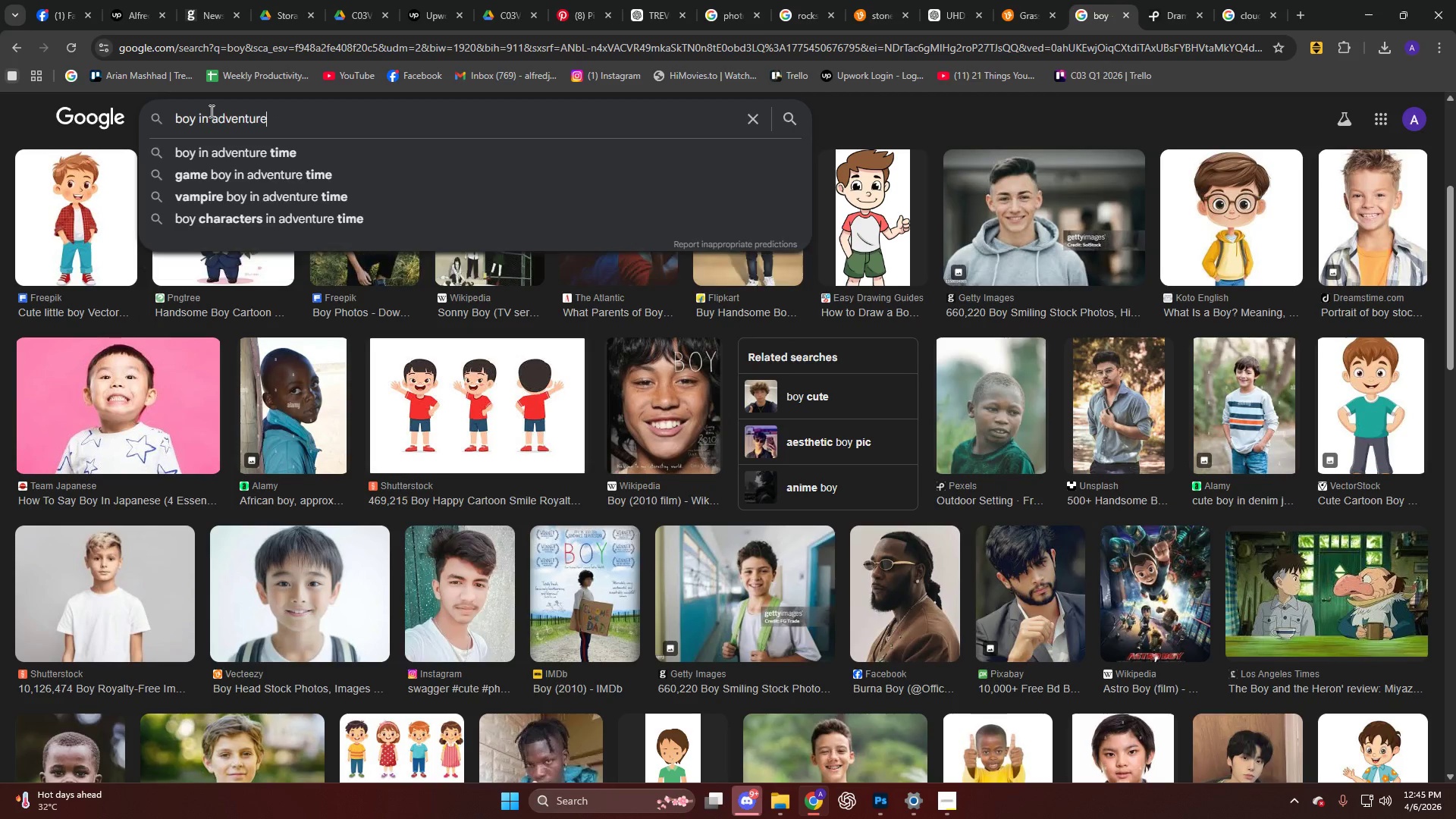 
key(Enter)
 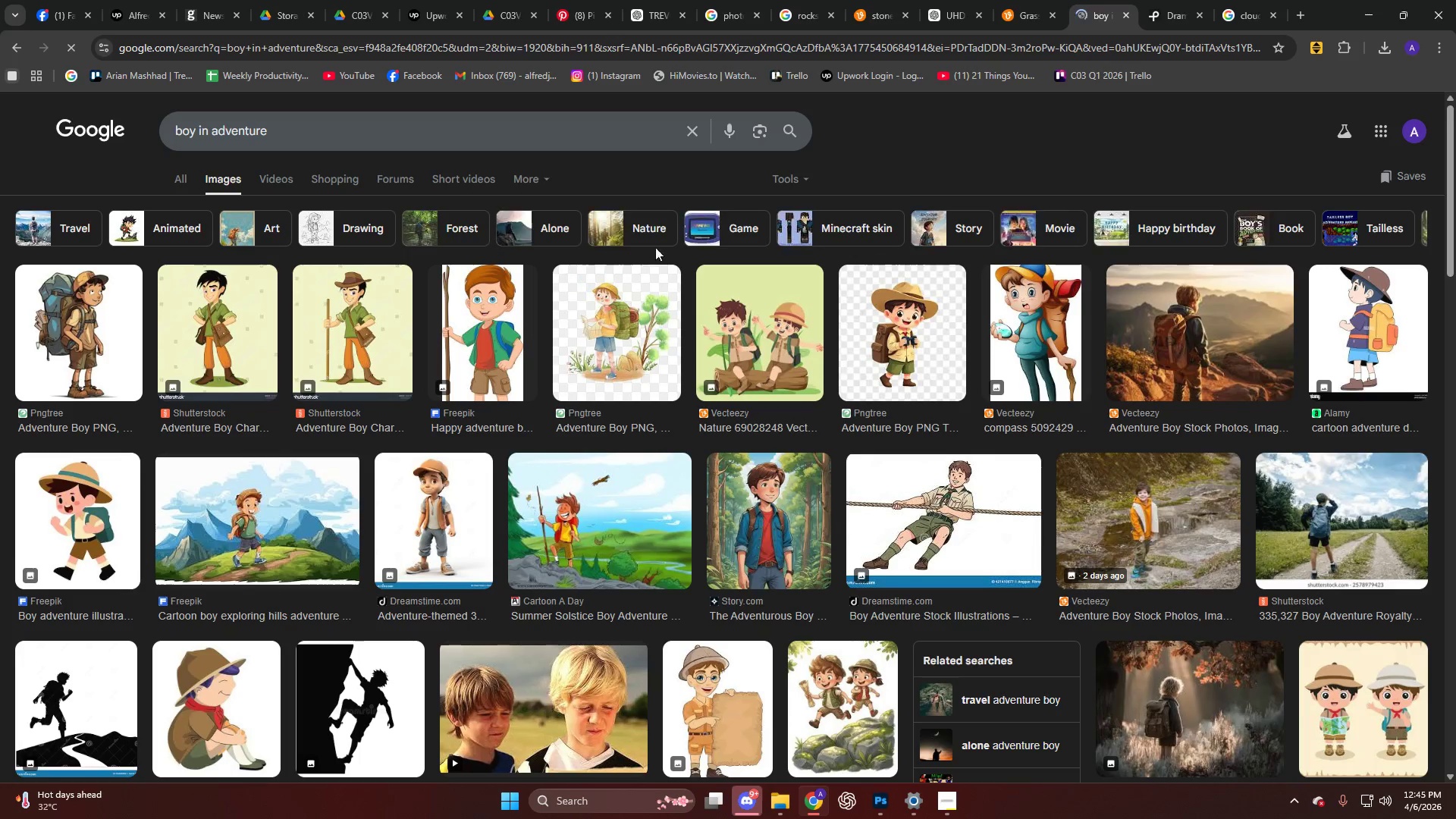 
left_click([797, 179])
 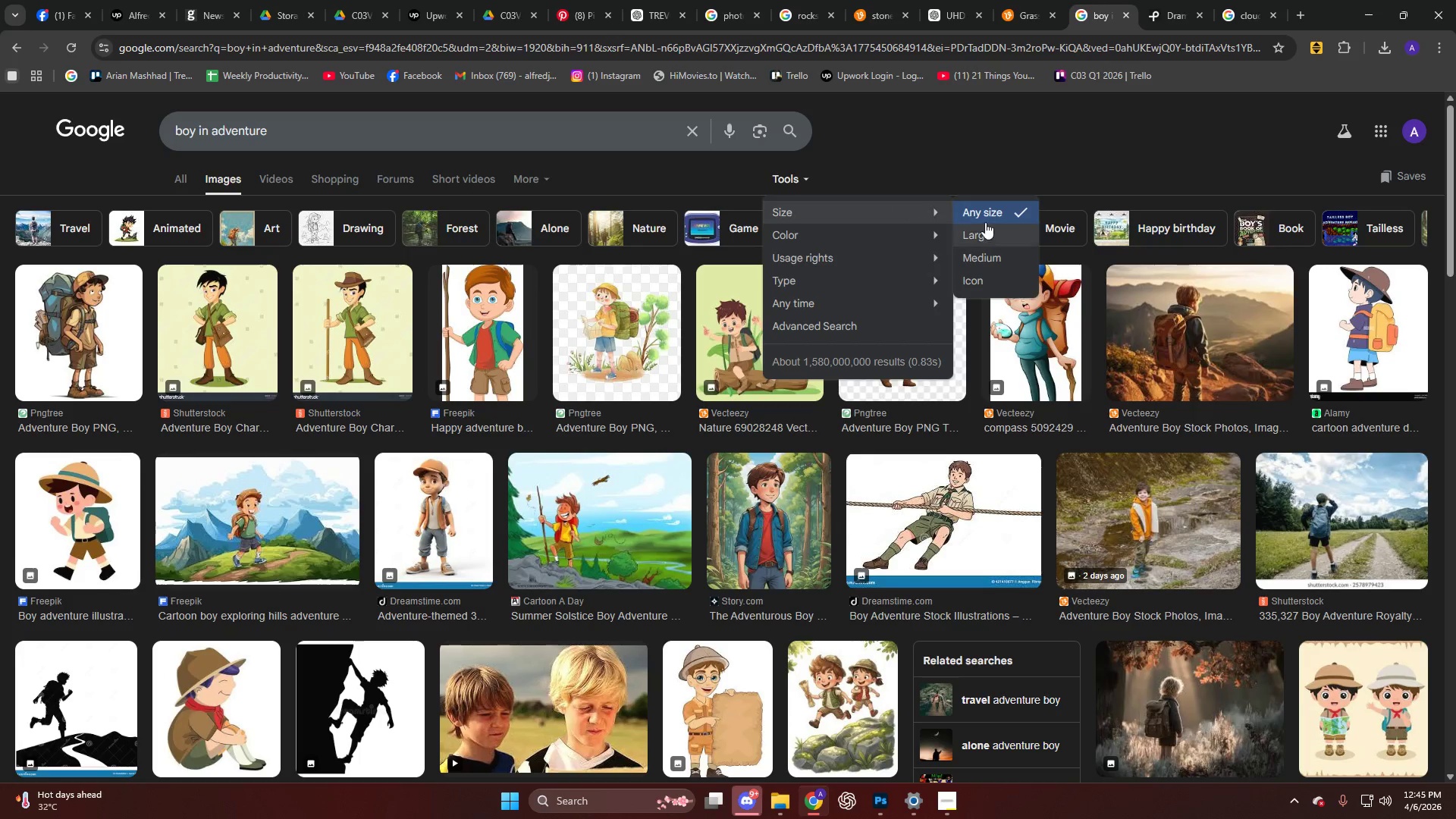 
left_click([987, 224])
 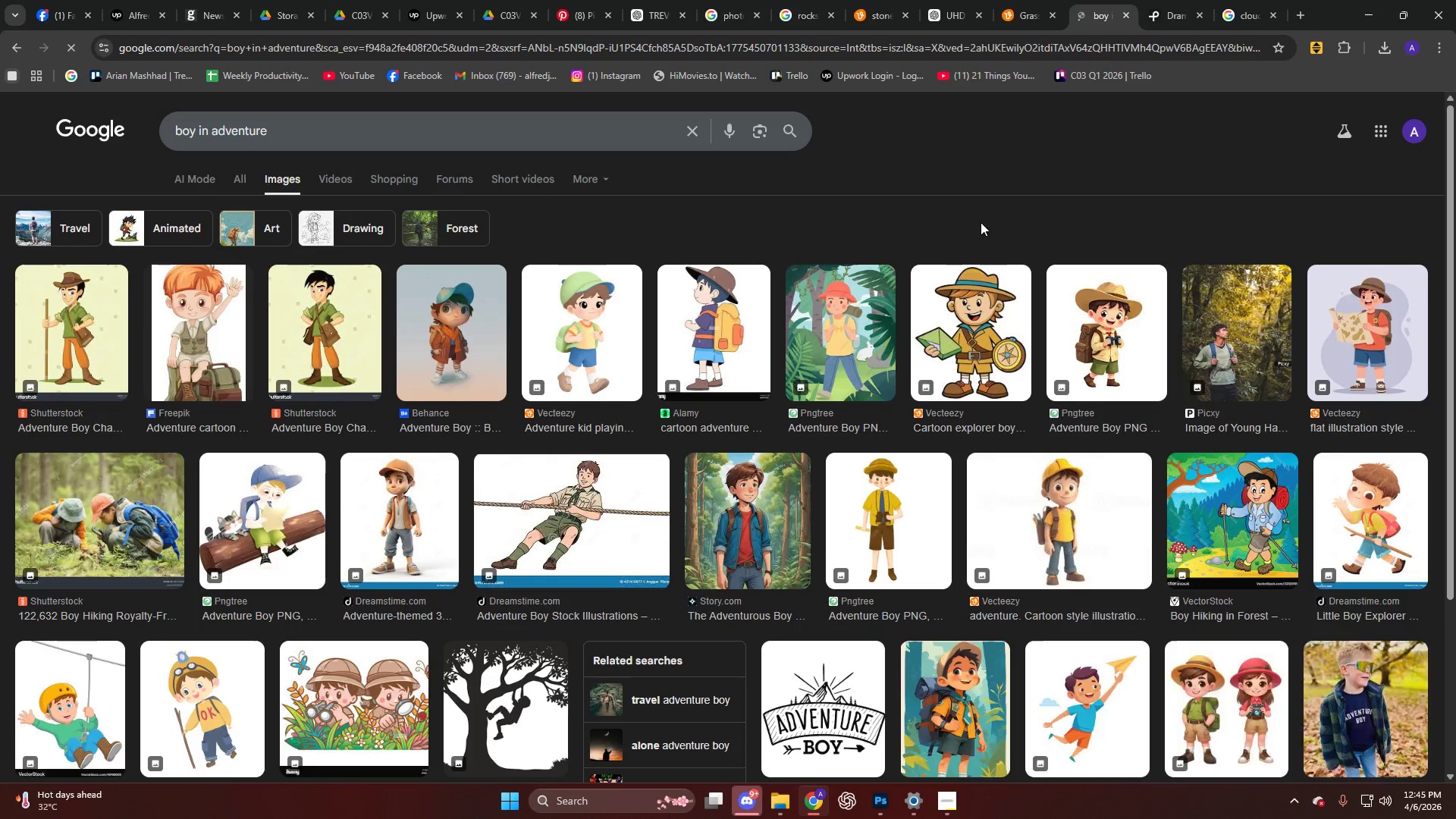 
scroll: coordinate [633, 406], scroll_direction: down, amount: 24.0
 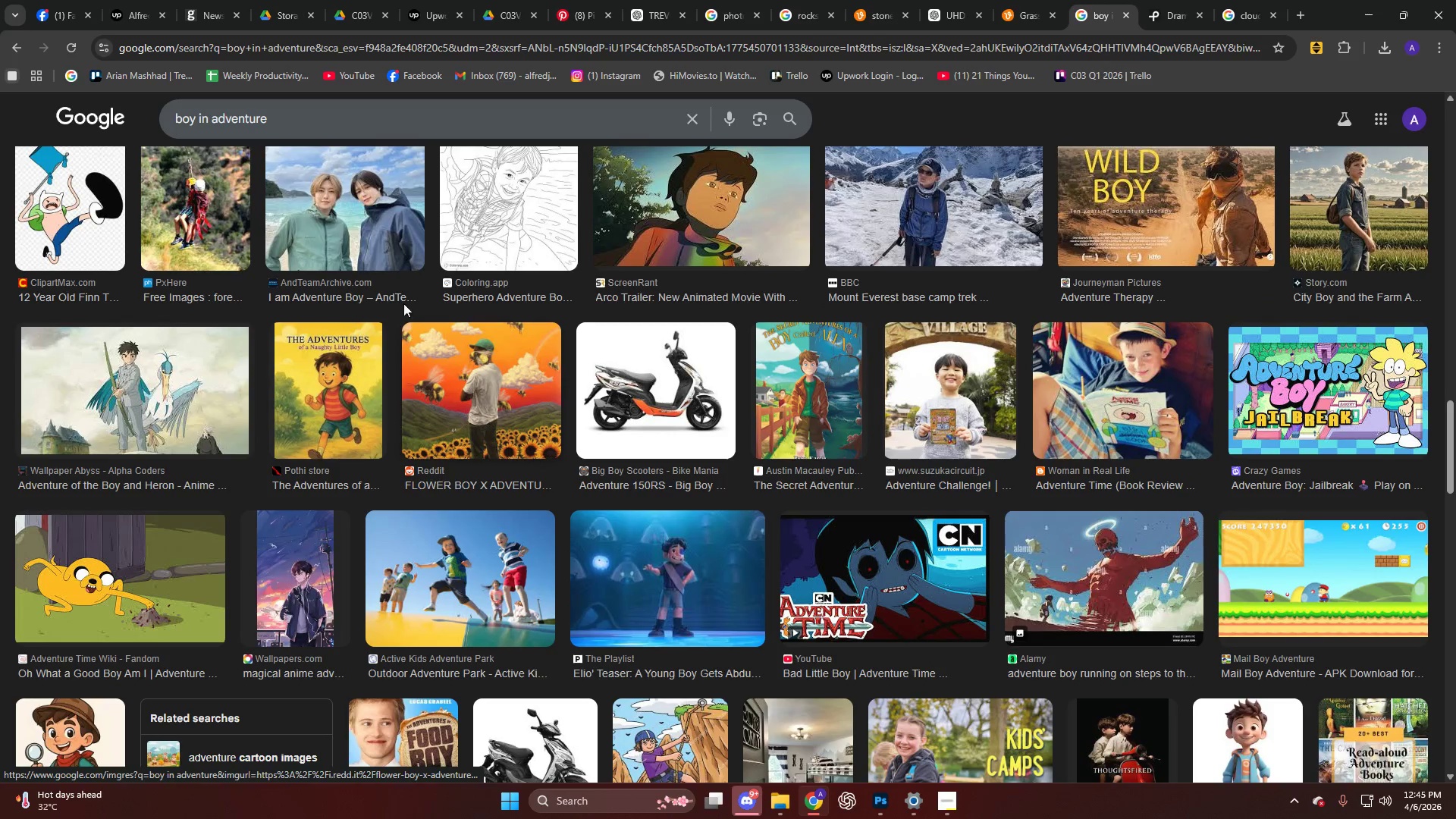 
left_click_drag(start_coordinate=[285, 121], to_coordinate=[140, 133])
 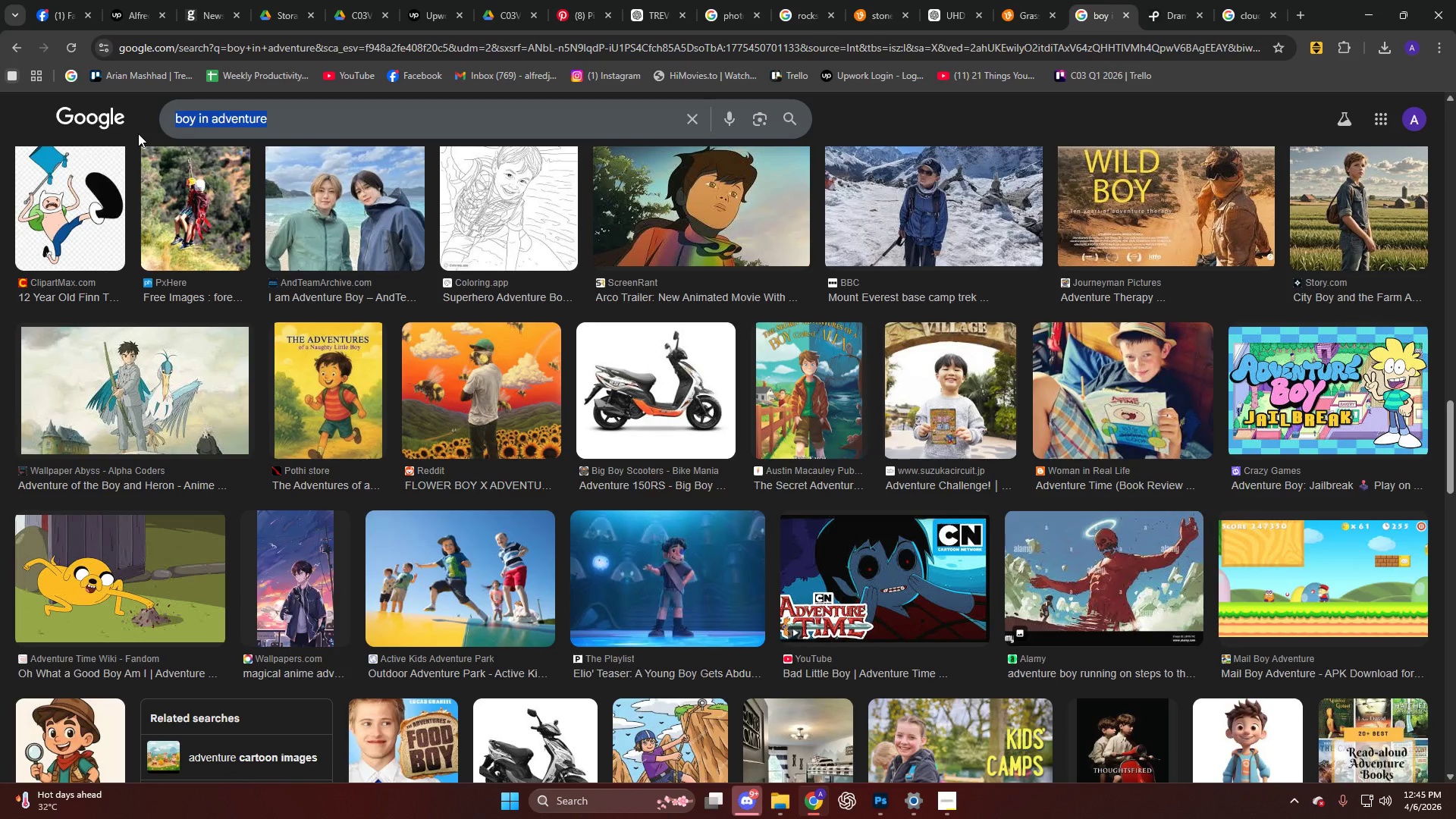 
key(Backspace)
 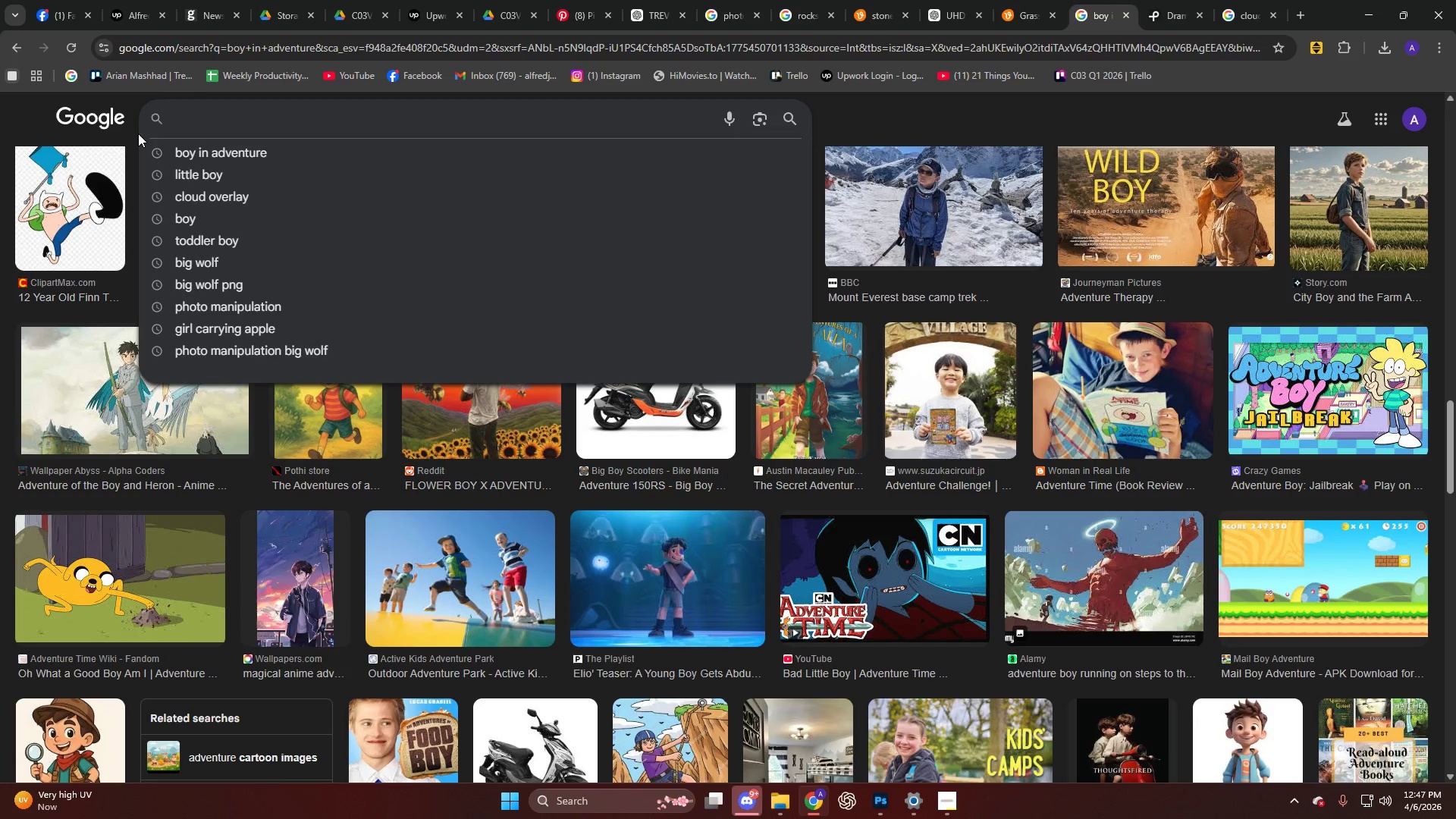 
wait(146.59)
 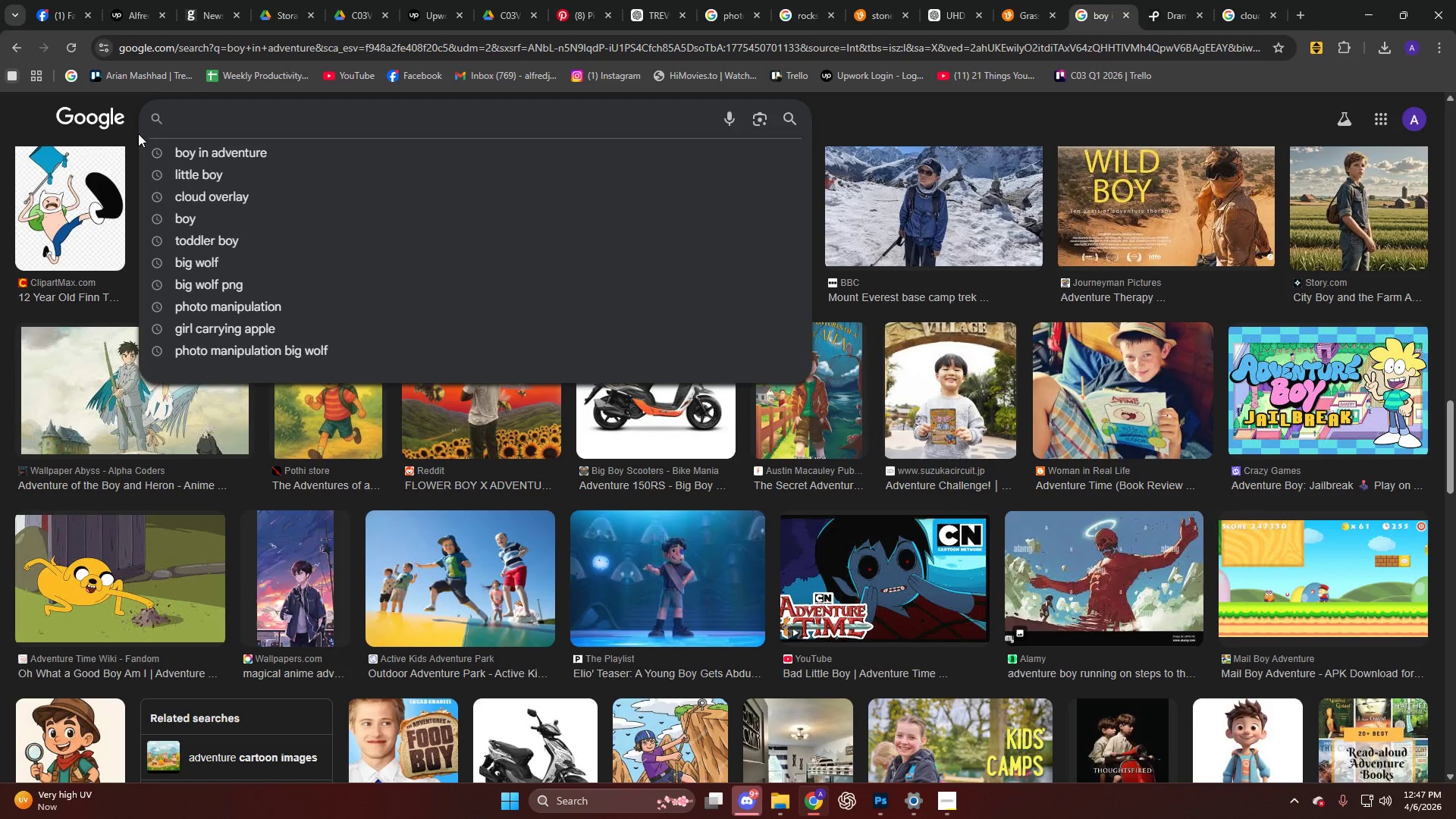 
left_click([883, 802])
 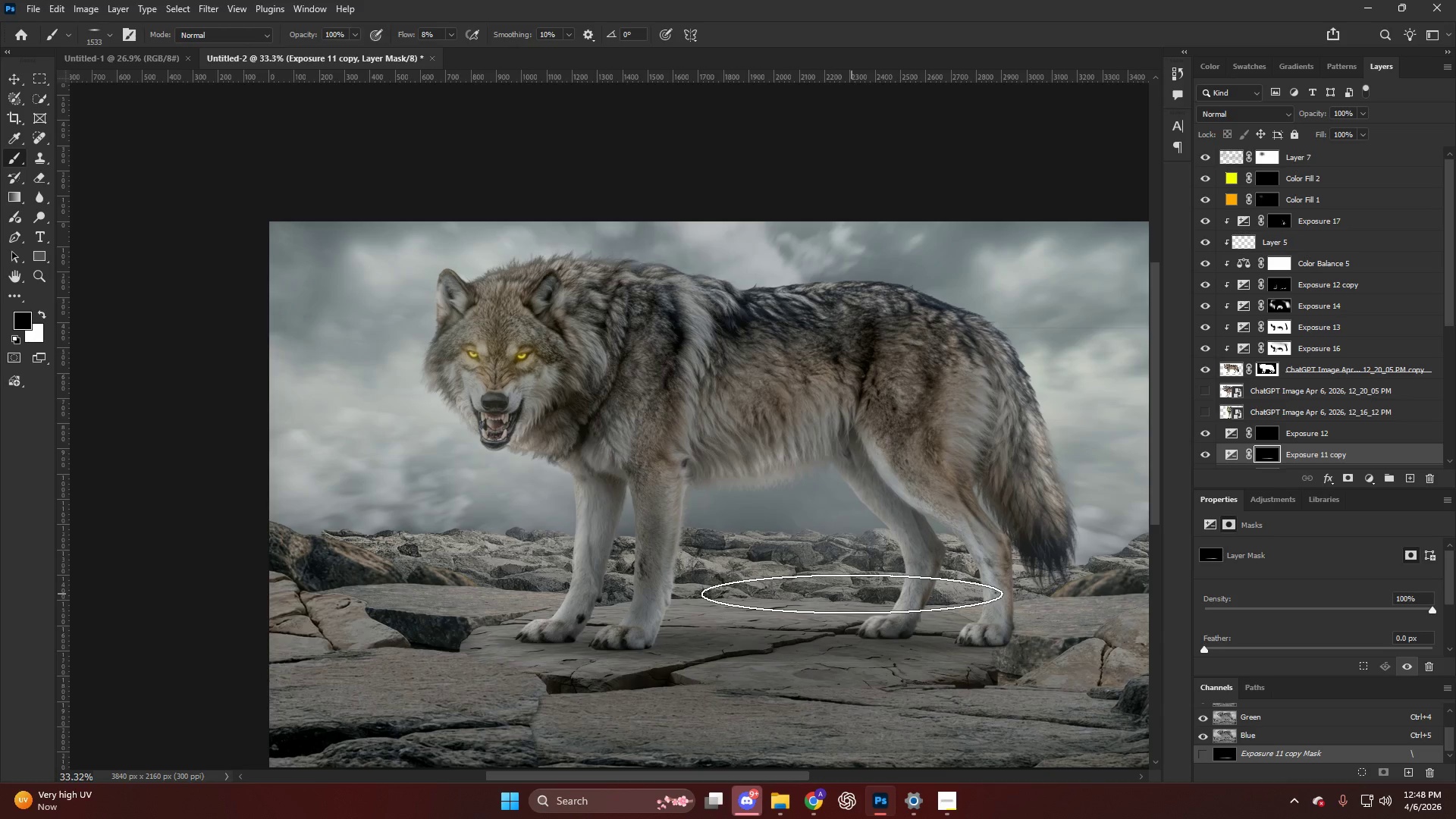 
wait(50.73)
 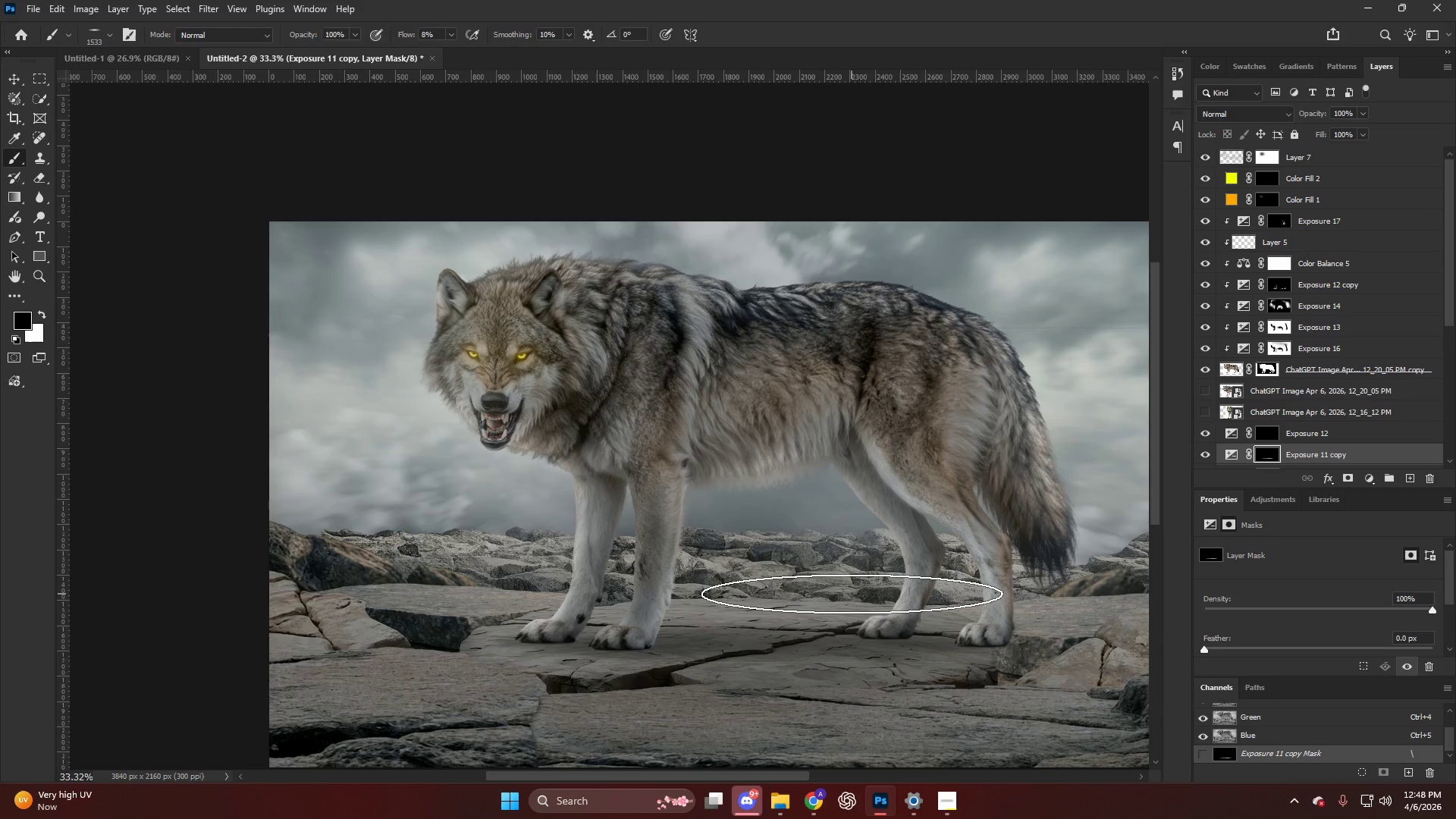 
hold_key(key=AltLeft, duration=0.47)
hold_key(key=AltLeft, duration=0.62)
scroll: coordinate [794, 472], scroll_direction: down, amount: 13.0
 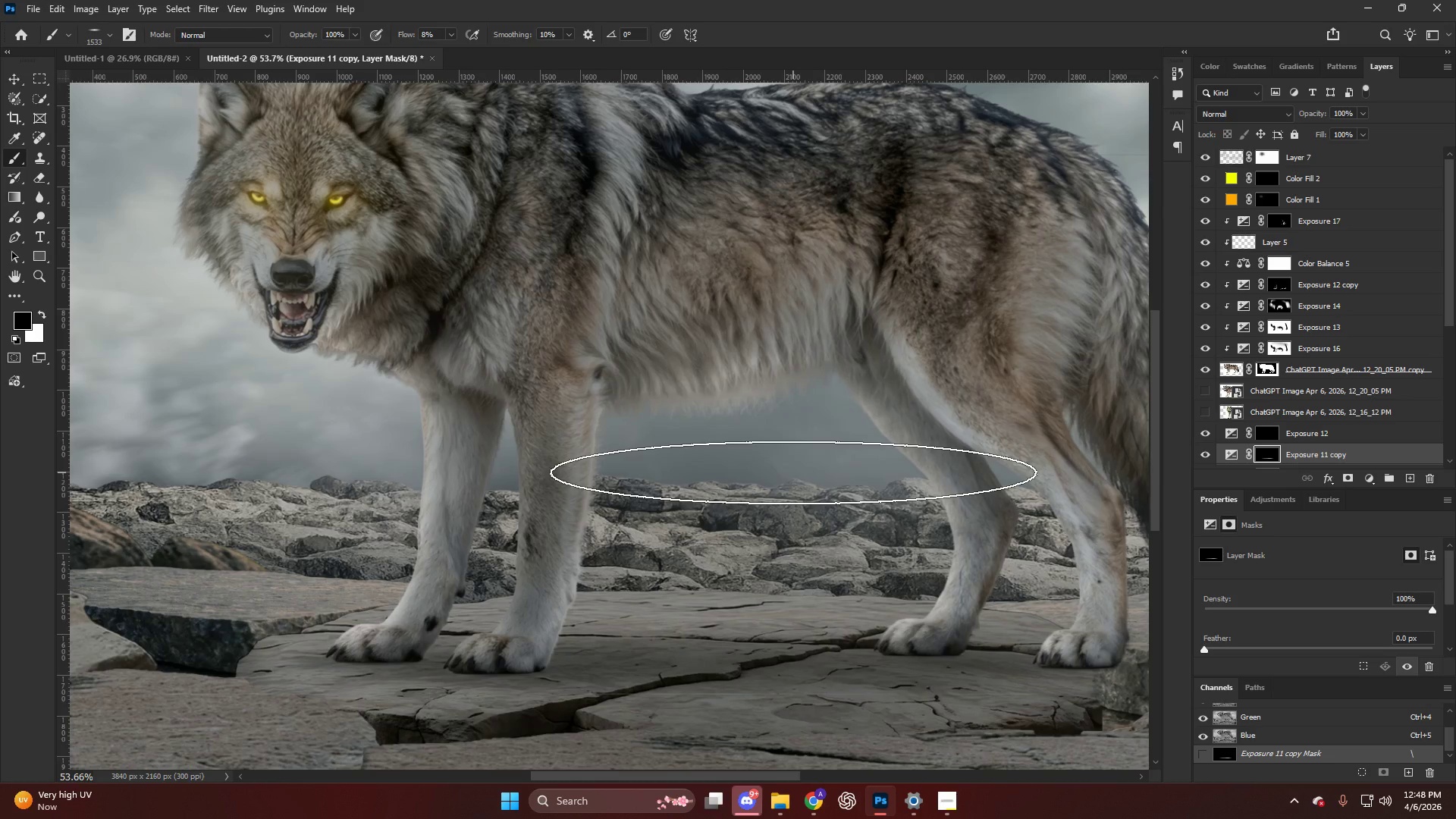 
hold_key(key=AltLeft, duration=0.84)
scroll: coordinate [494, 608], scroll_direction: up, amount: 11.0
 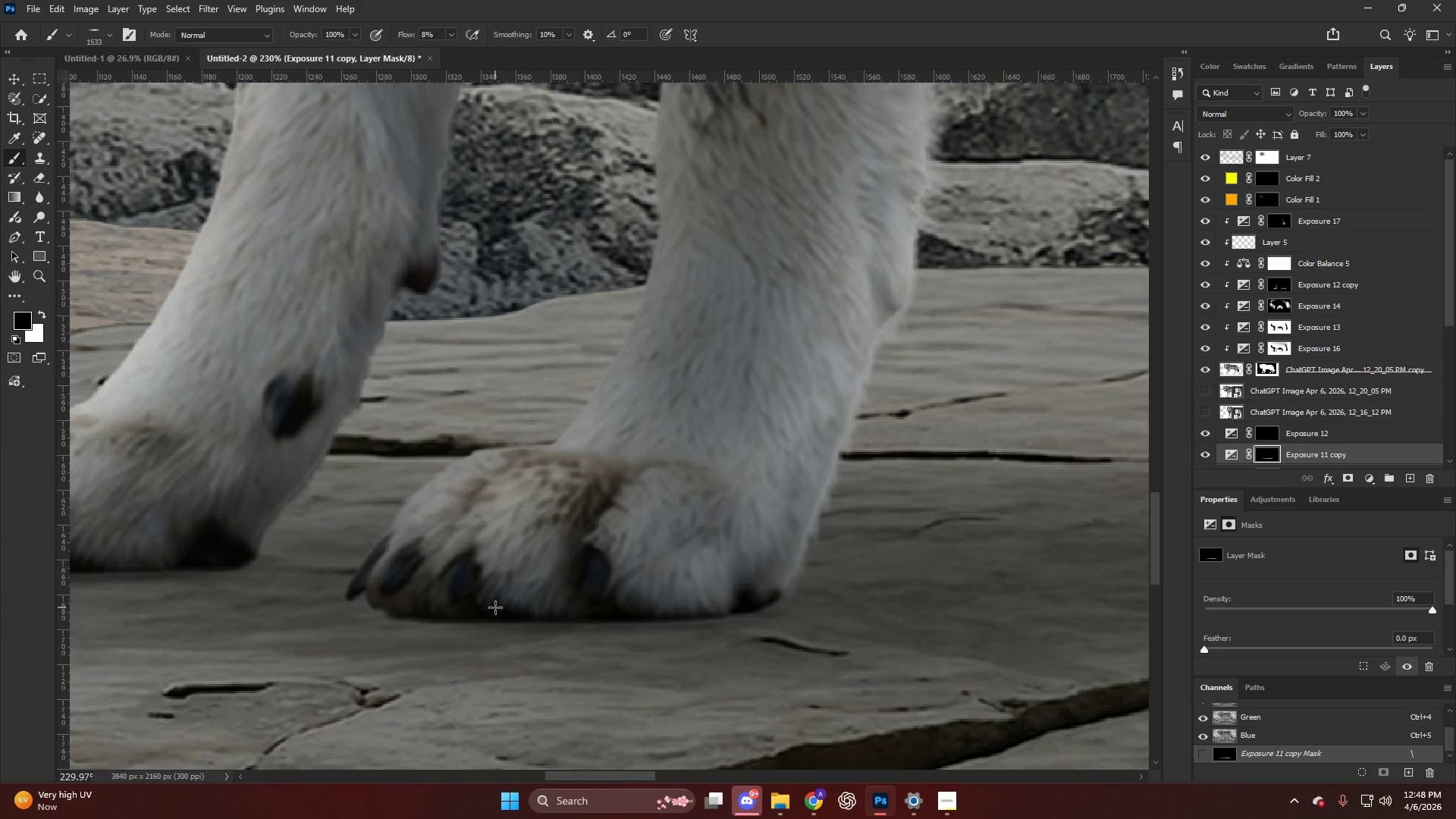 
hold_key(key=AltLeft, duration=0.95)
hold_key(key=AltLeft, duration=0.61)
scroll: coordinate [518, 577], scroll_direction: down, amount: 29.0
 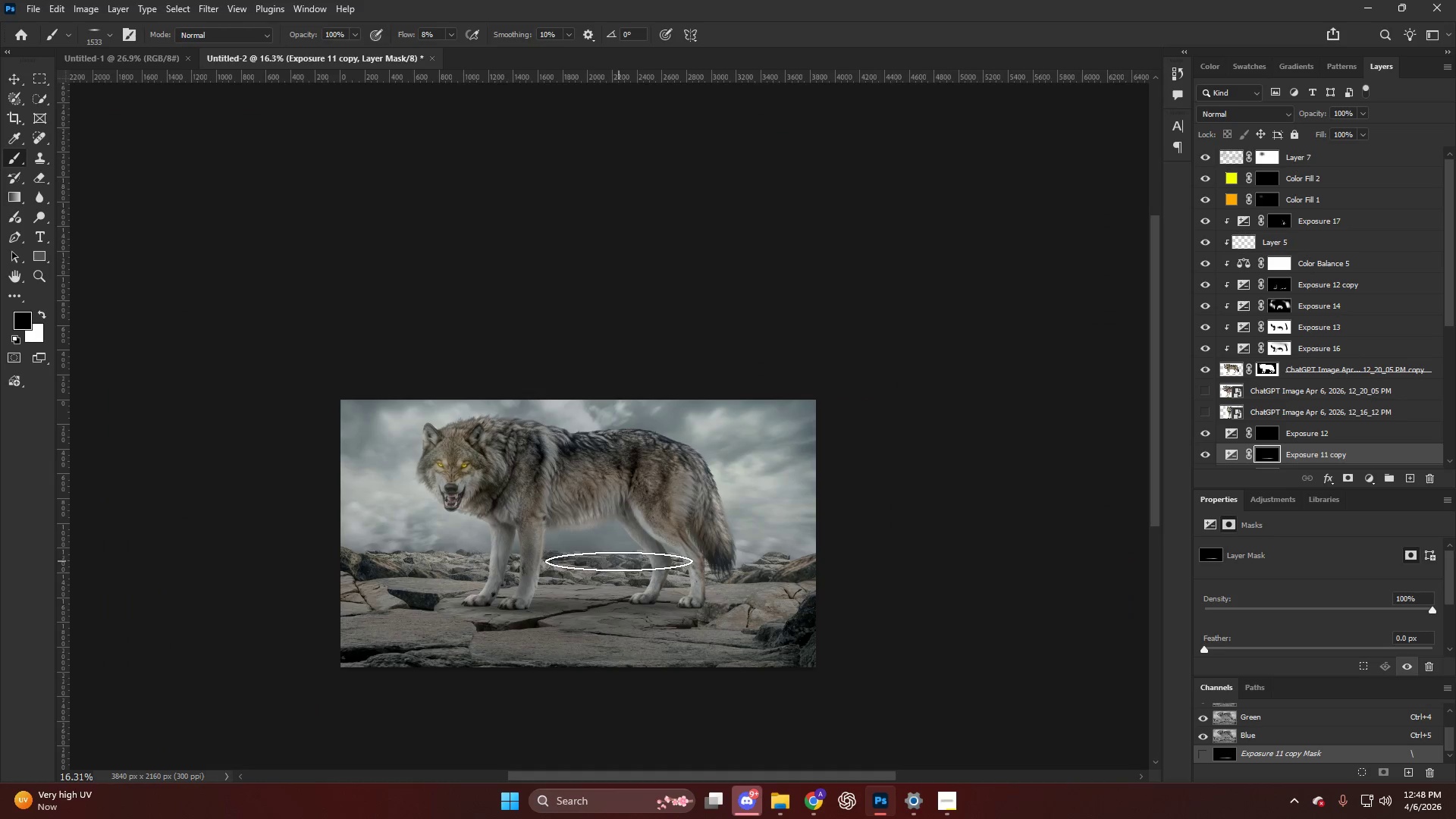 
hold_key(key=AltLeft, duration=0.36)
scroll: coordinate [1294, 301], scroll_direction: up, amount: 8.0
 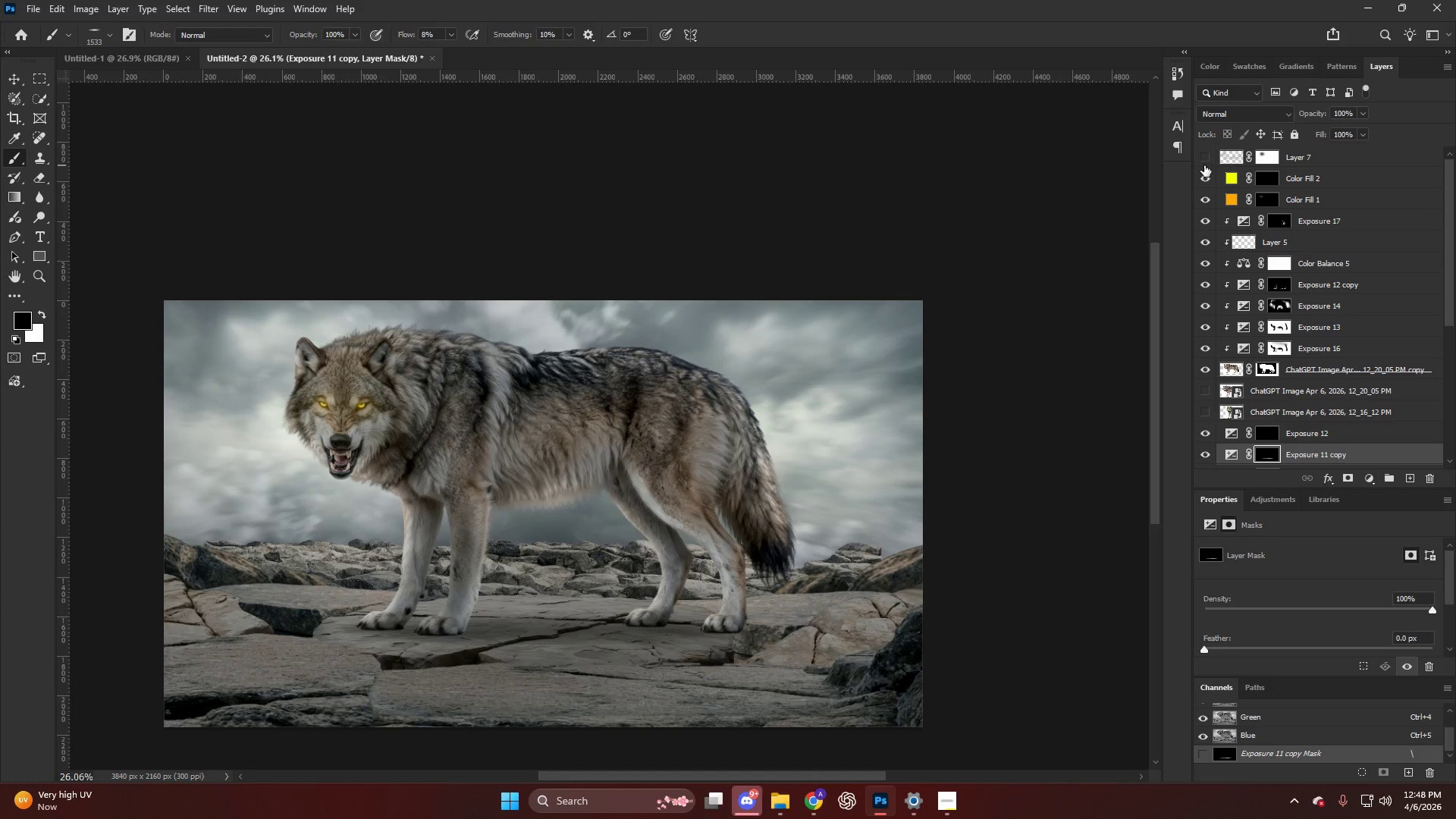 
double_click([1203, 165])
 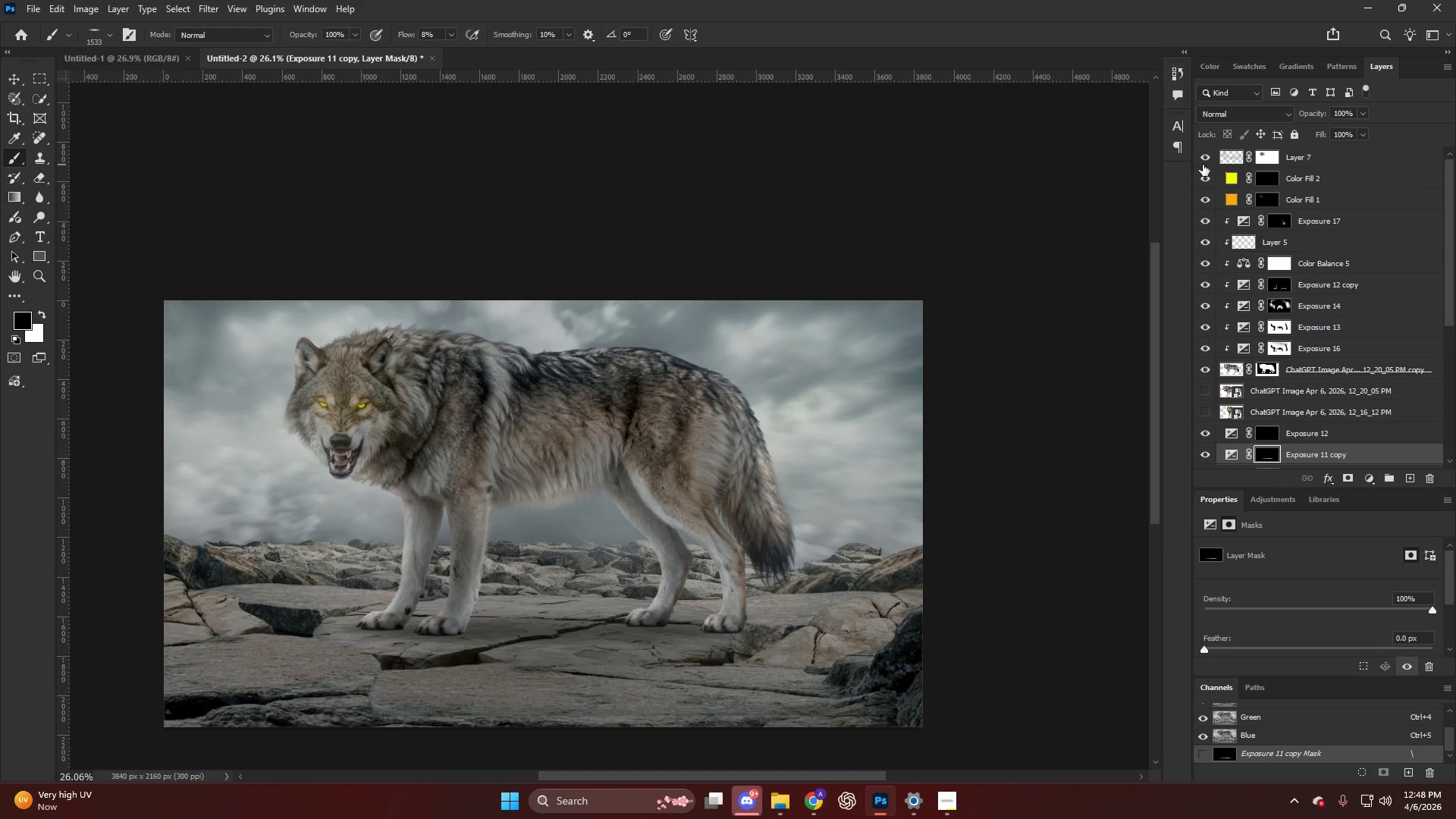 
triple_click([1203, 165])
 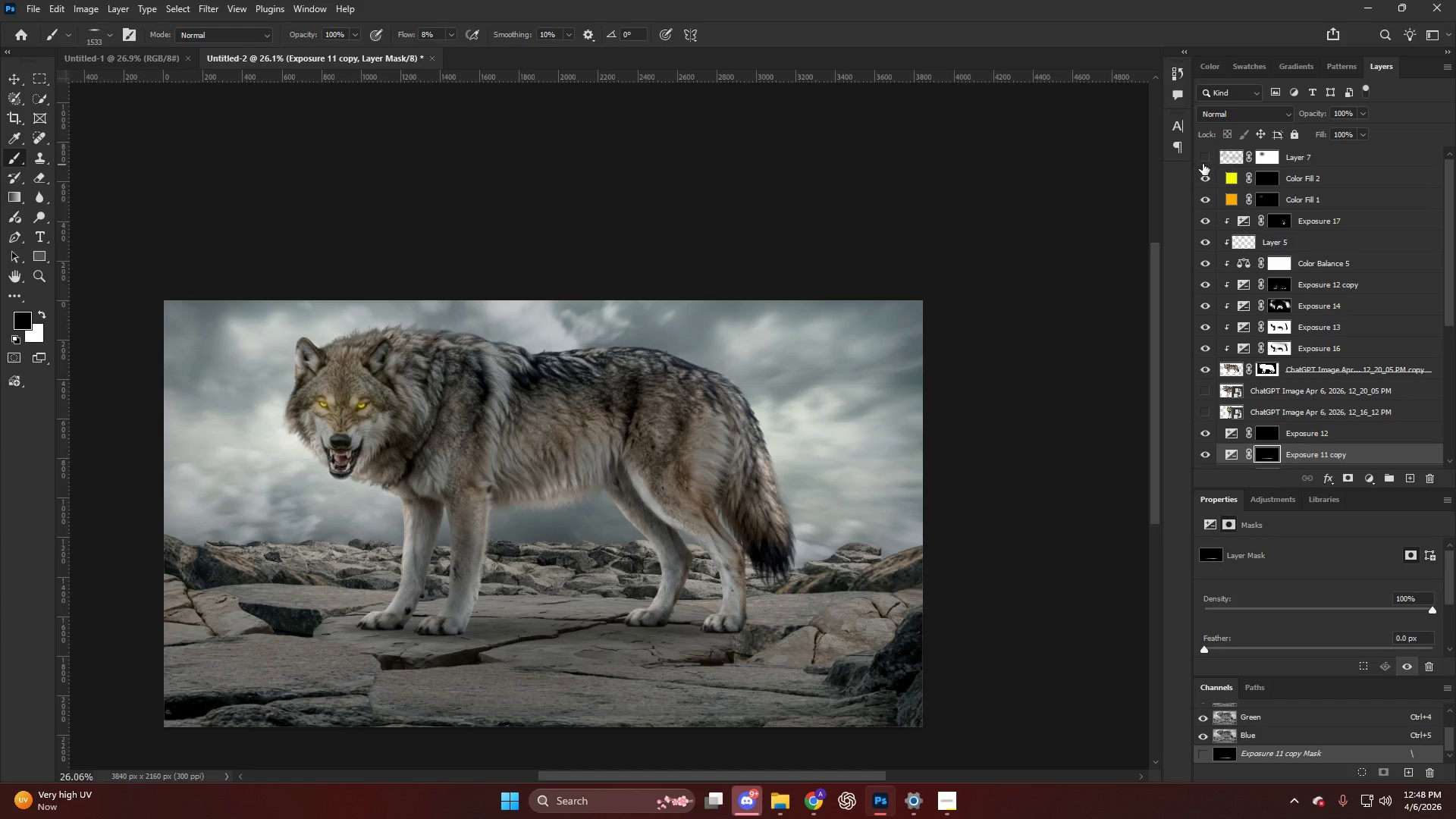 
left_click([1203, 164])
 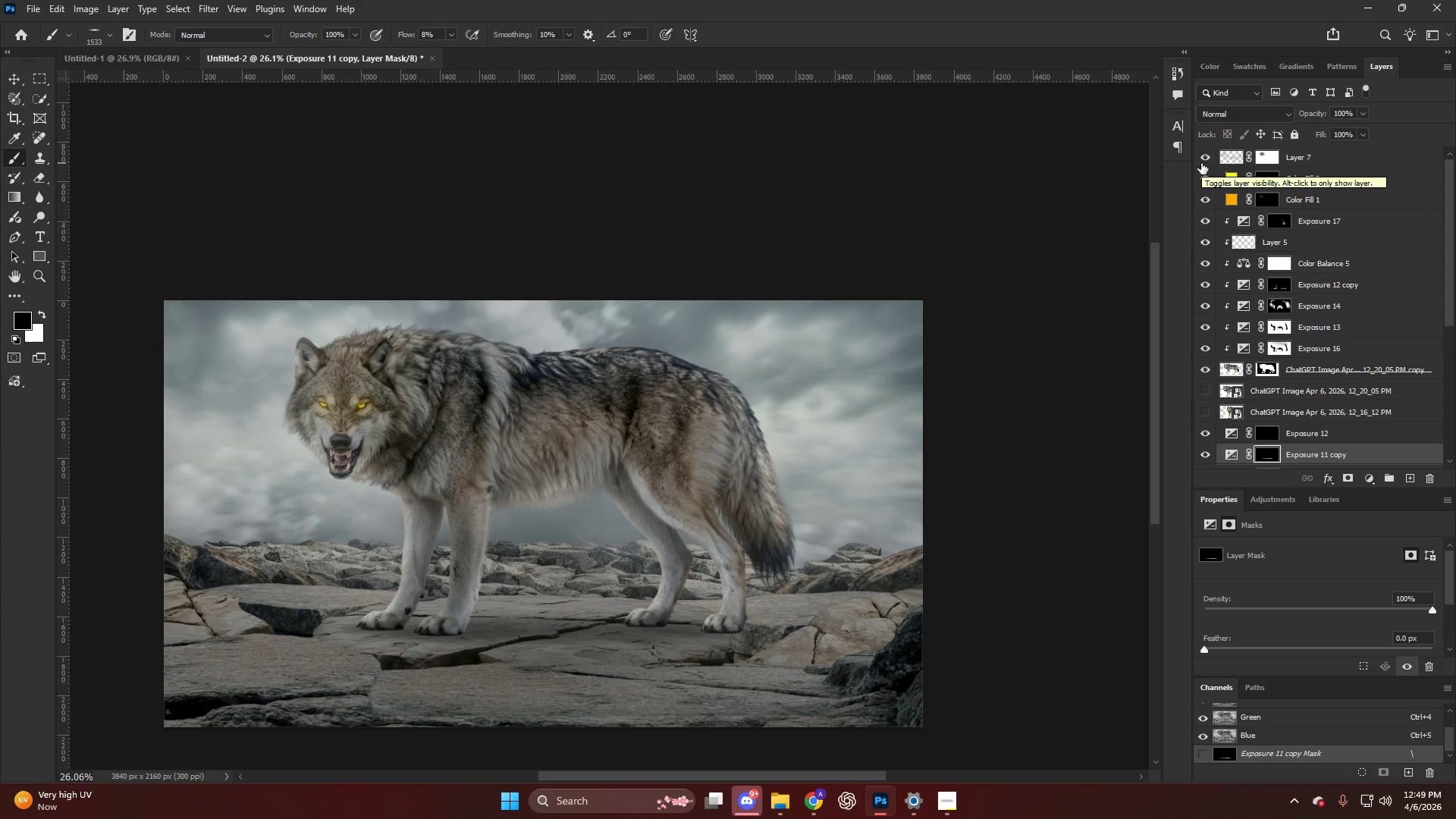 
wait(11.09)
 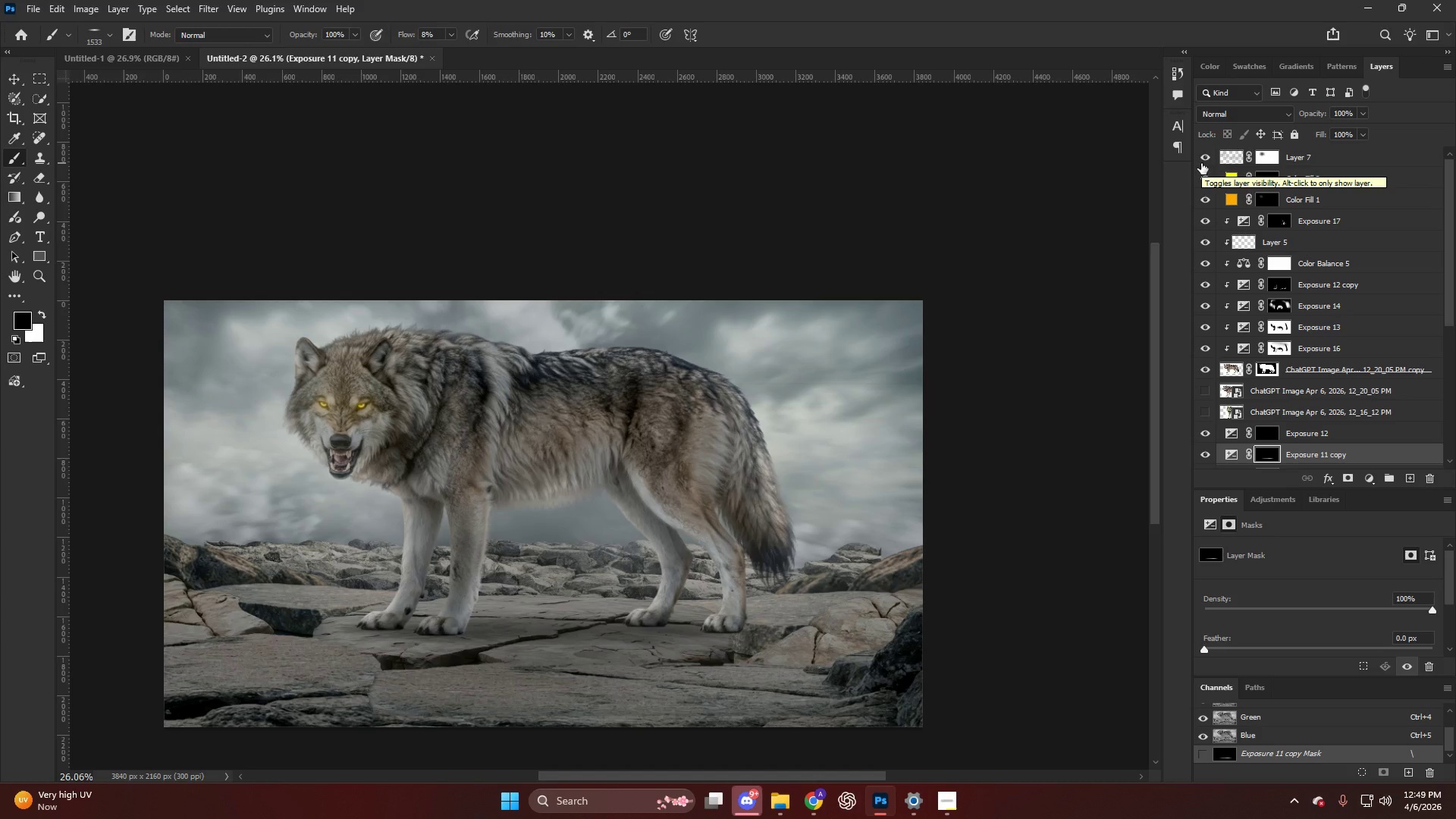 
left_click([952, 17])
 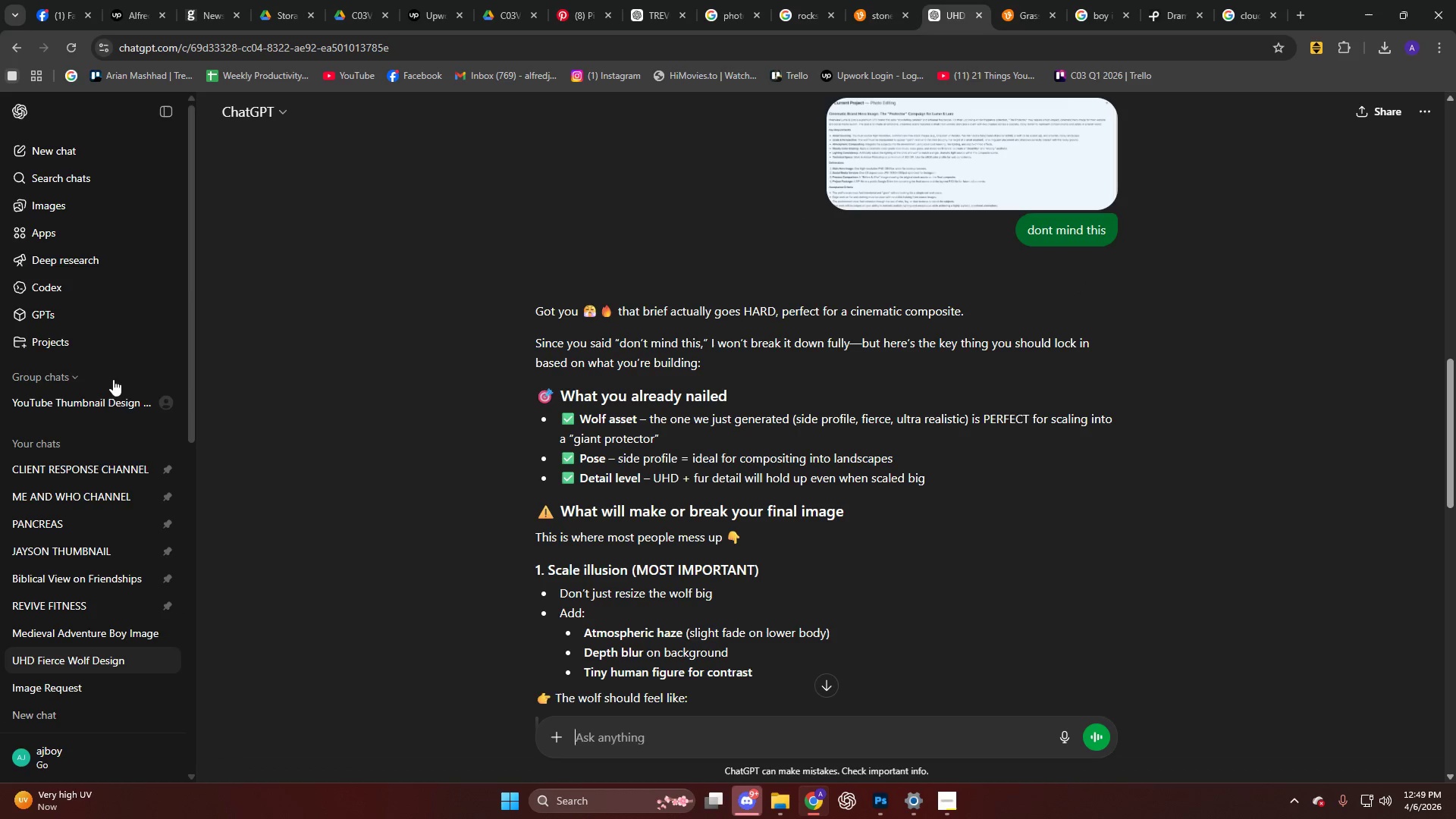 
scroll: coordinate [71, 559], scroll_direction: down, amount: 1.0
 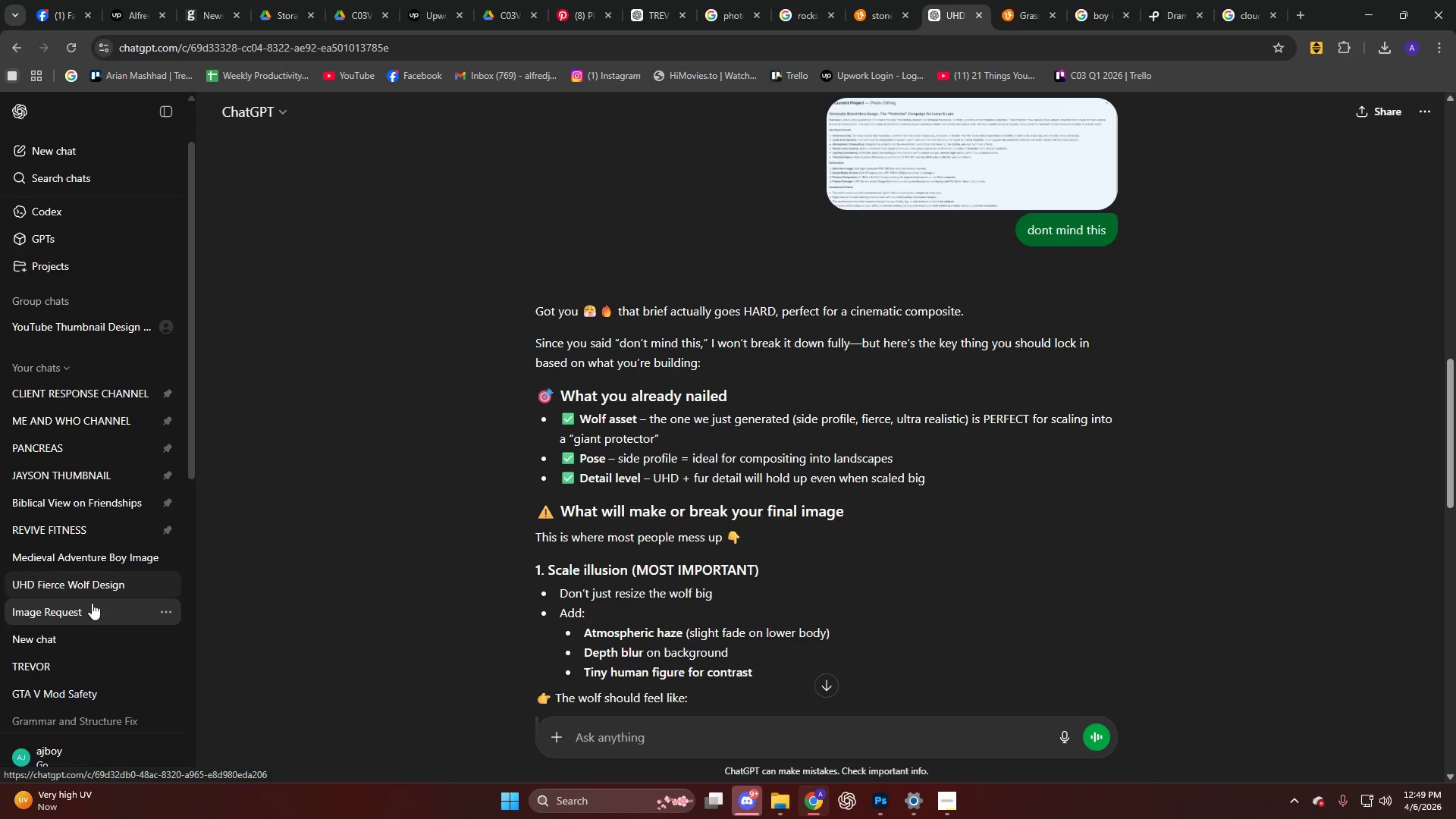 
left_click([88, 562])
 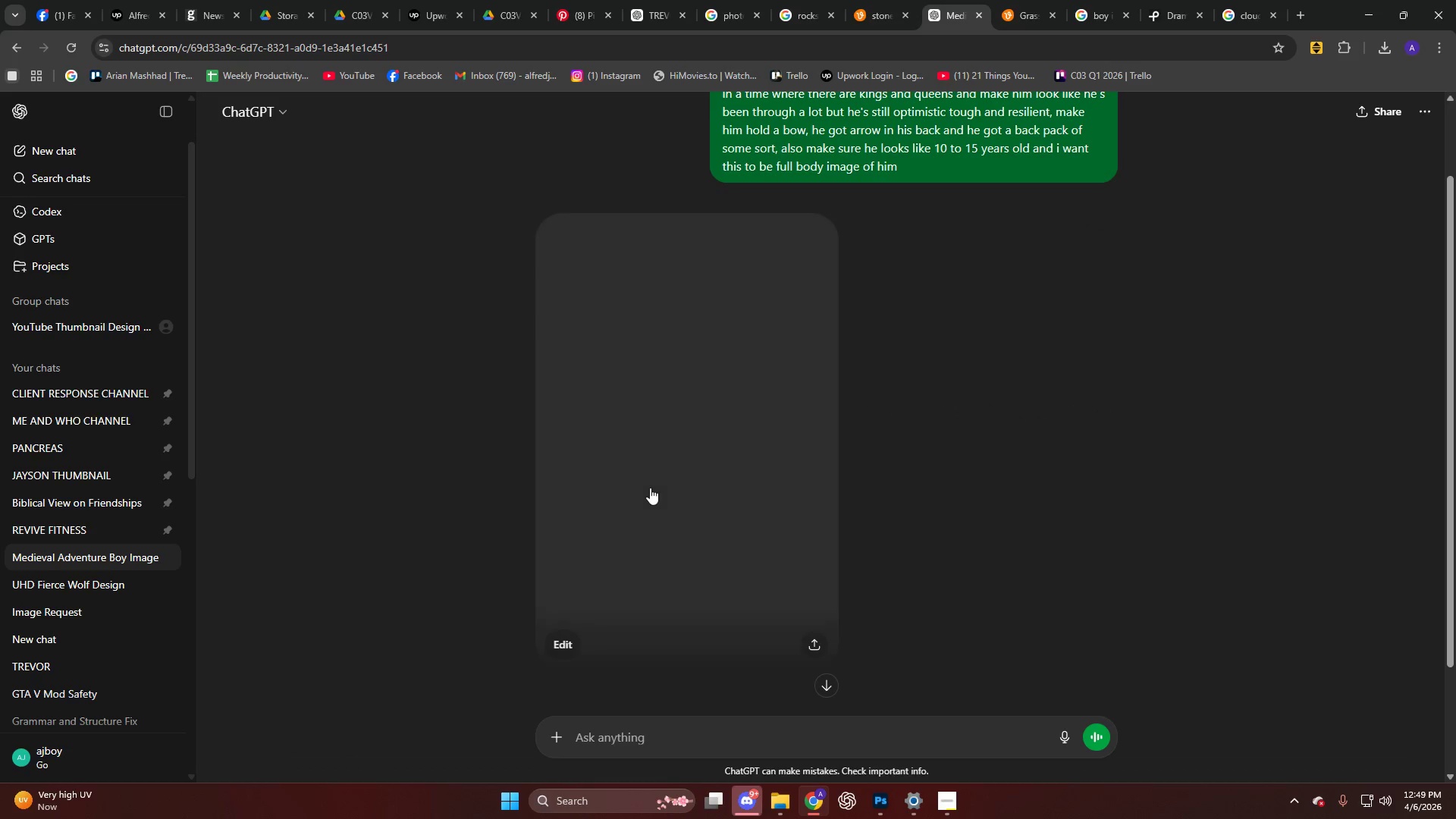 
left_click([658, 483])
 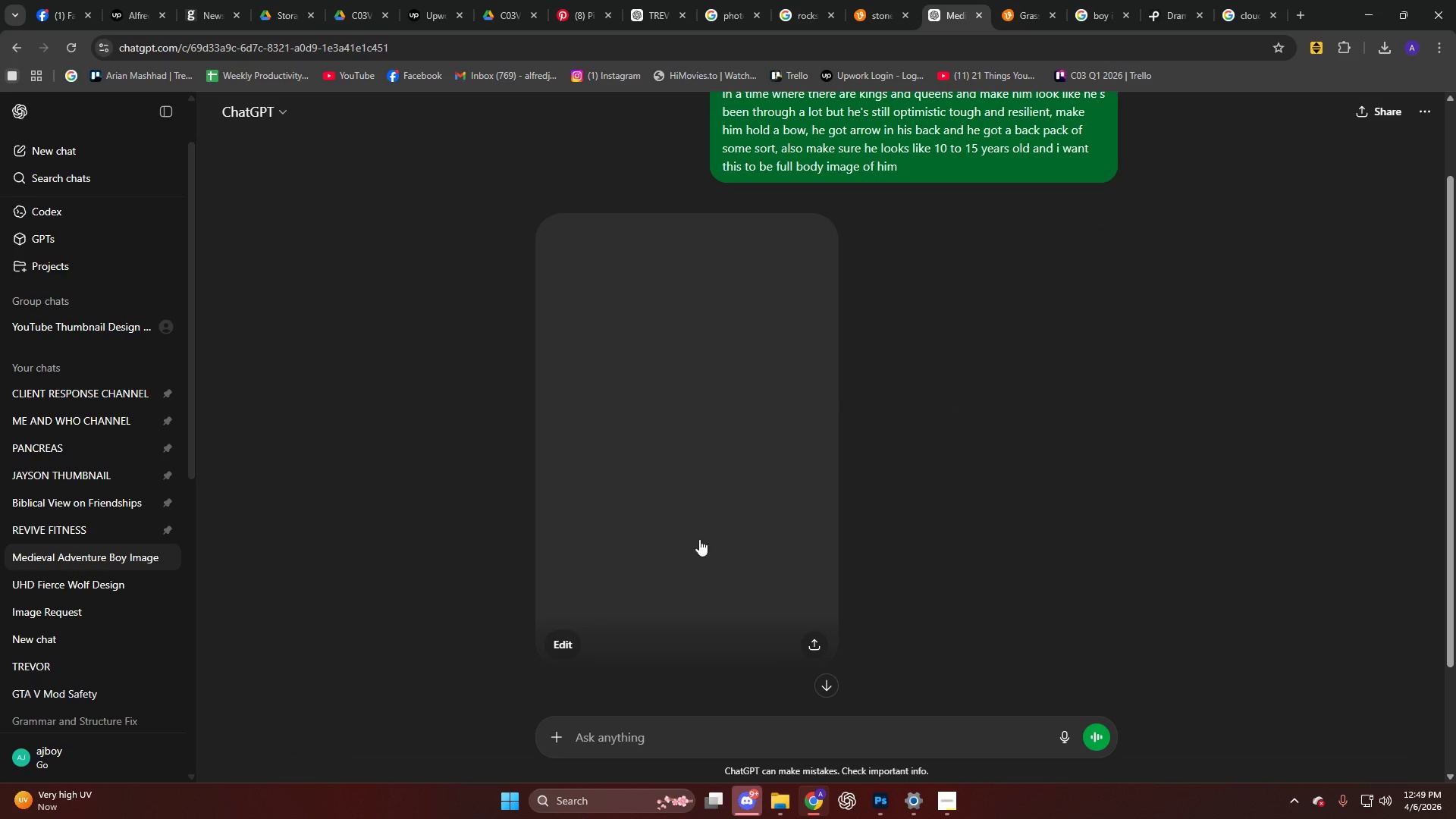 
left_click([716, 539])
 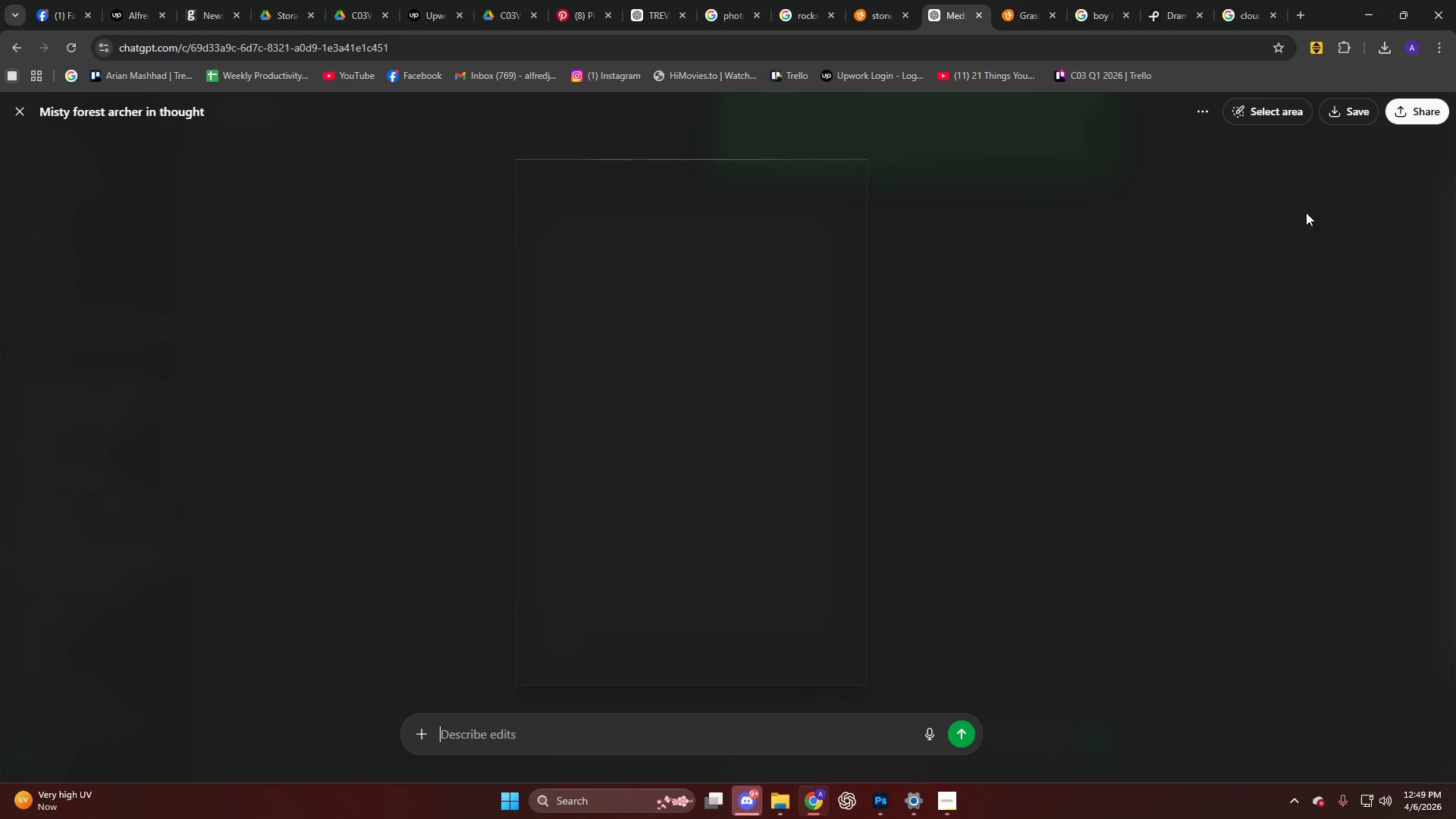 
left_click([1348, 113])
 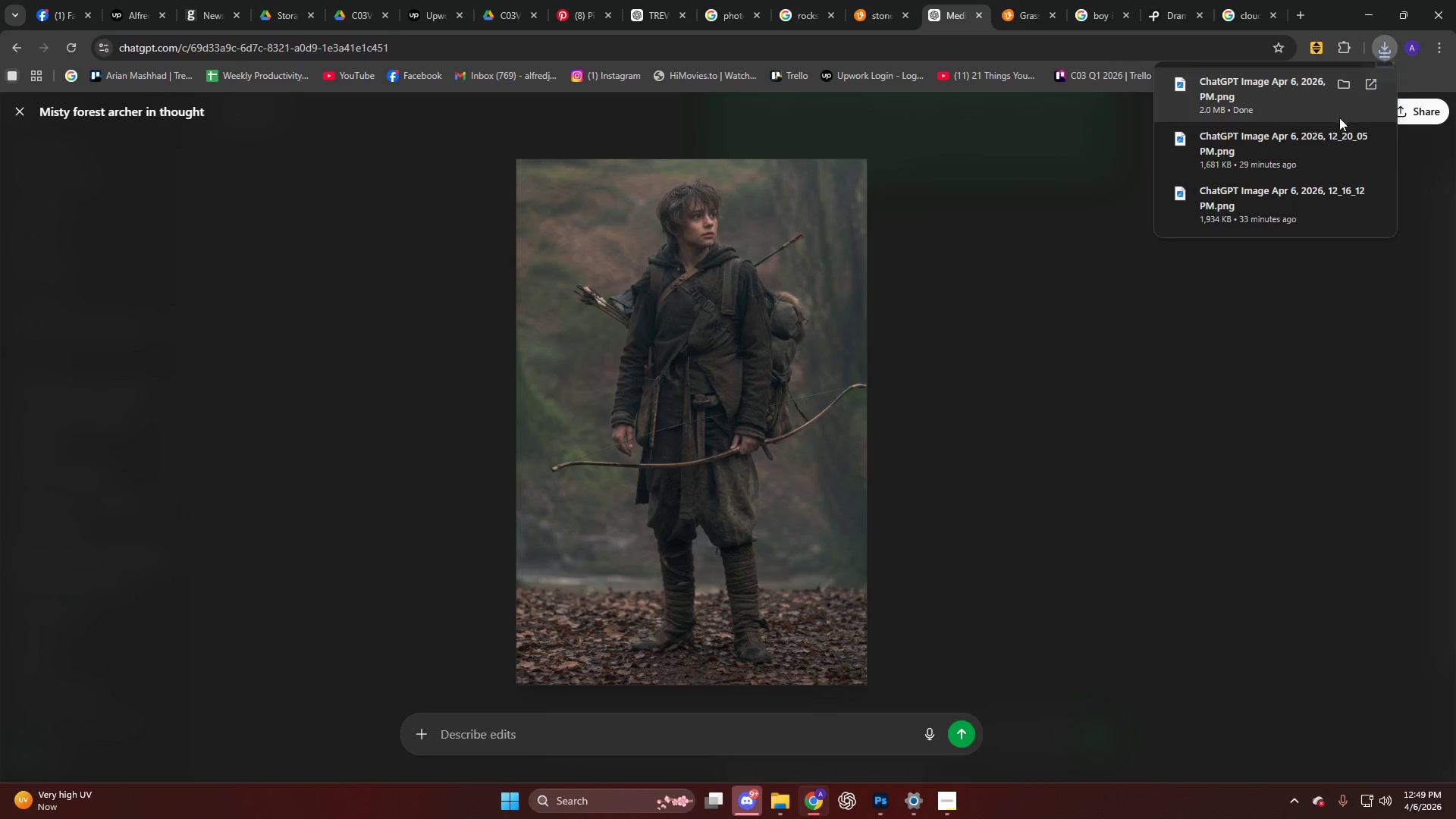 
left_click_drag(start_coordinate=[1246, 102], to_coordinate=[683, 546])
 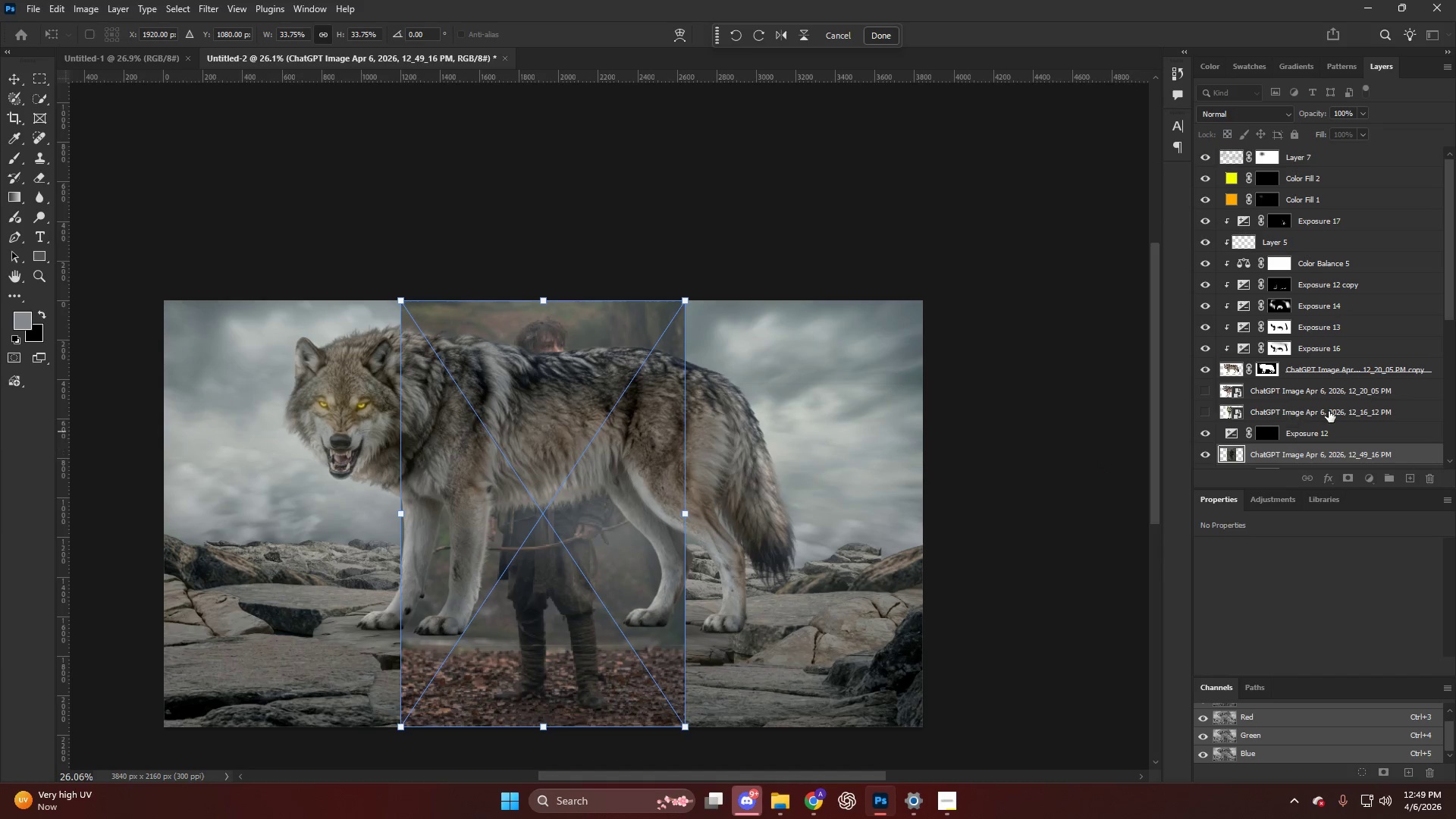 
left_click_drag(start_coordinate=[1316, 457], to_coordinate=[1310, 143])
 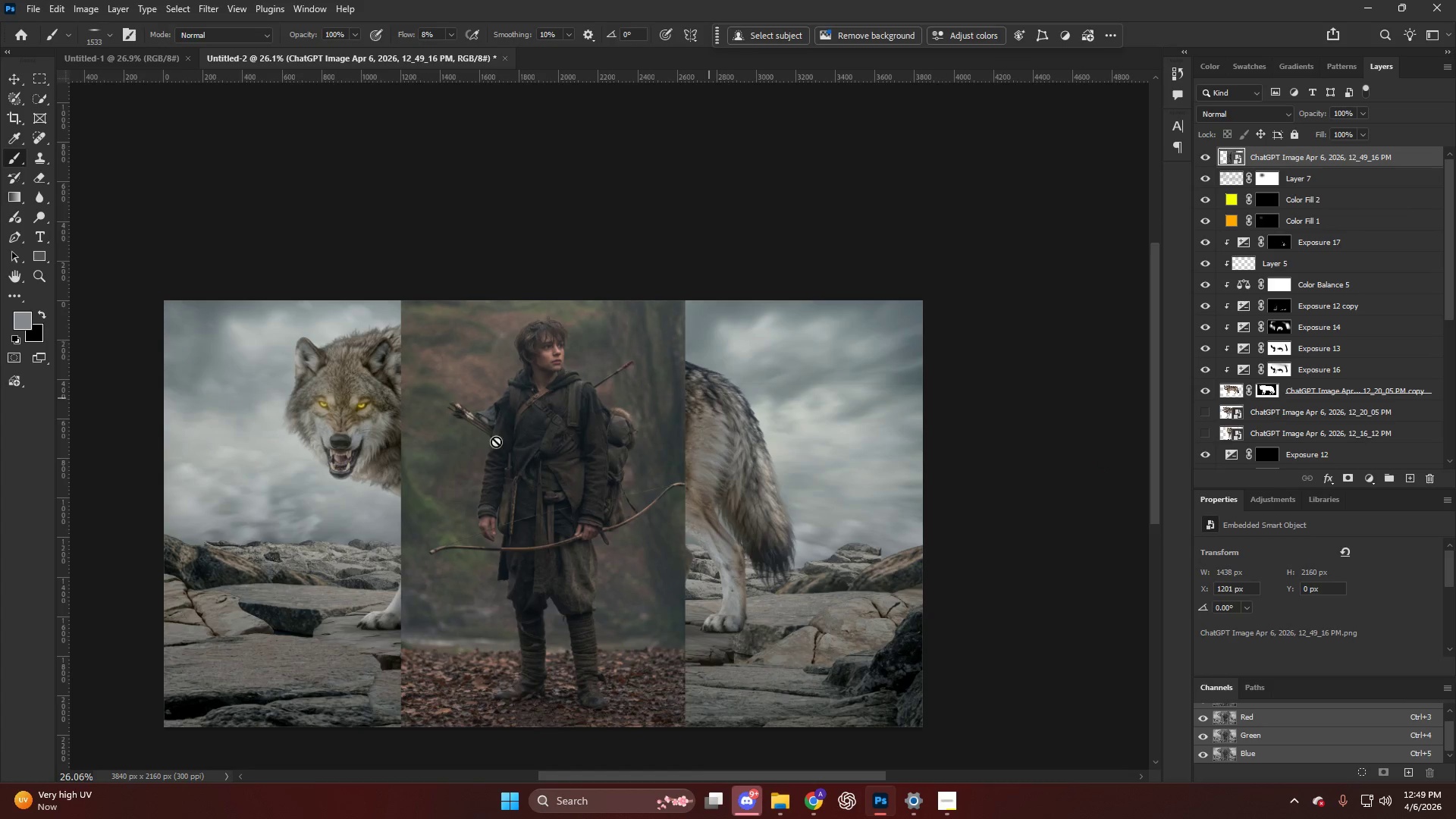 
hold_key(key=AltLeft, duration=0.59)
 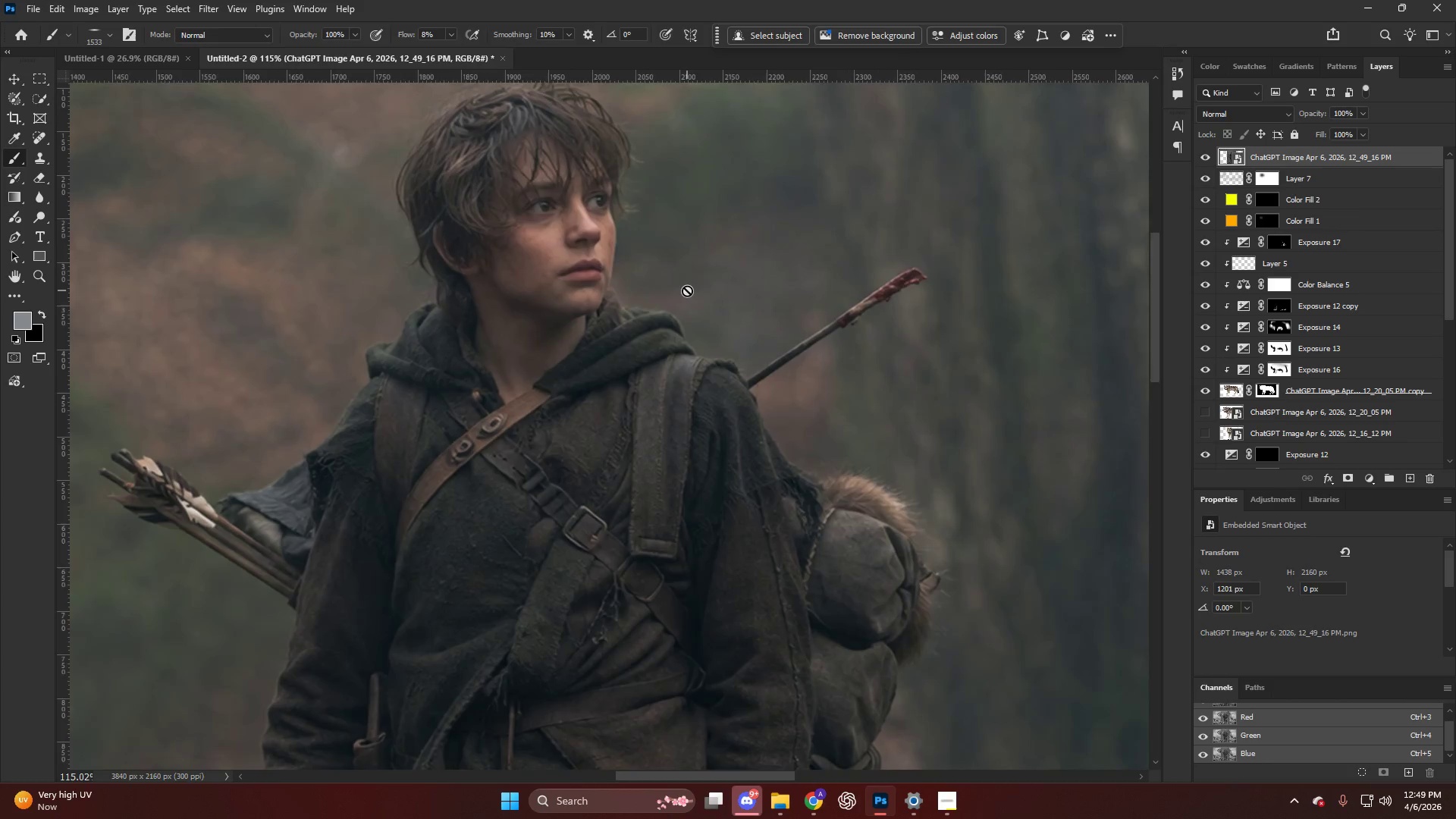 
key(Alt+AltLeft)
 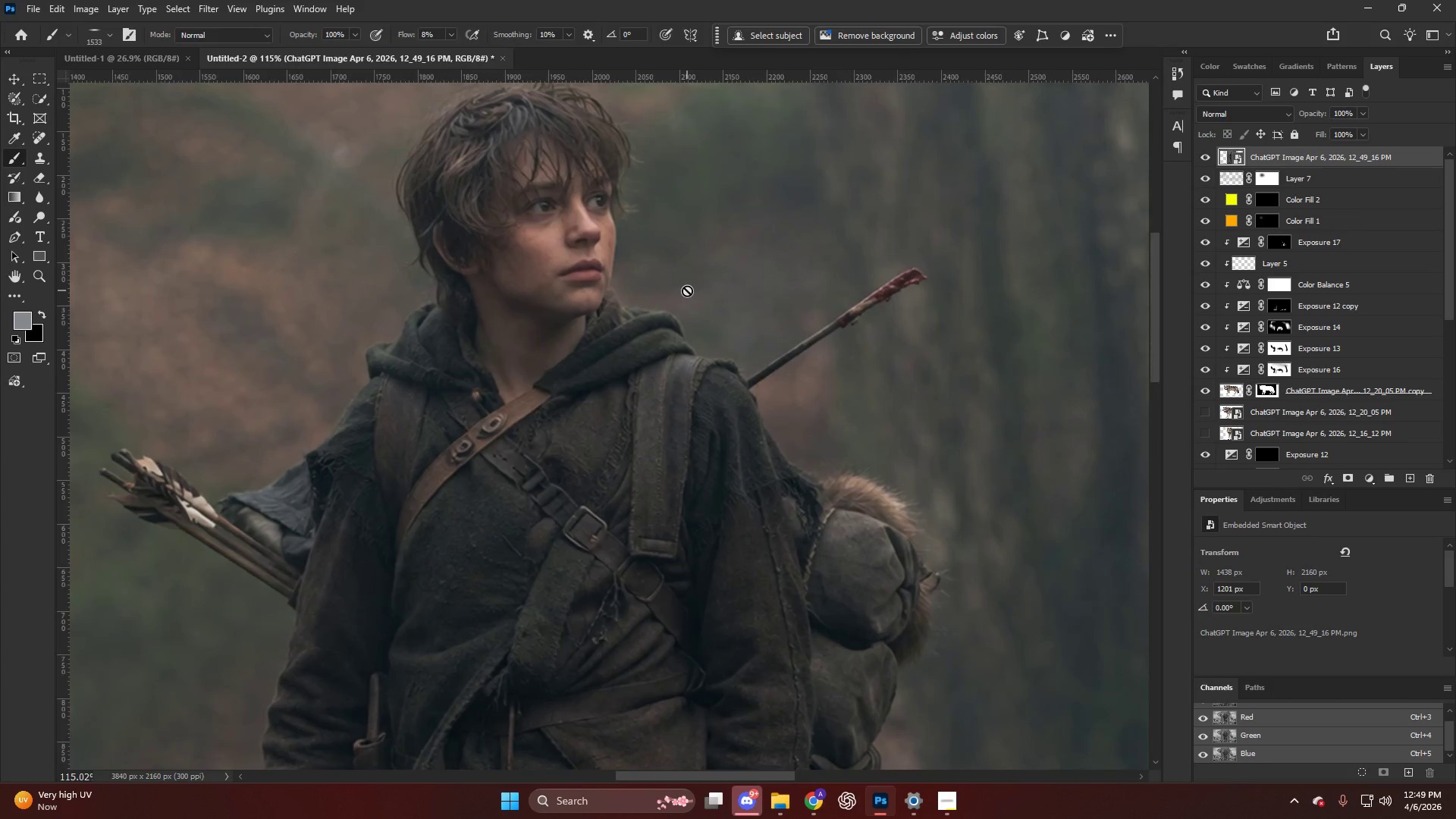 
key(W)
 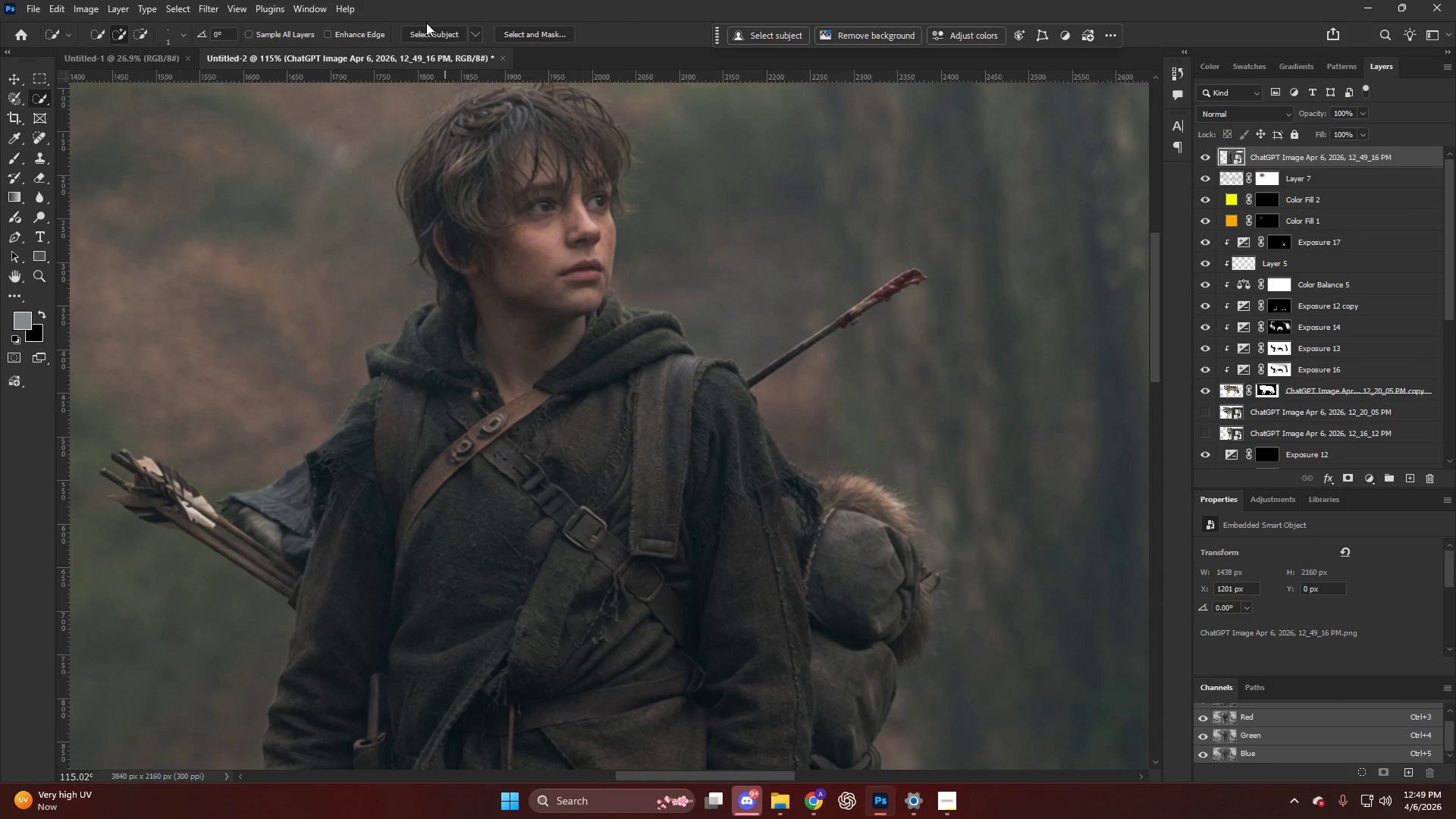 
scroll: coordinate [686, 293], scroll_direction: up, amount: 17.0
 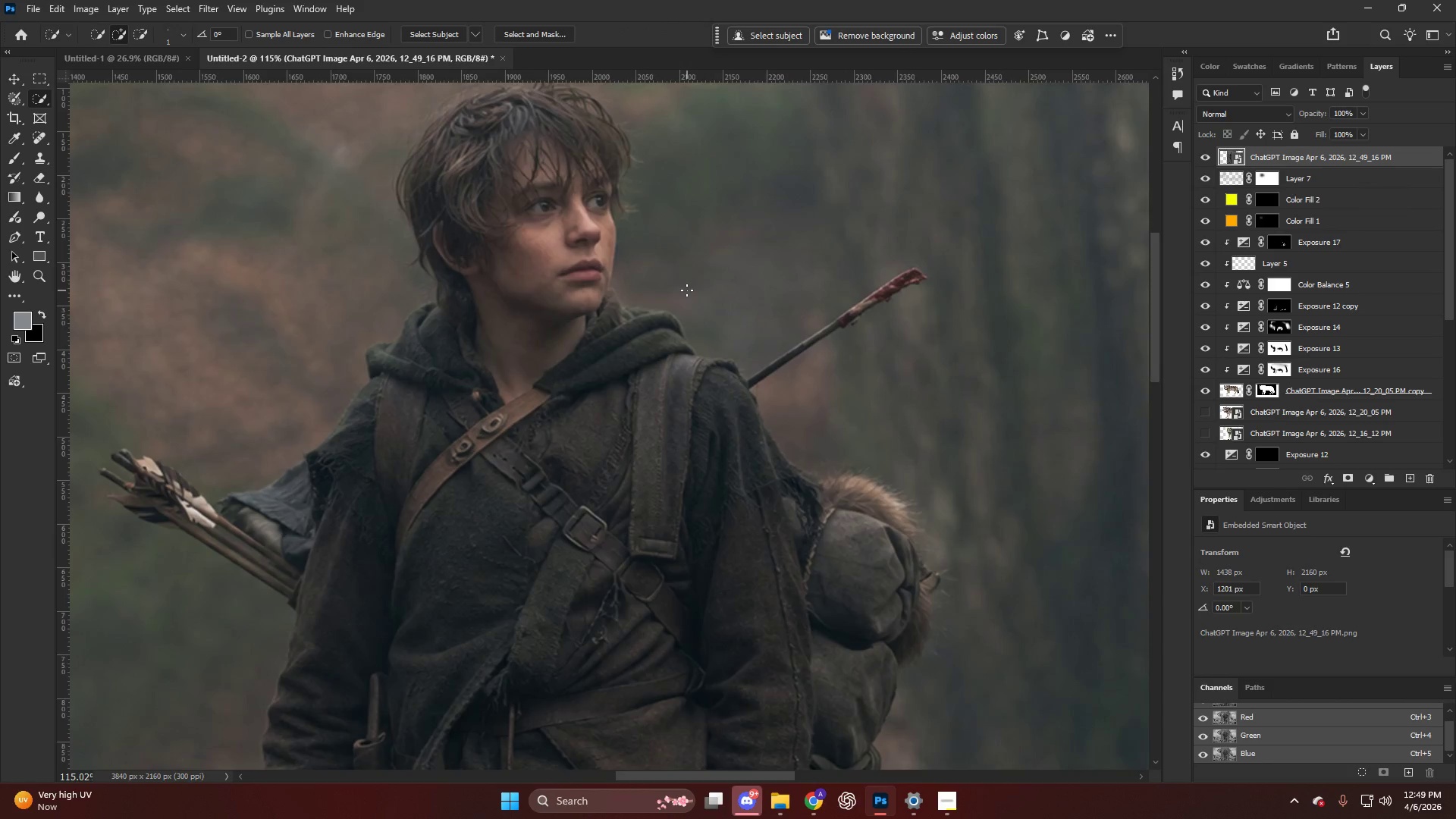 
left_click([435, 30])
 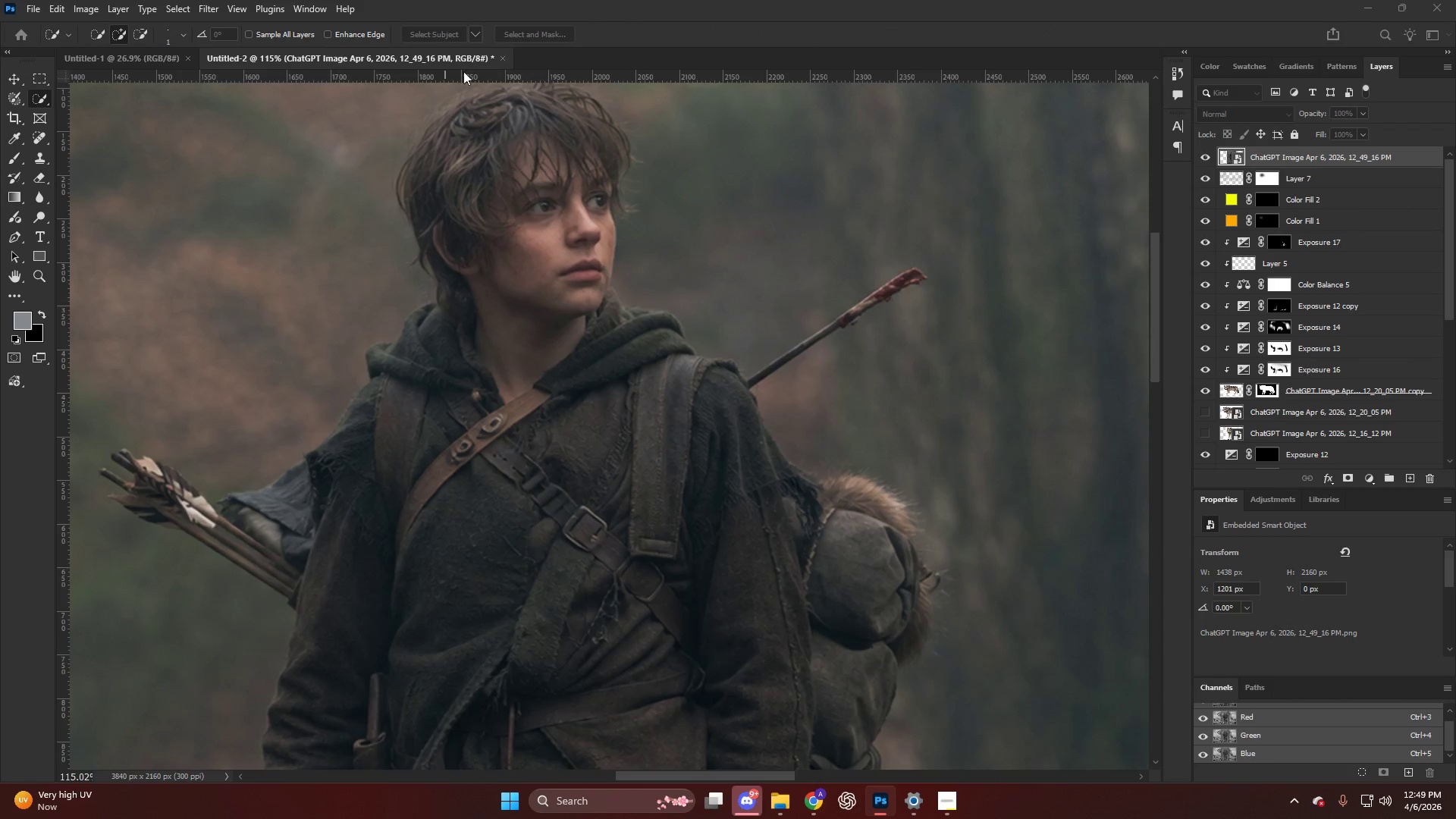 
hold_key(key=AltLeft, duration=0.42)
scroll: coordinate [601, 290], scroll_direction: down, amount: 19.0
 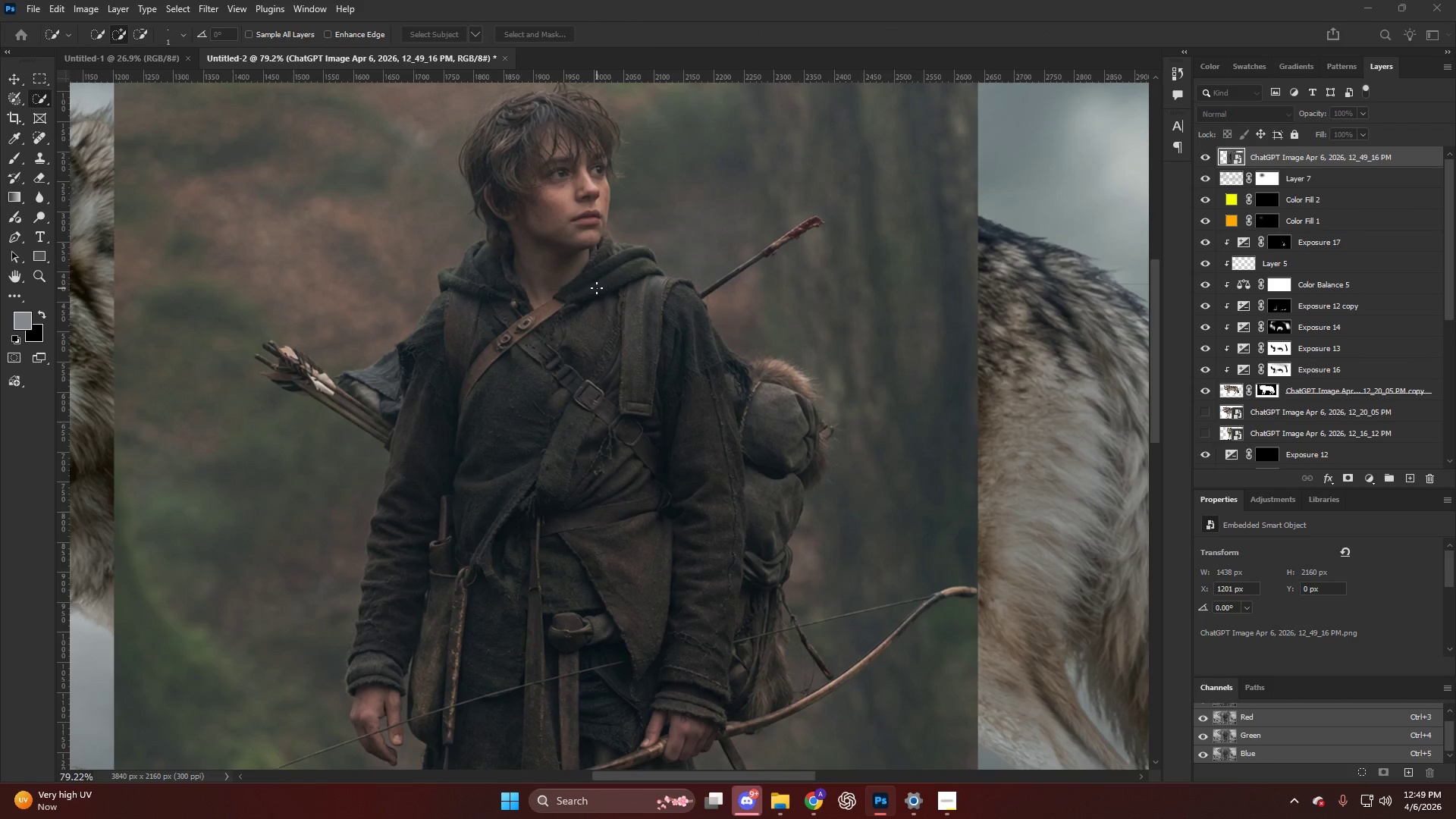 
wait(28.81)
 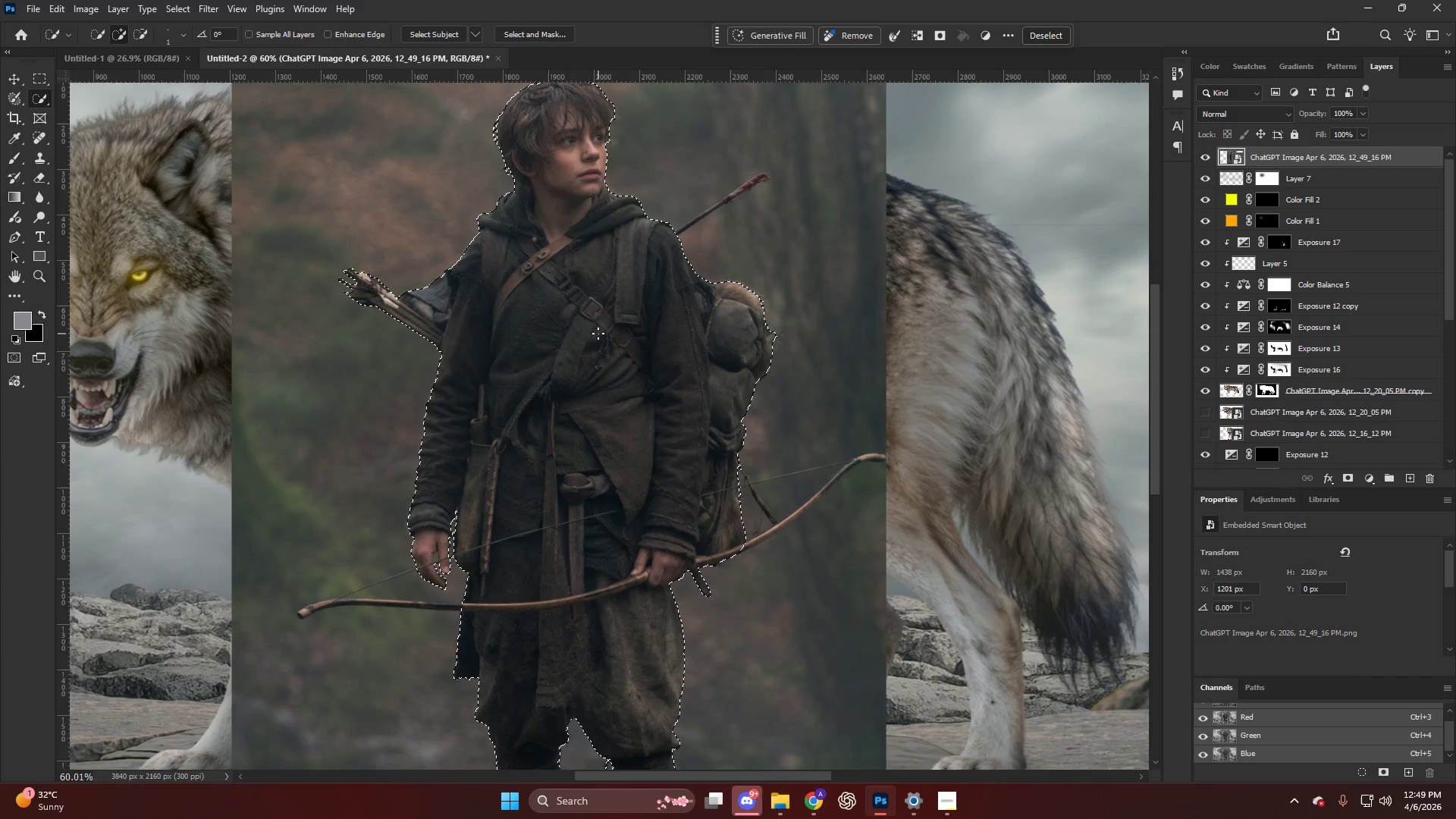 
hold_key(key=AltLeft, duration=0.58)
 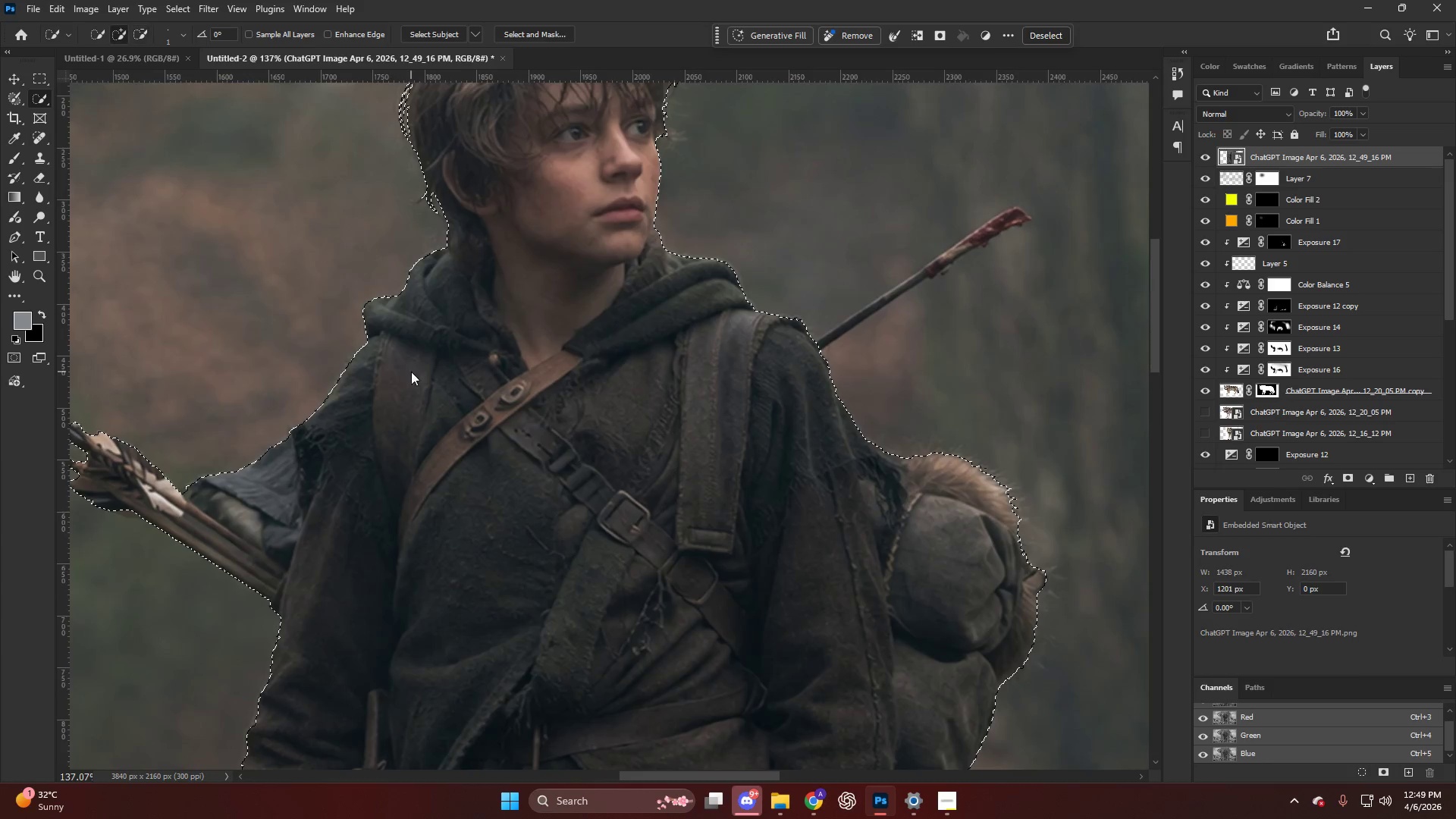 
key(Q)
 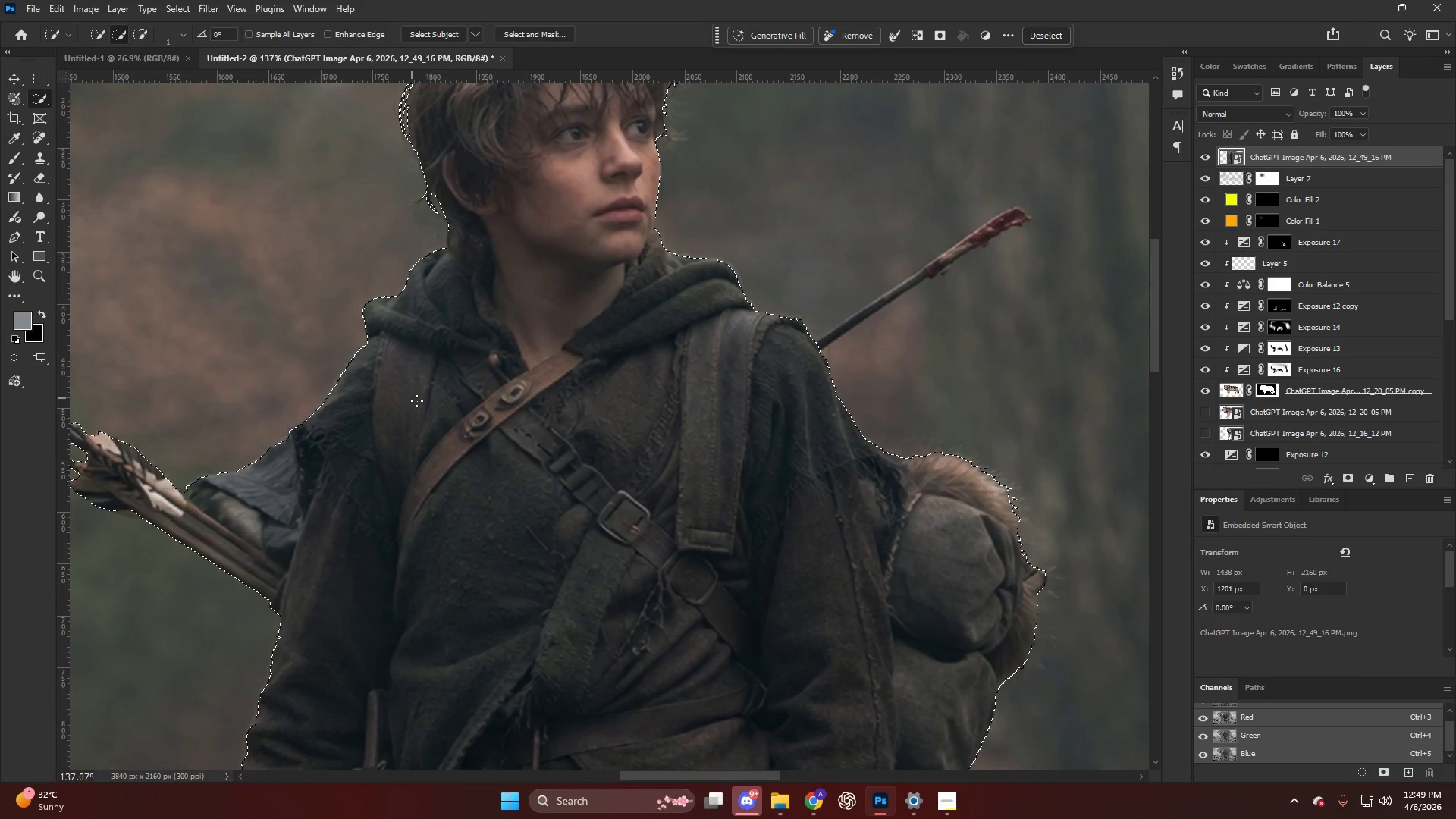 
scroll: coordinate [520, 274], scroll_direction: up, amount: 15.0
 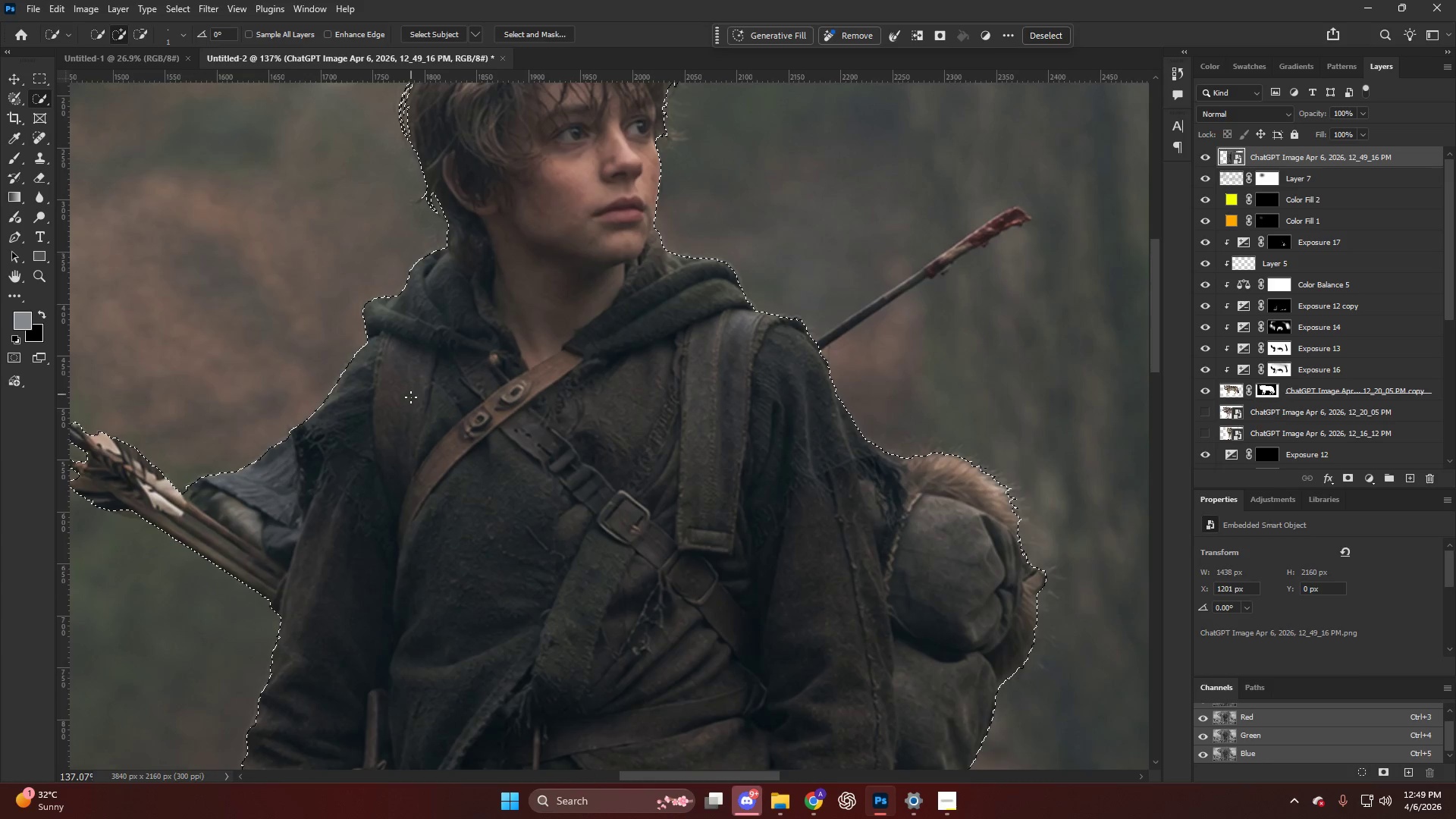 
hold_key(key=ControlLeft, duration=0.31)
scroll: coordinate [424, 402], scroll_direction: up, amount: 6.0
 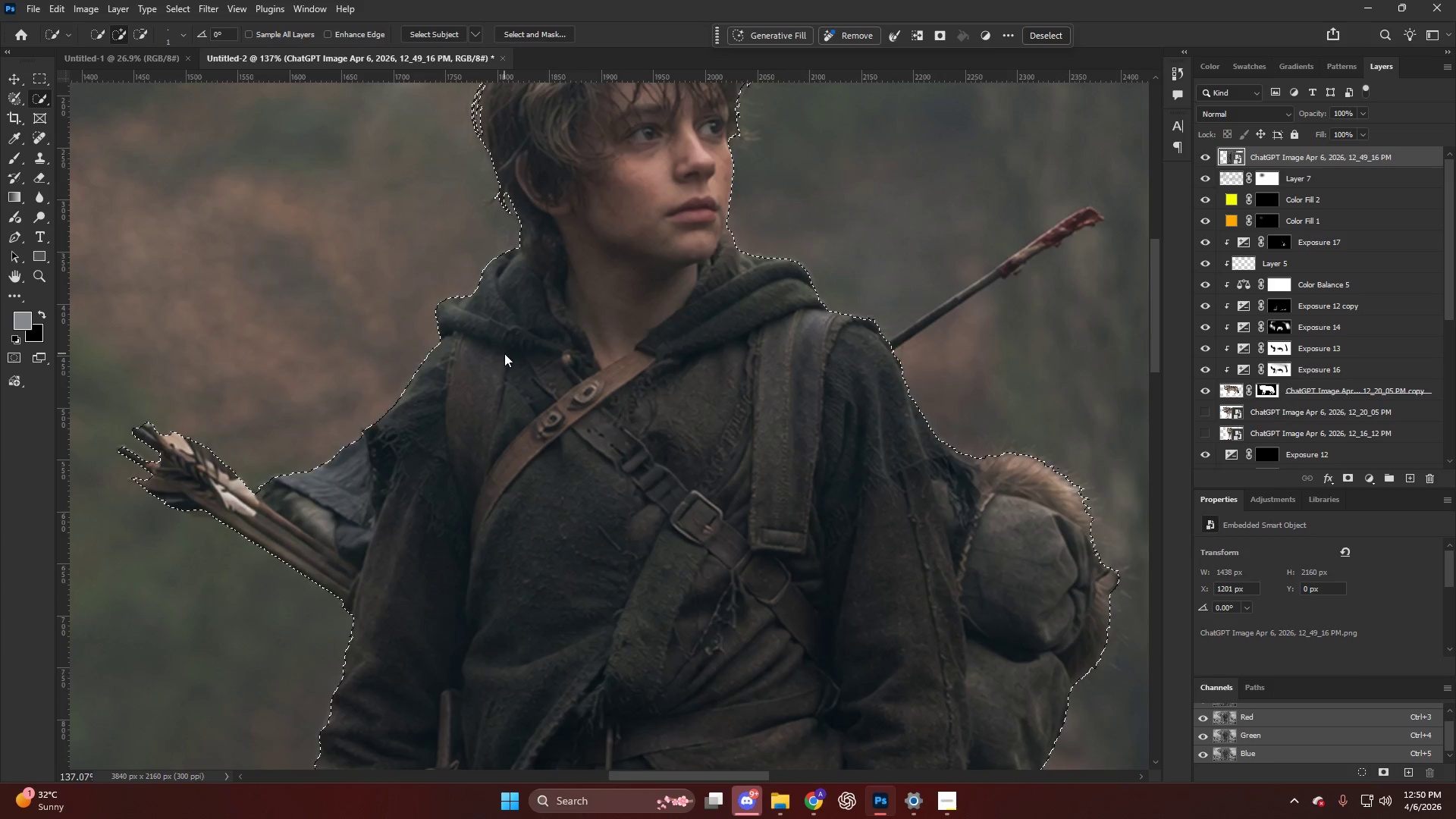 
key(Q)
 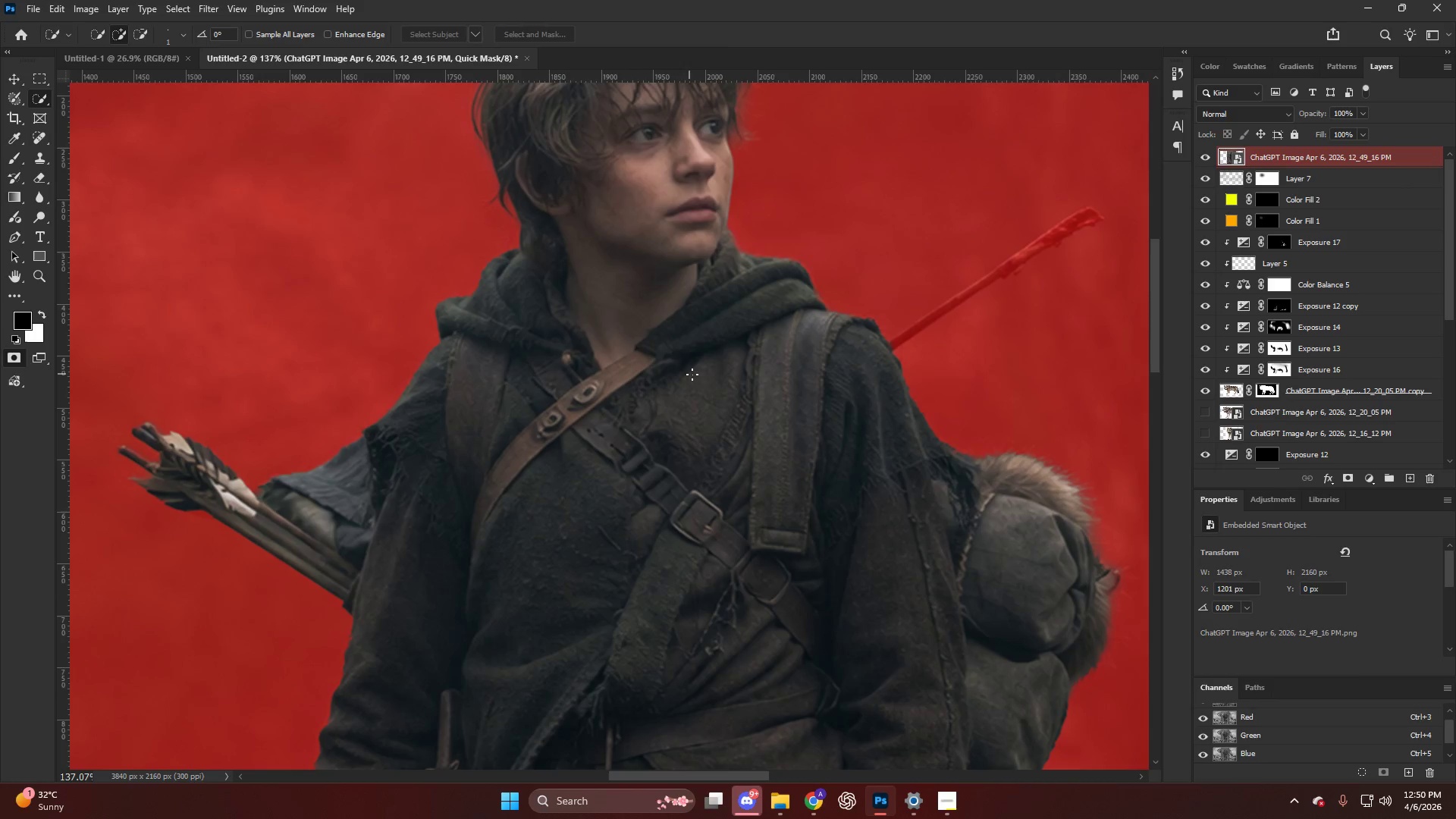 
hold_key(key=AltLeft, duration=0.52)
 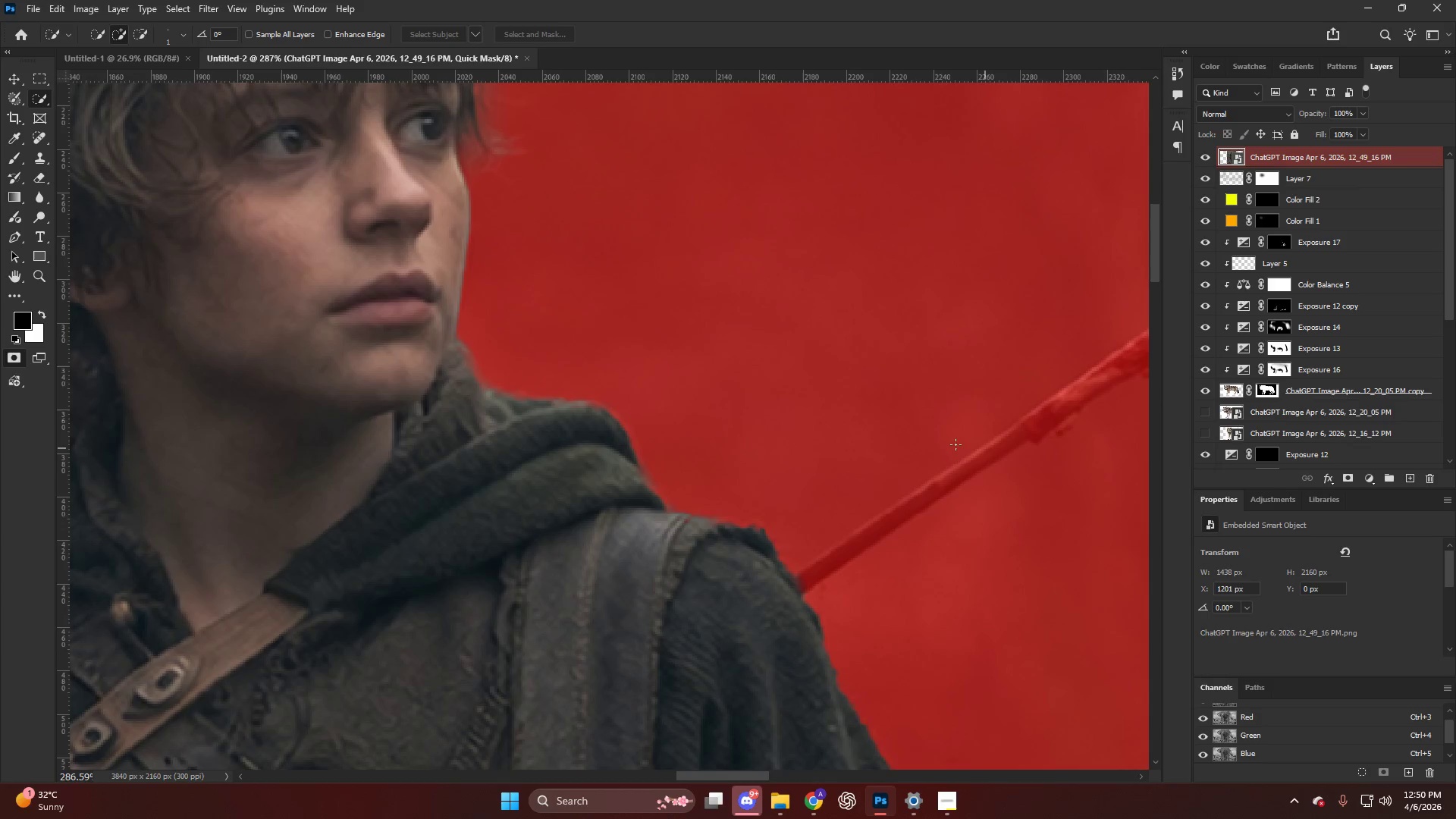 
hold_key(key=ControlLeft, duration=0.66)
 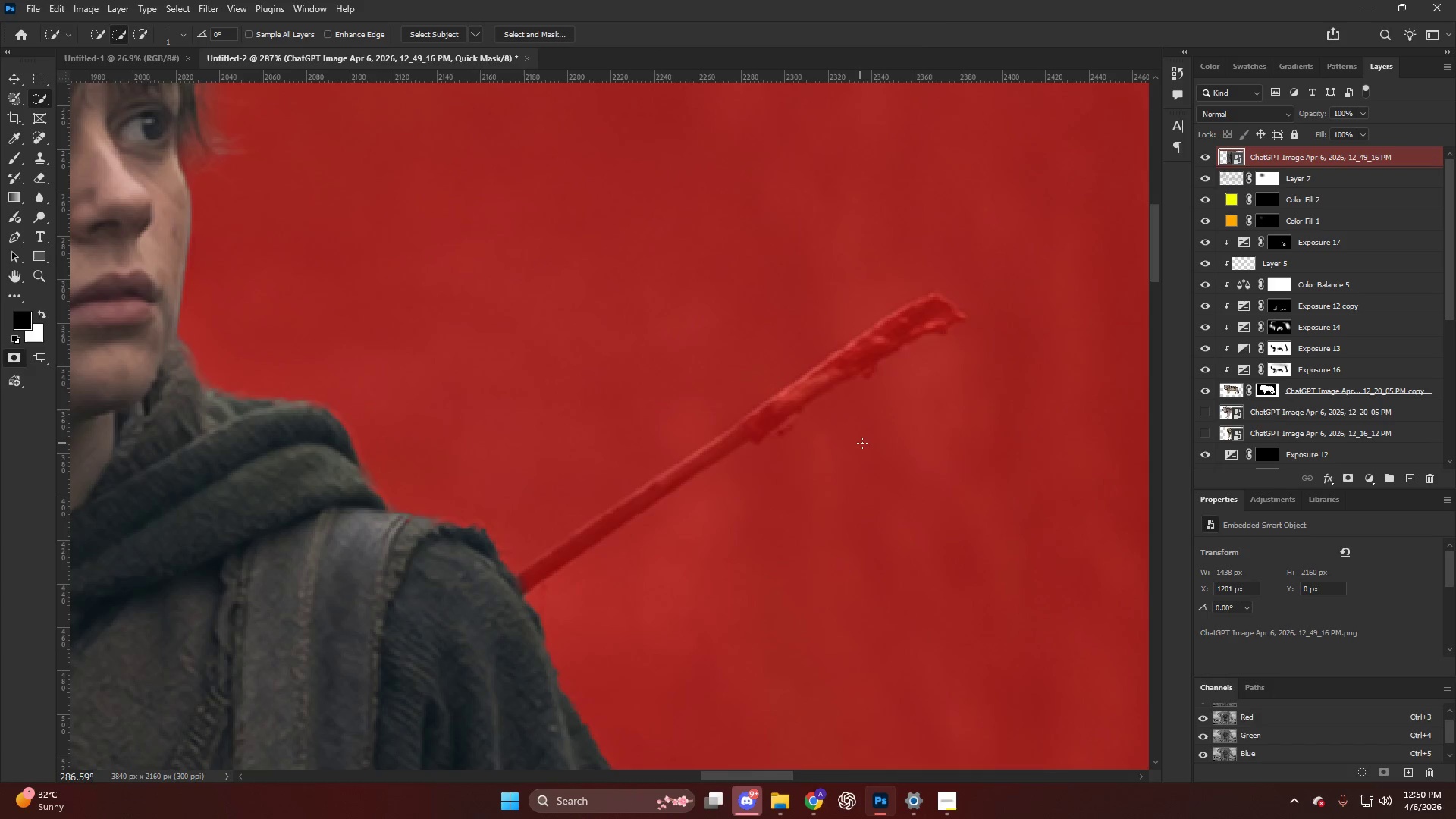 
key(Q)
 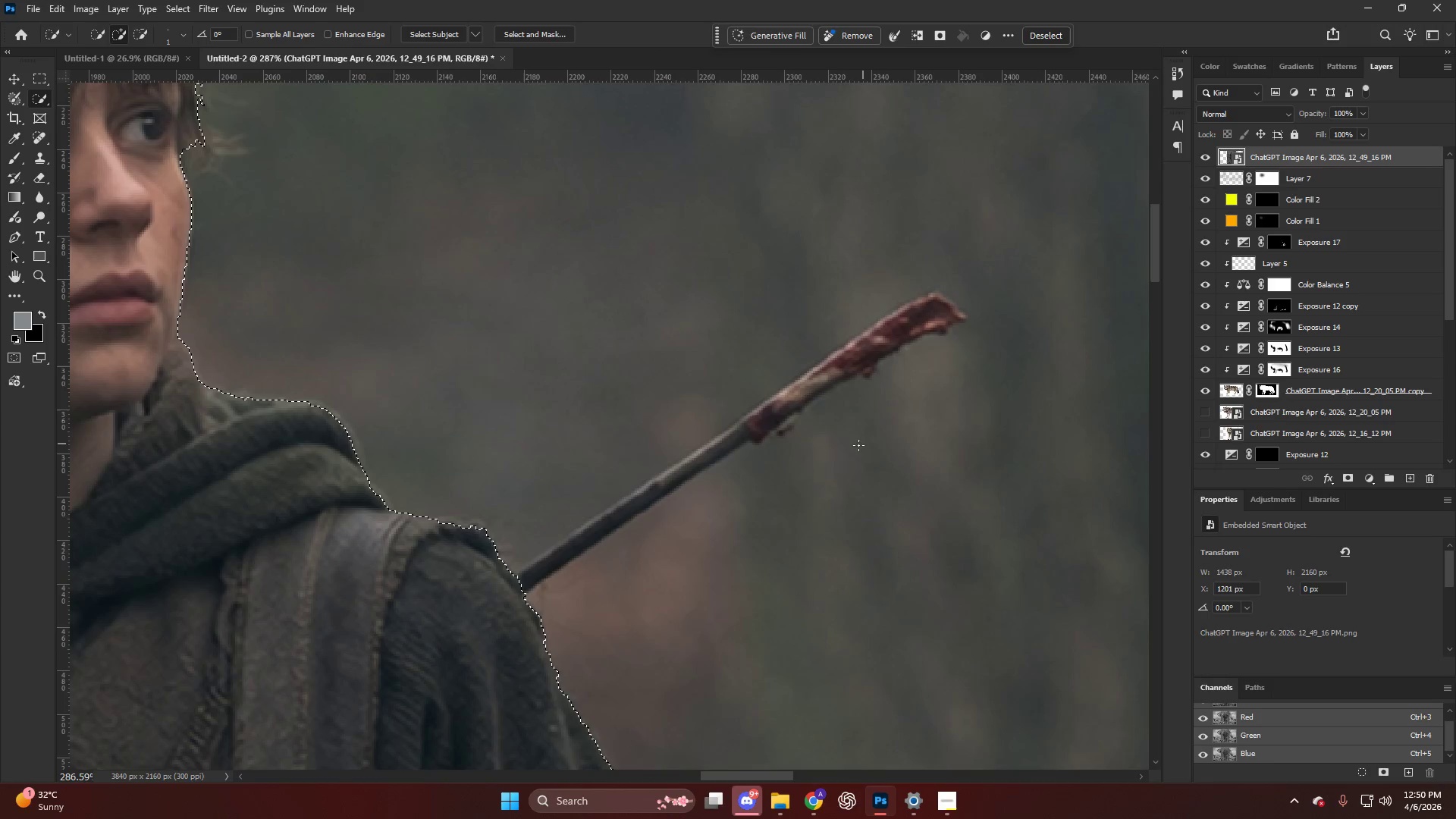 
hold_key(key=AltLeft, duration=0.34)
 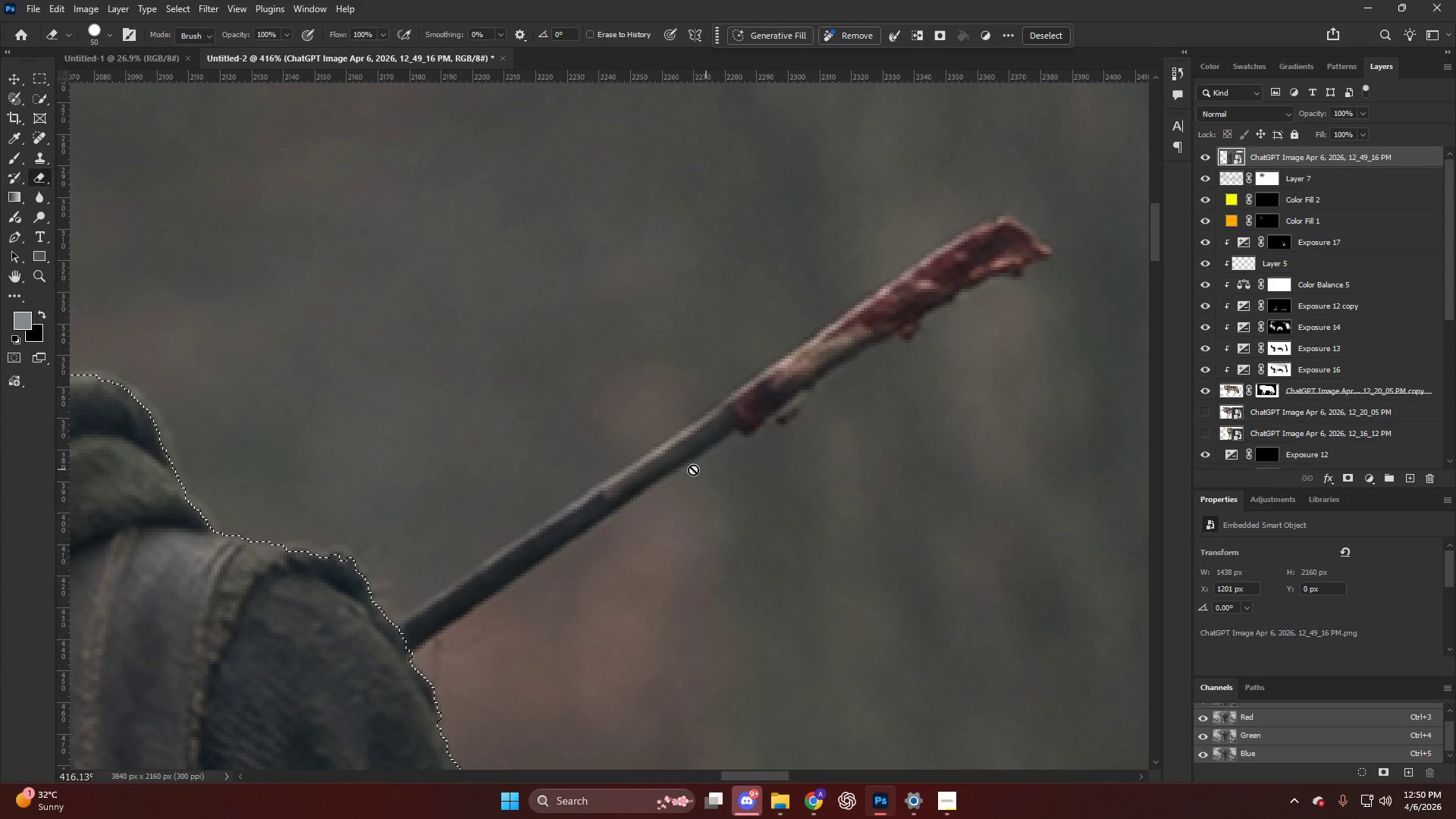 
scroll: coordinate [853, 435], scroll_direction: down, amount: 3.0
 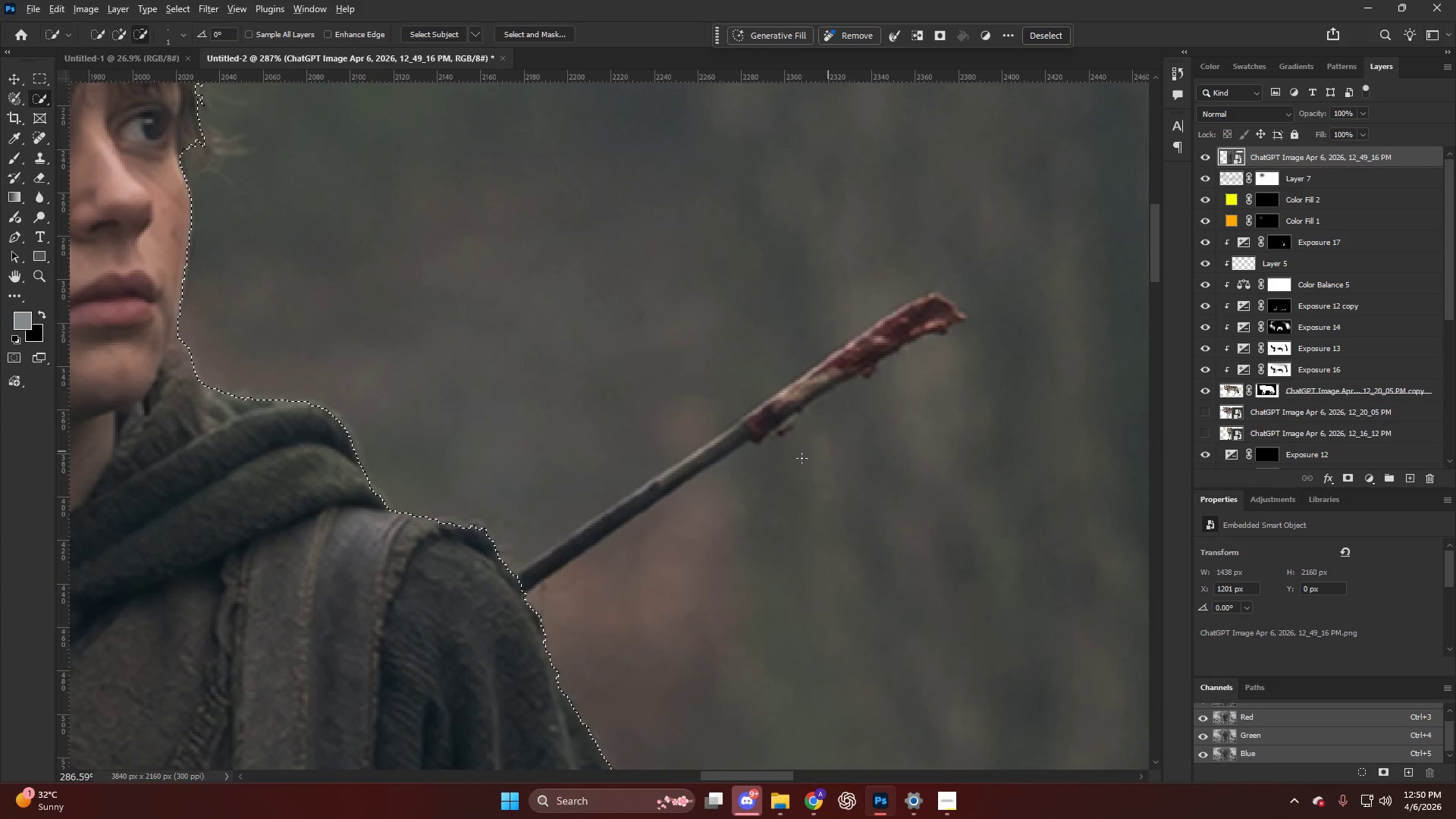 
key(E)
 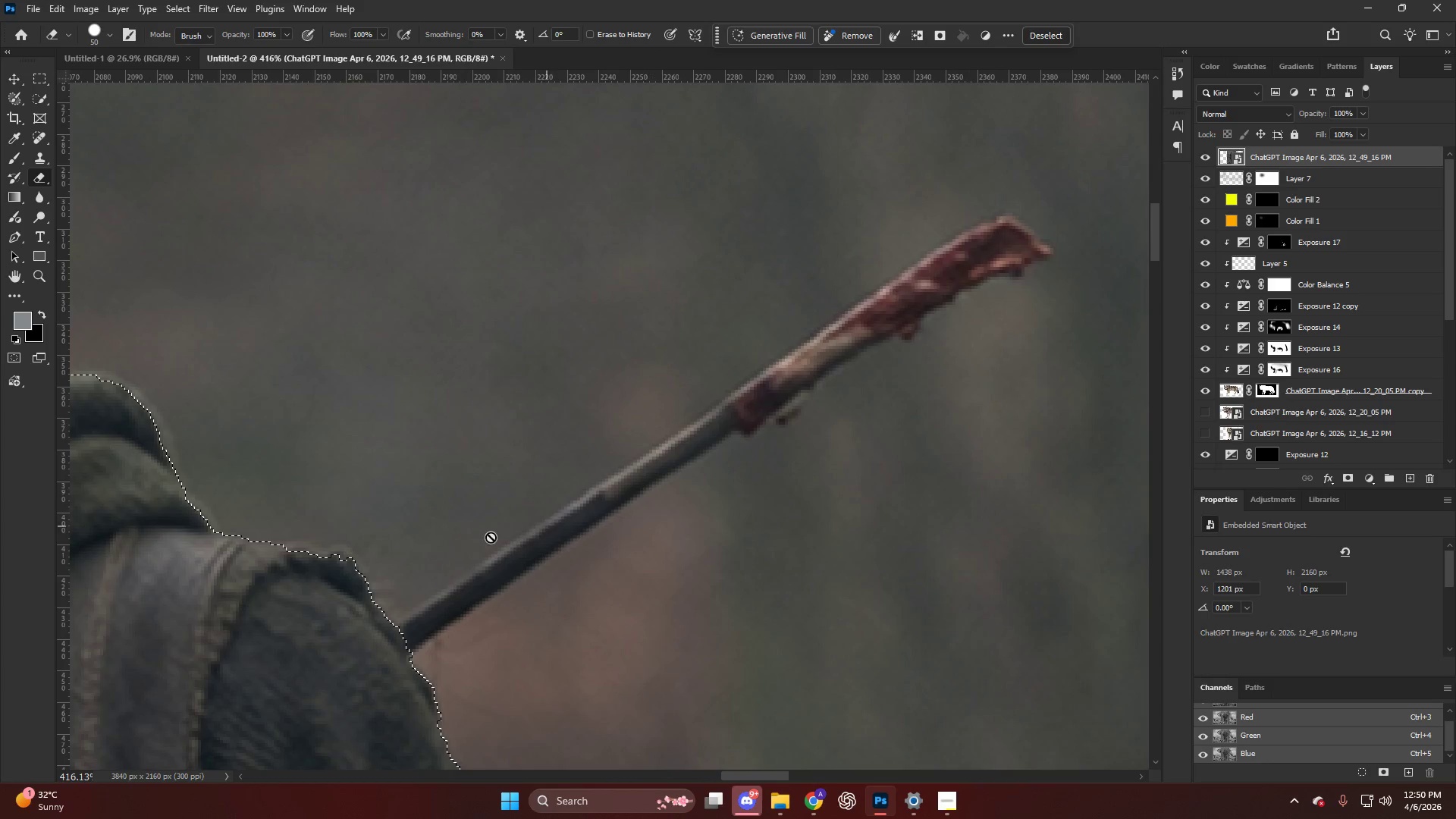 
scroll: coordinate [767, 463], scroll_direction: up, amount: 4.0
 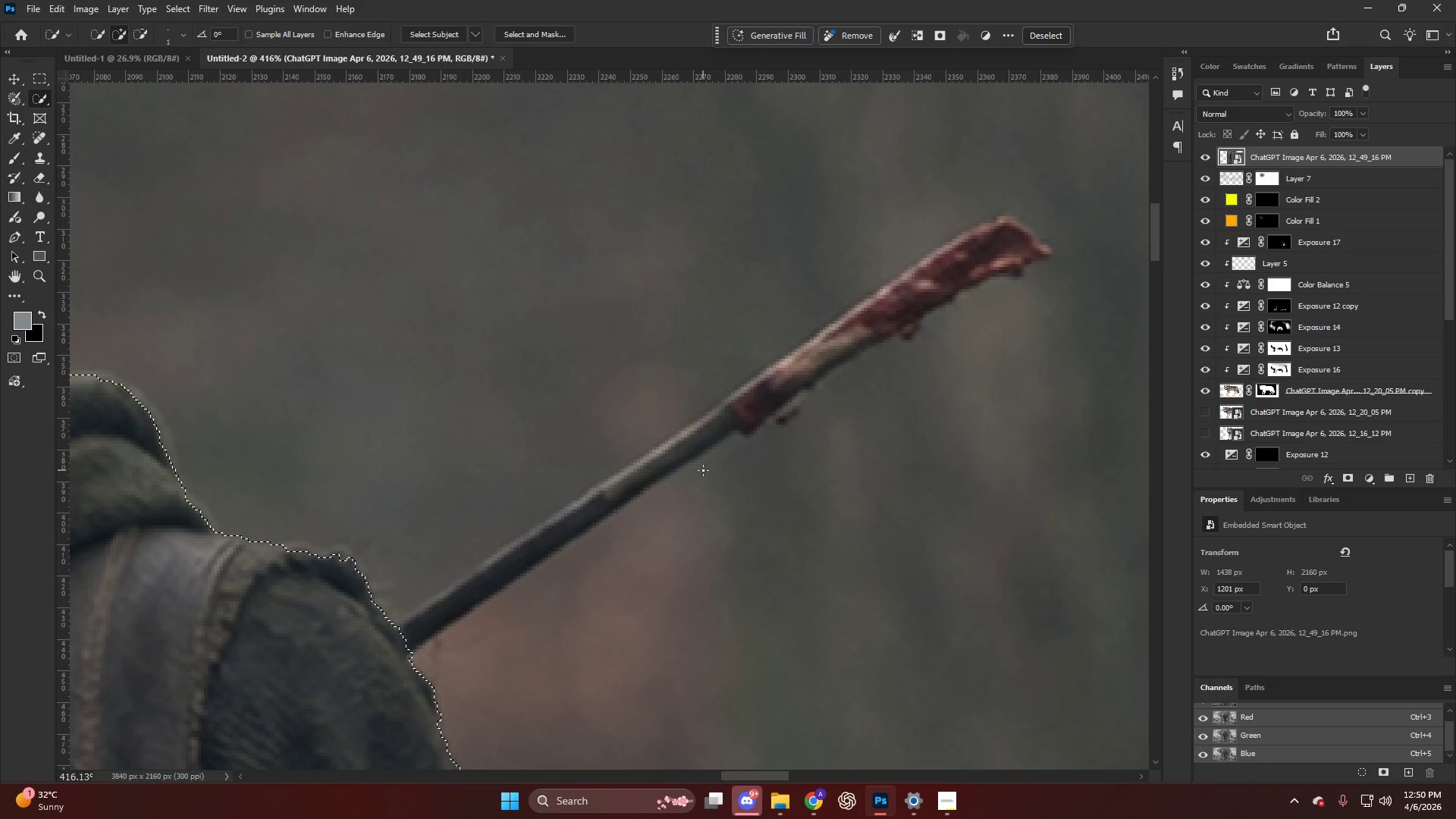 
type(qe)
 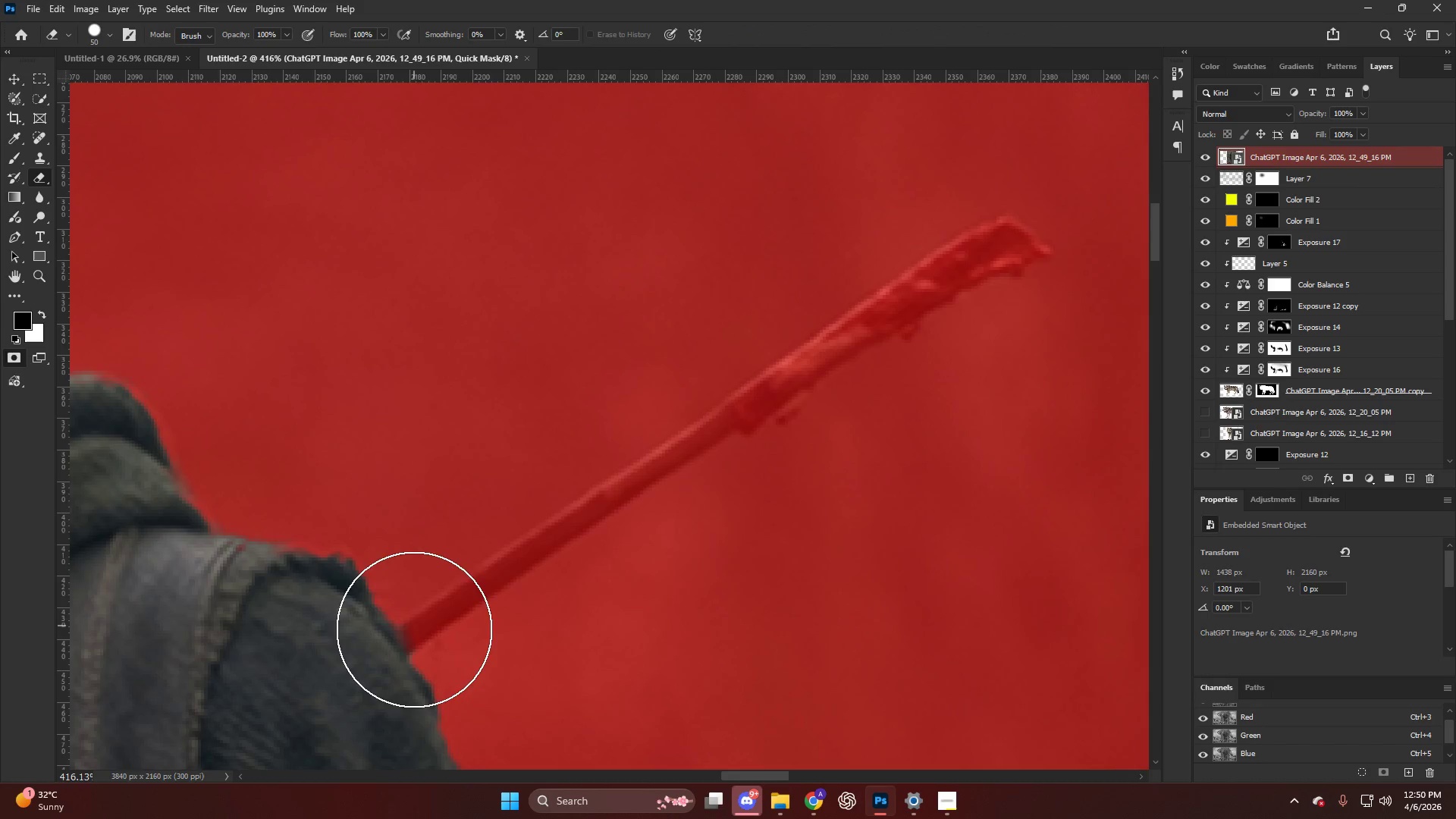 
hold_key(key=AltLeft, duration=0.61)
 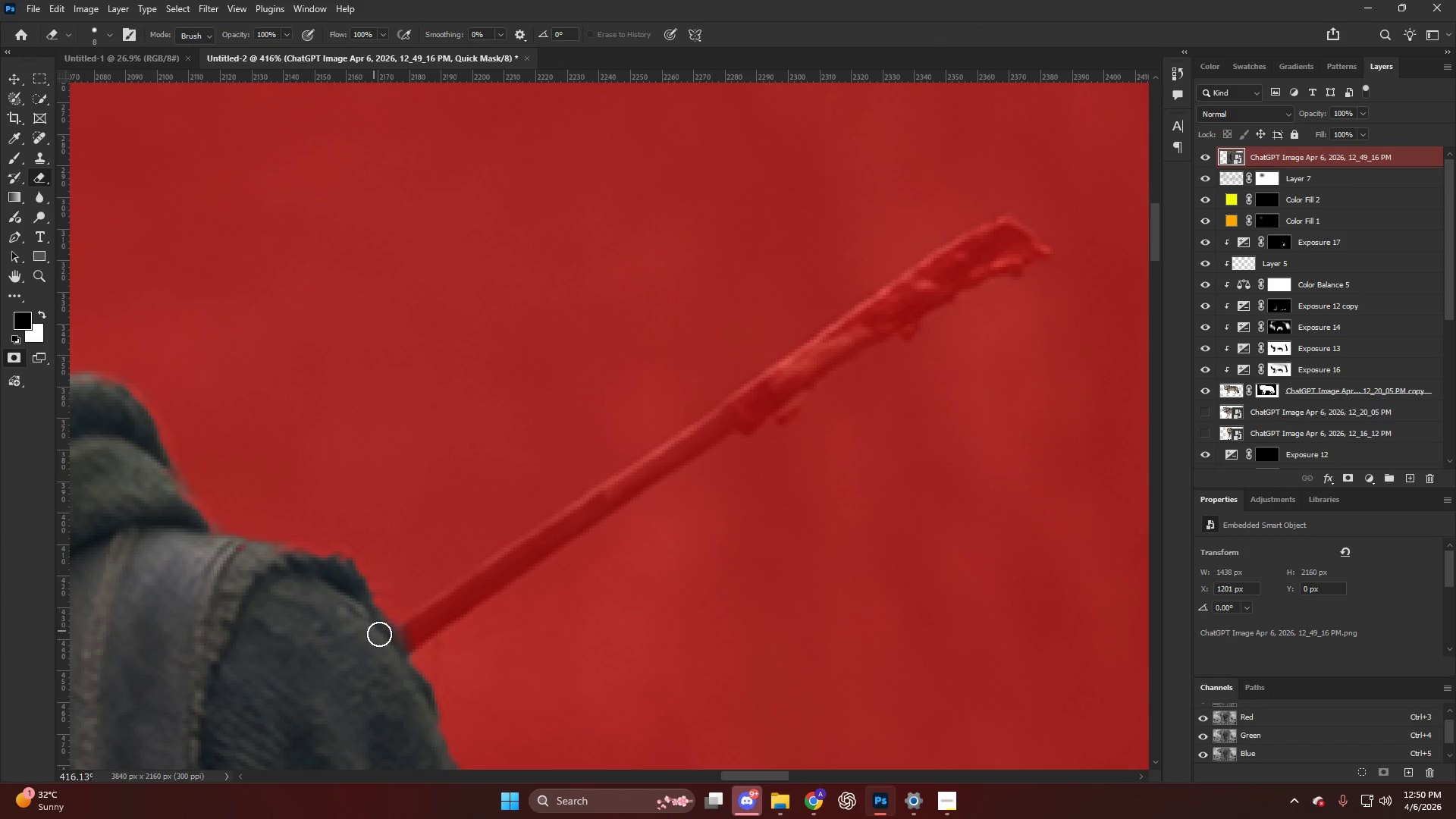 
hold_key(key=AltLeft, duration=0.34)
 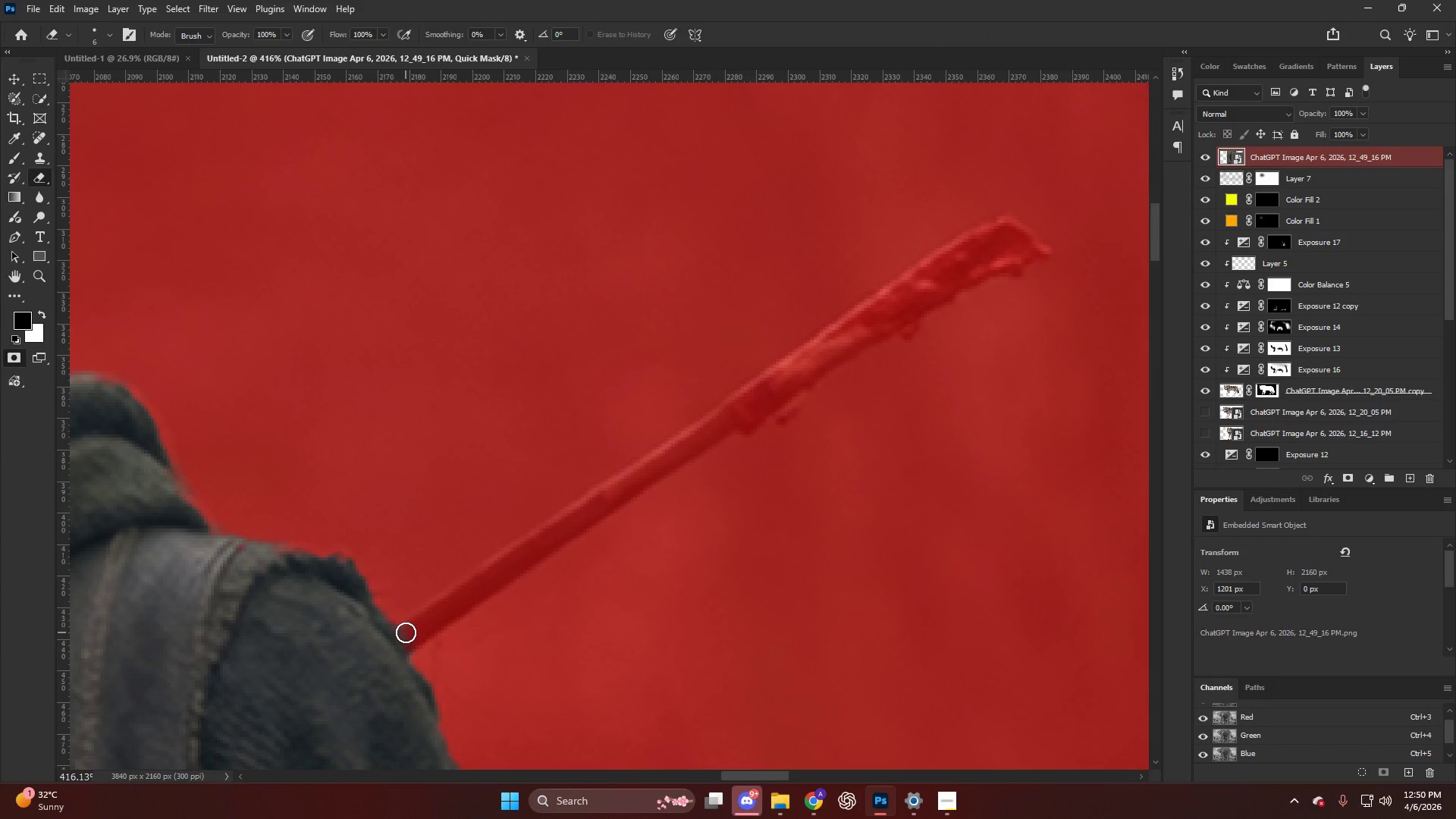 
left_click([406, 633])
 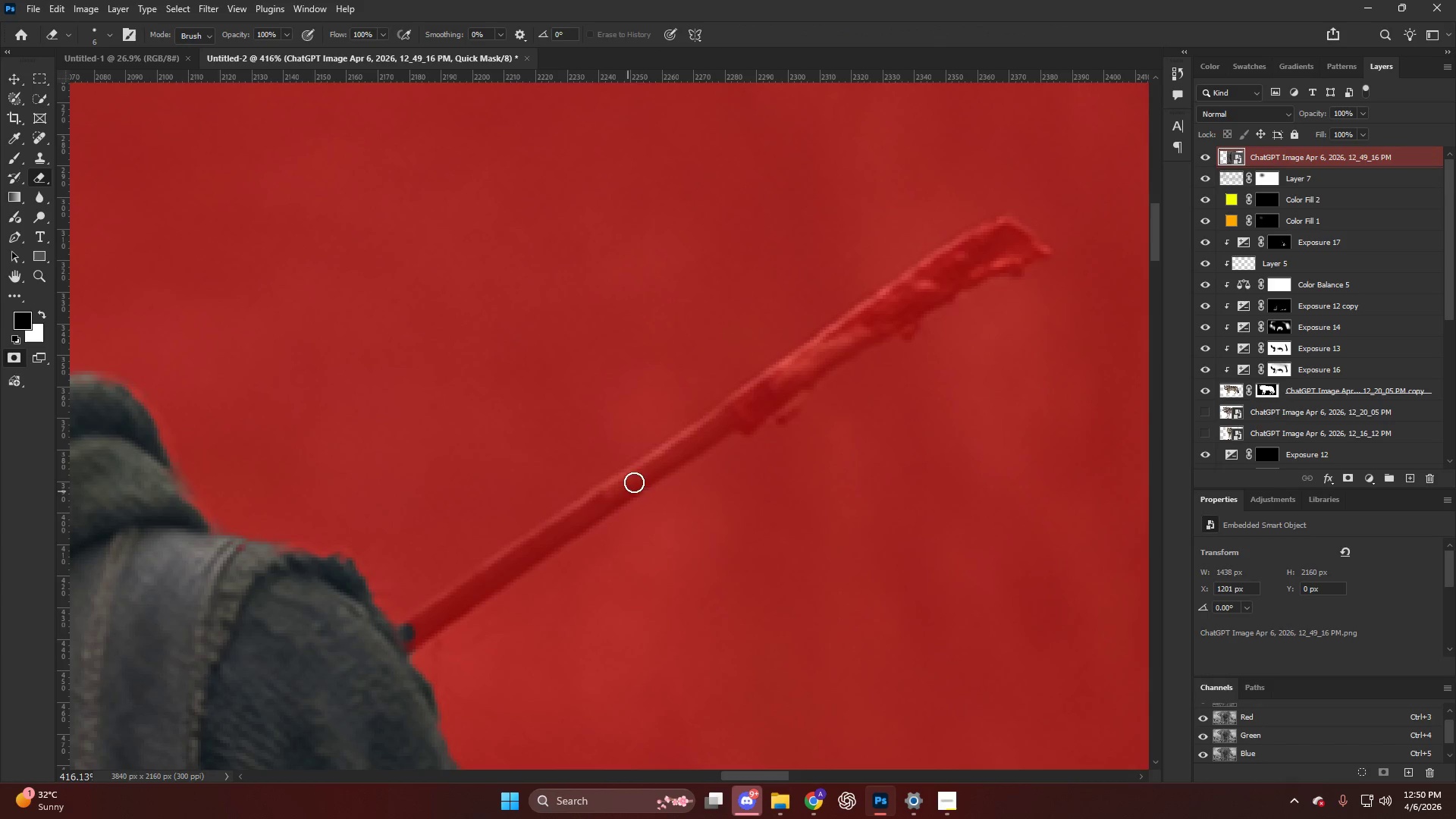 
hold_key(key=ShiftLeft, duration=1.41)
left_click([656, 464])
 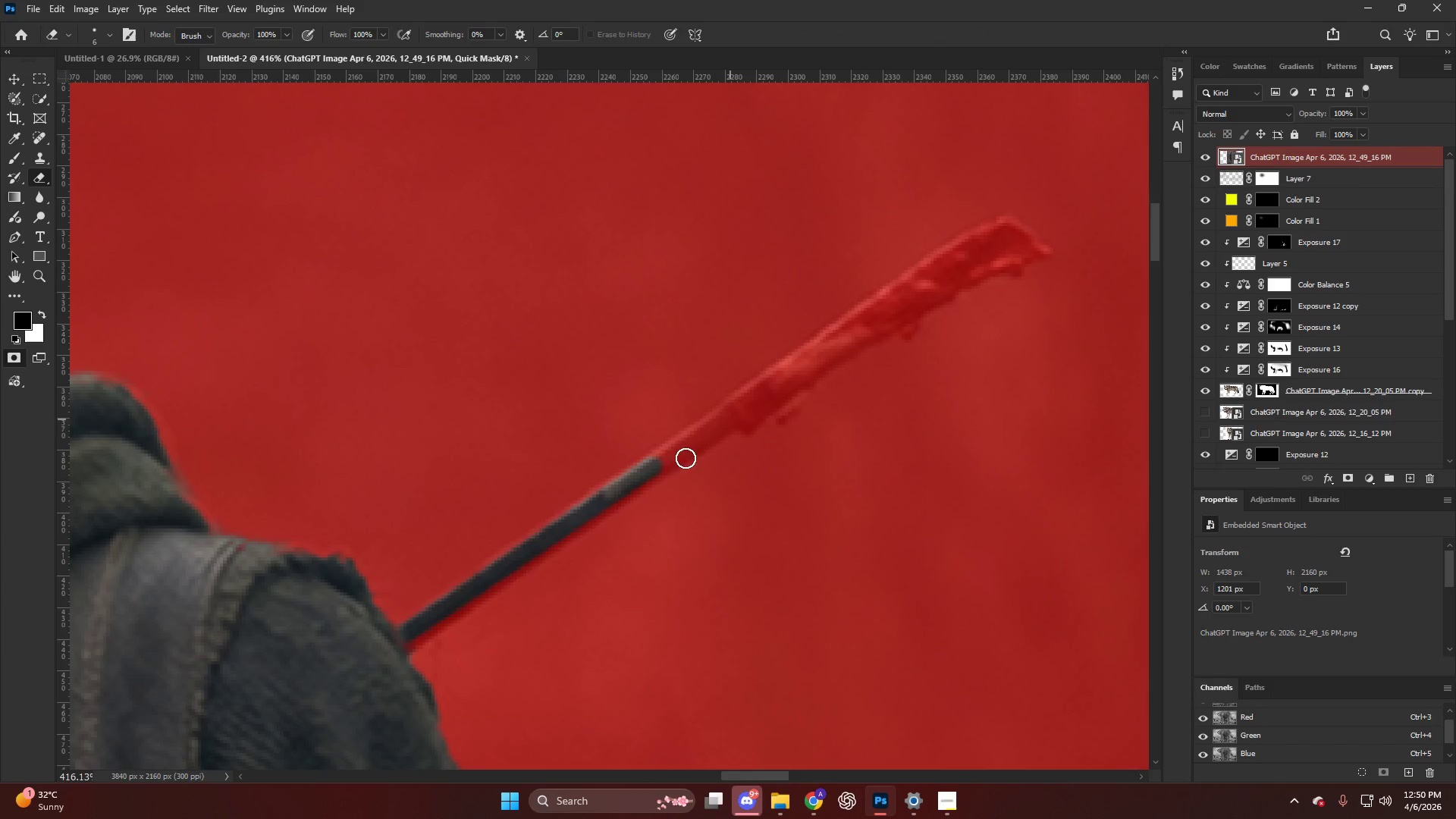 
key(Q)
 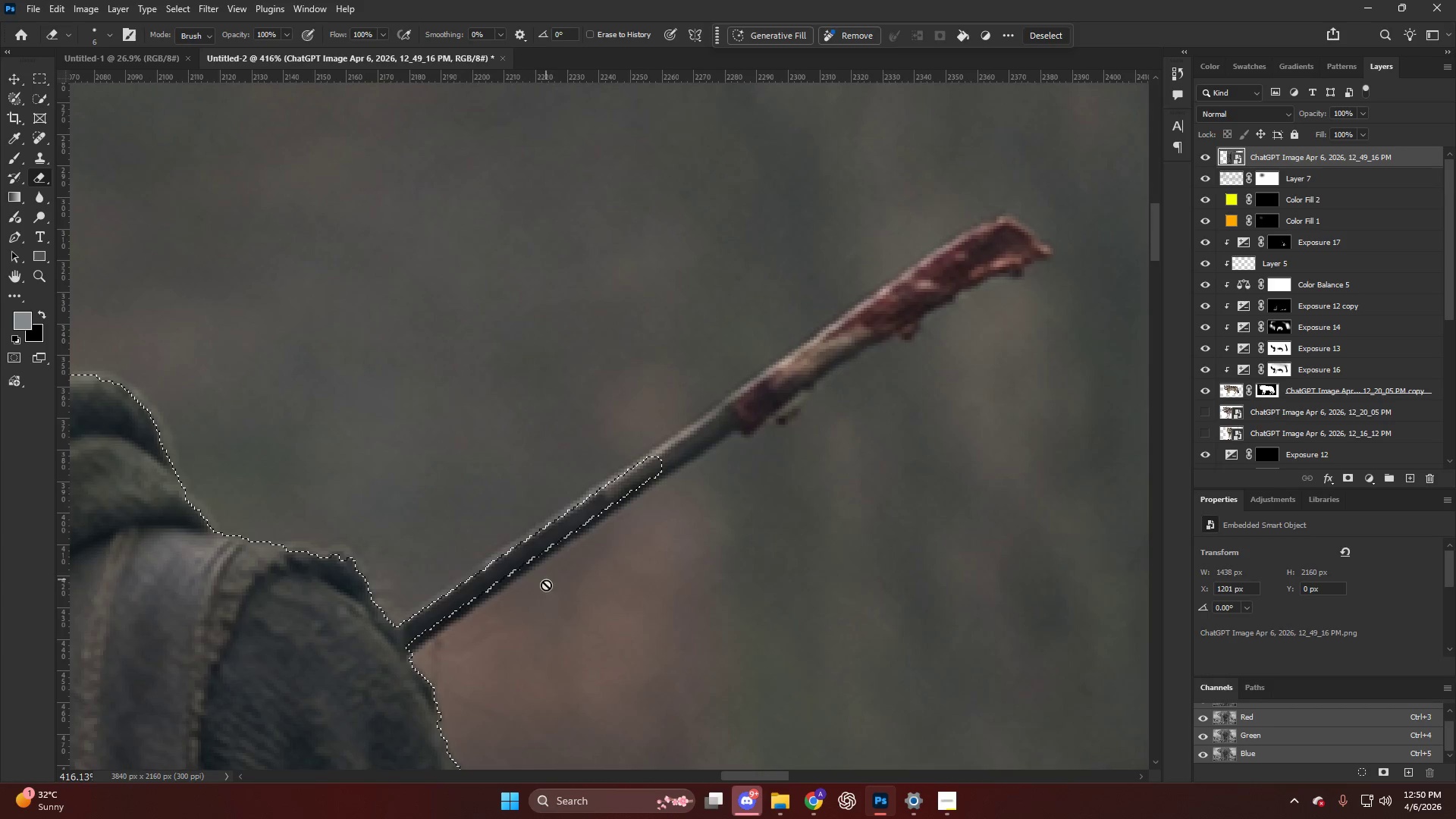 
key(Alt+AltLeft)
 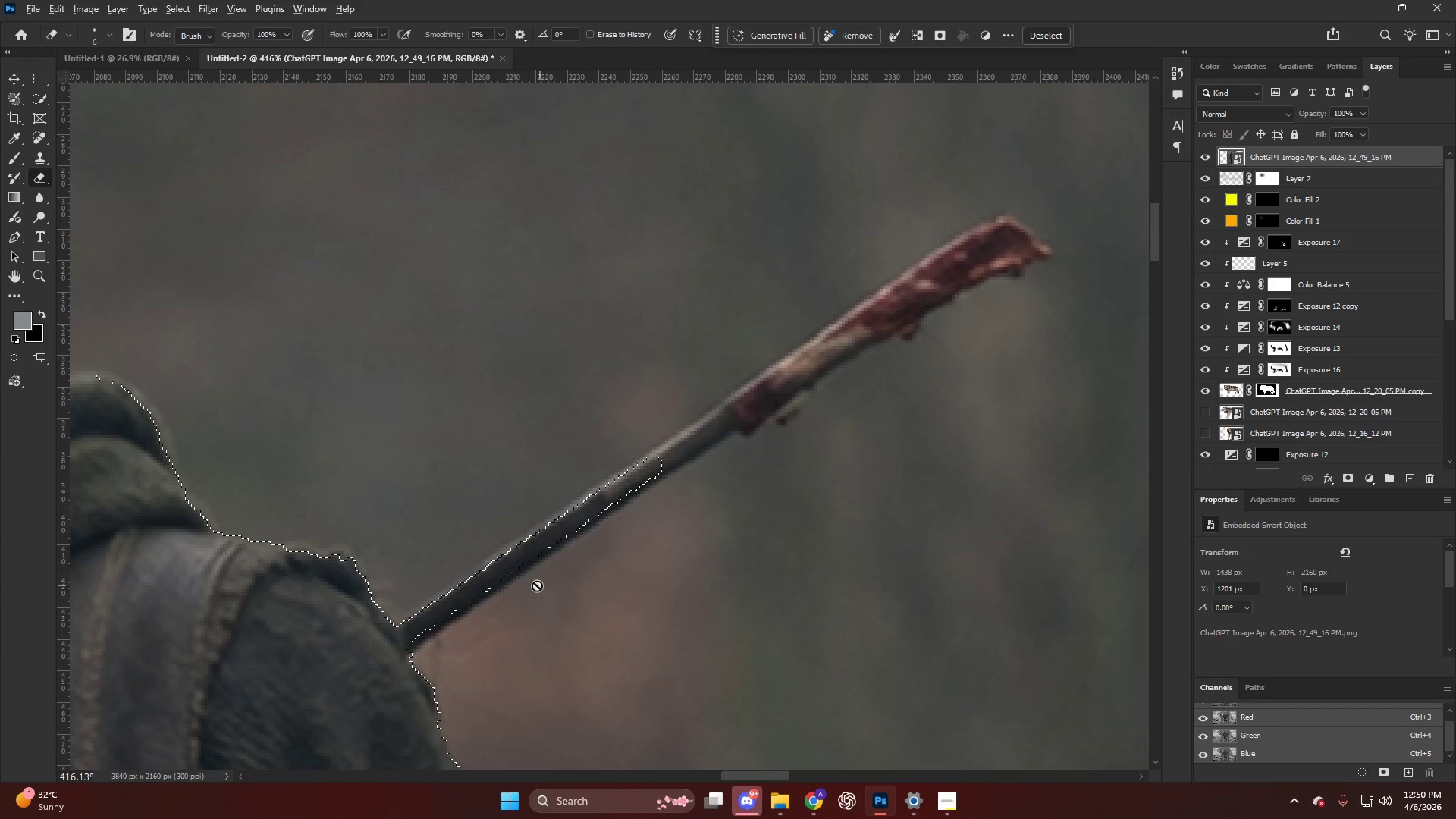 
scroll: coordinate [536, 585], scroll_direction: up, amount: 2.0
 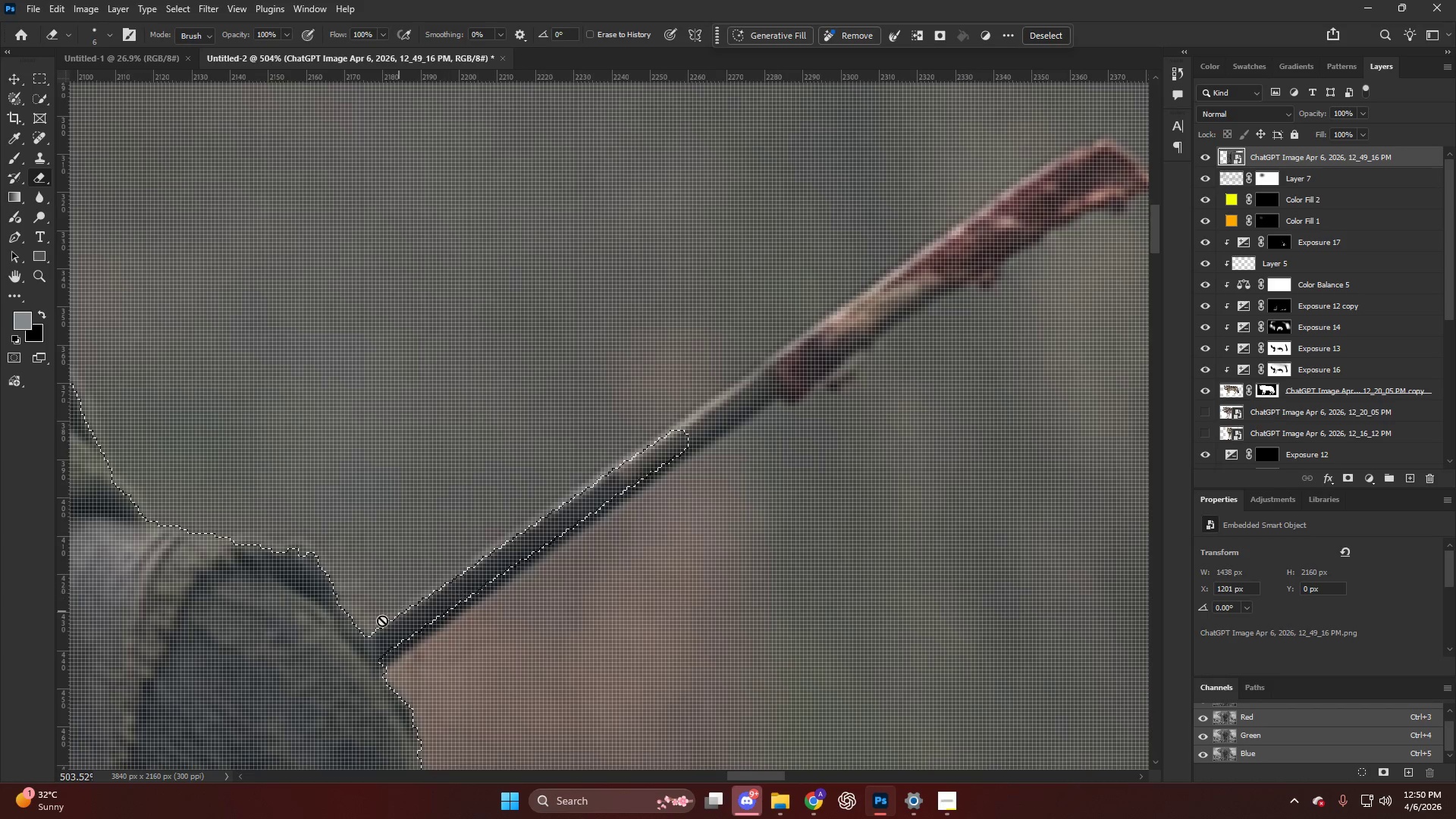 
key(Q)
 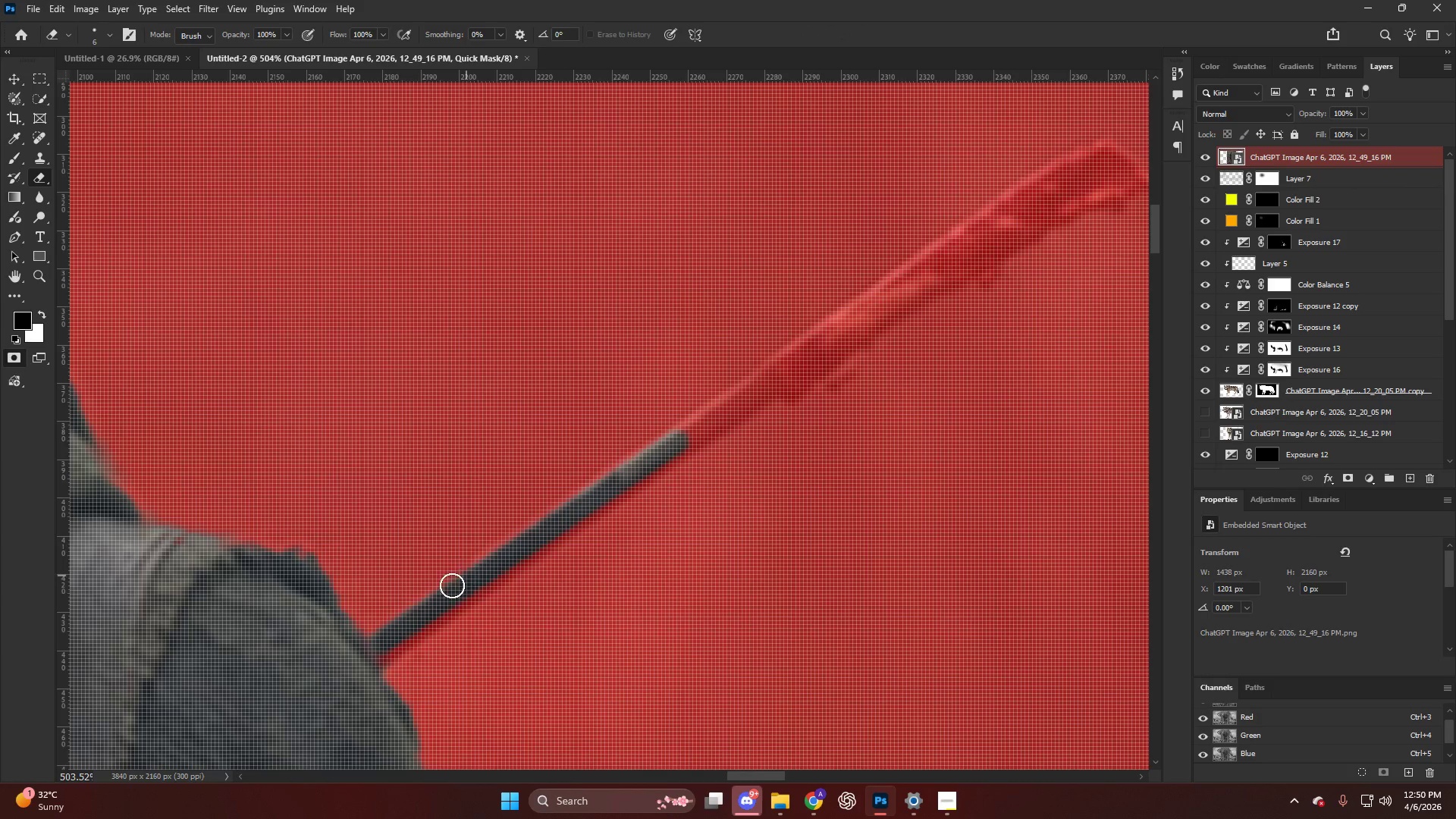 
key(Alt+AltLeft)
 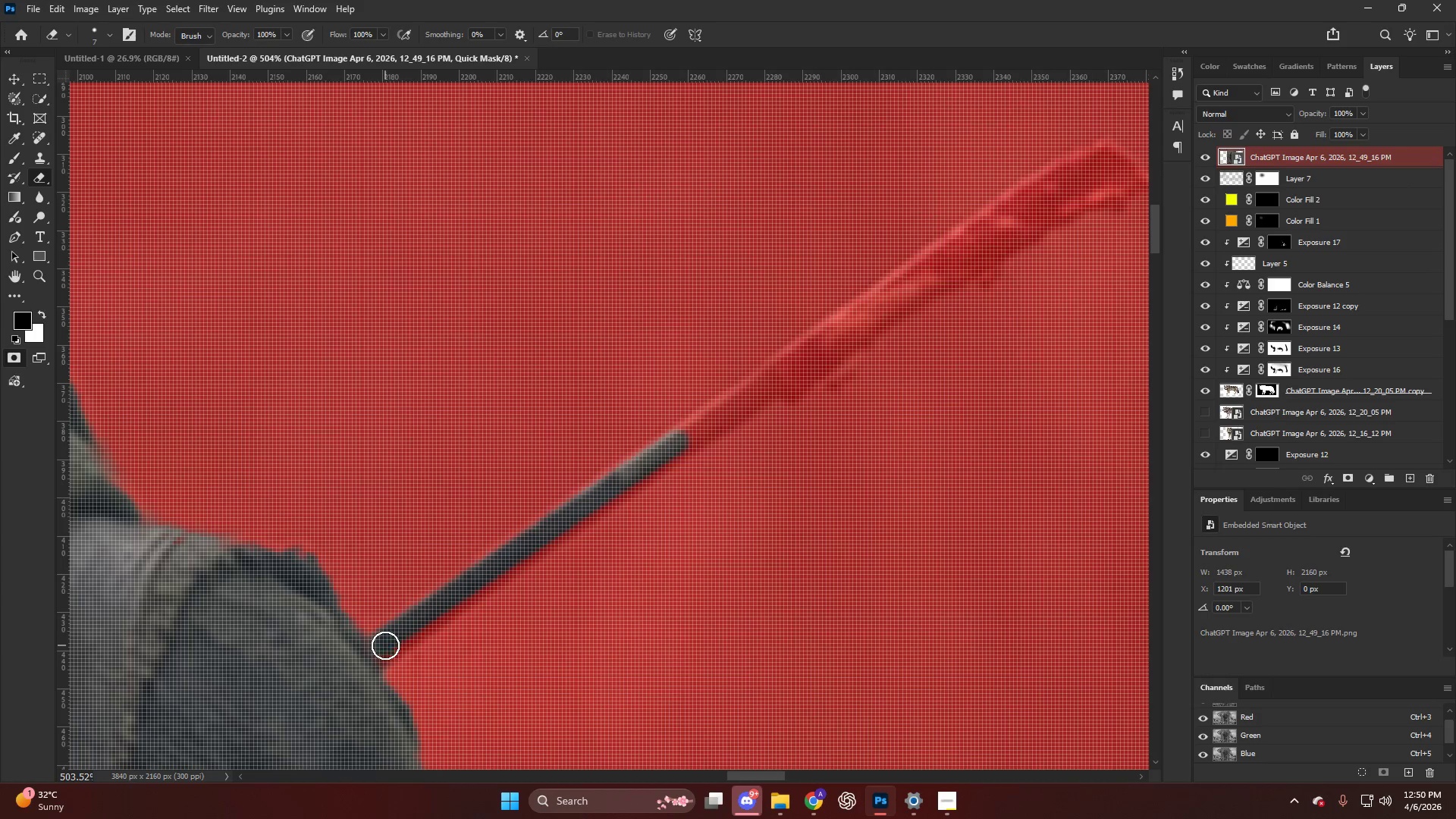 
hold_key(key=ShiftLeft, duration=3.77)
left_click([592, 498])
 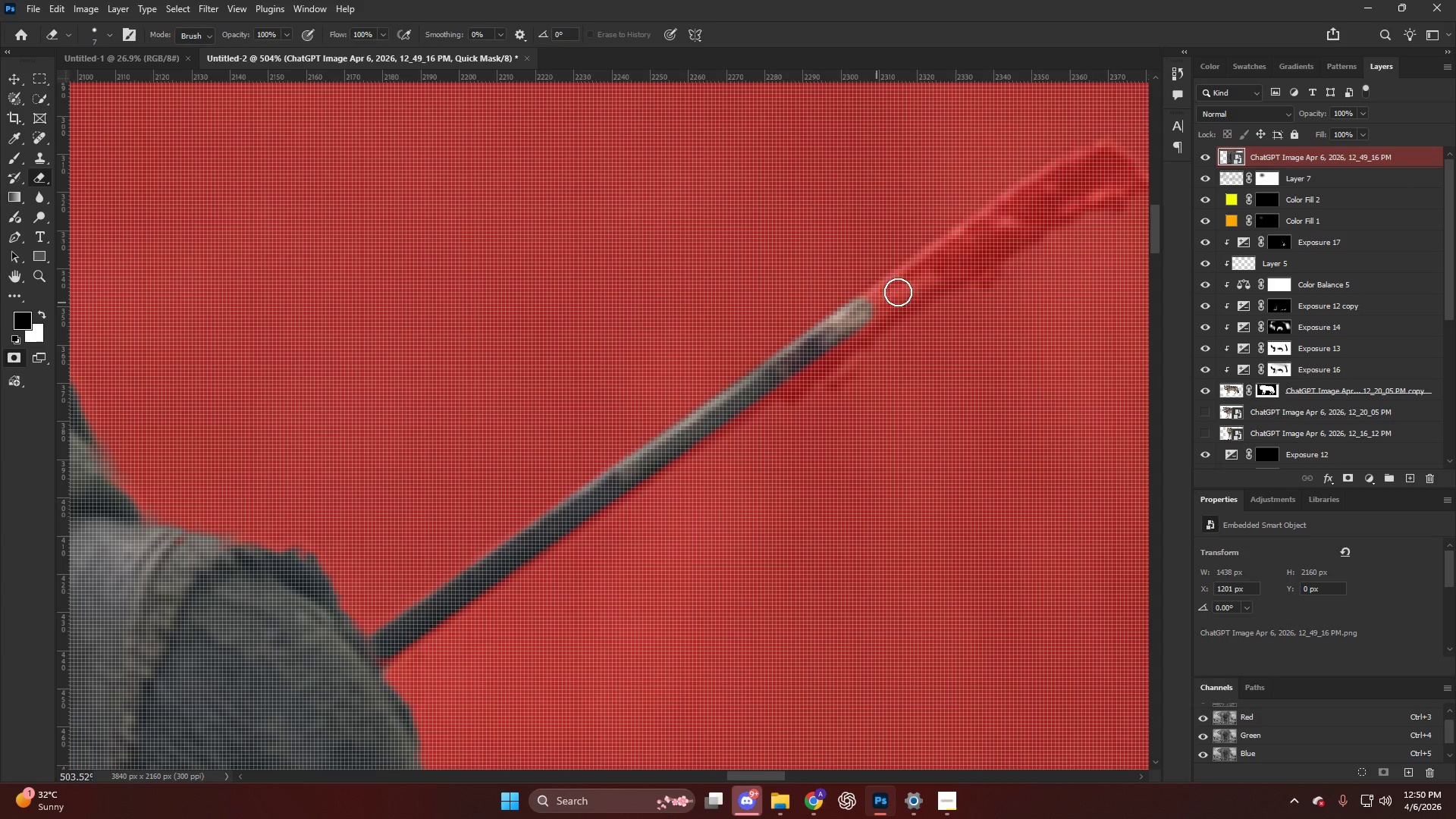 
left_click([996, 217])
 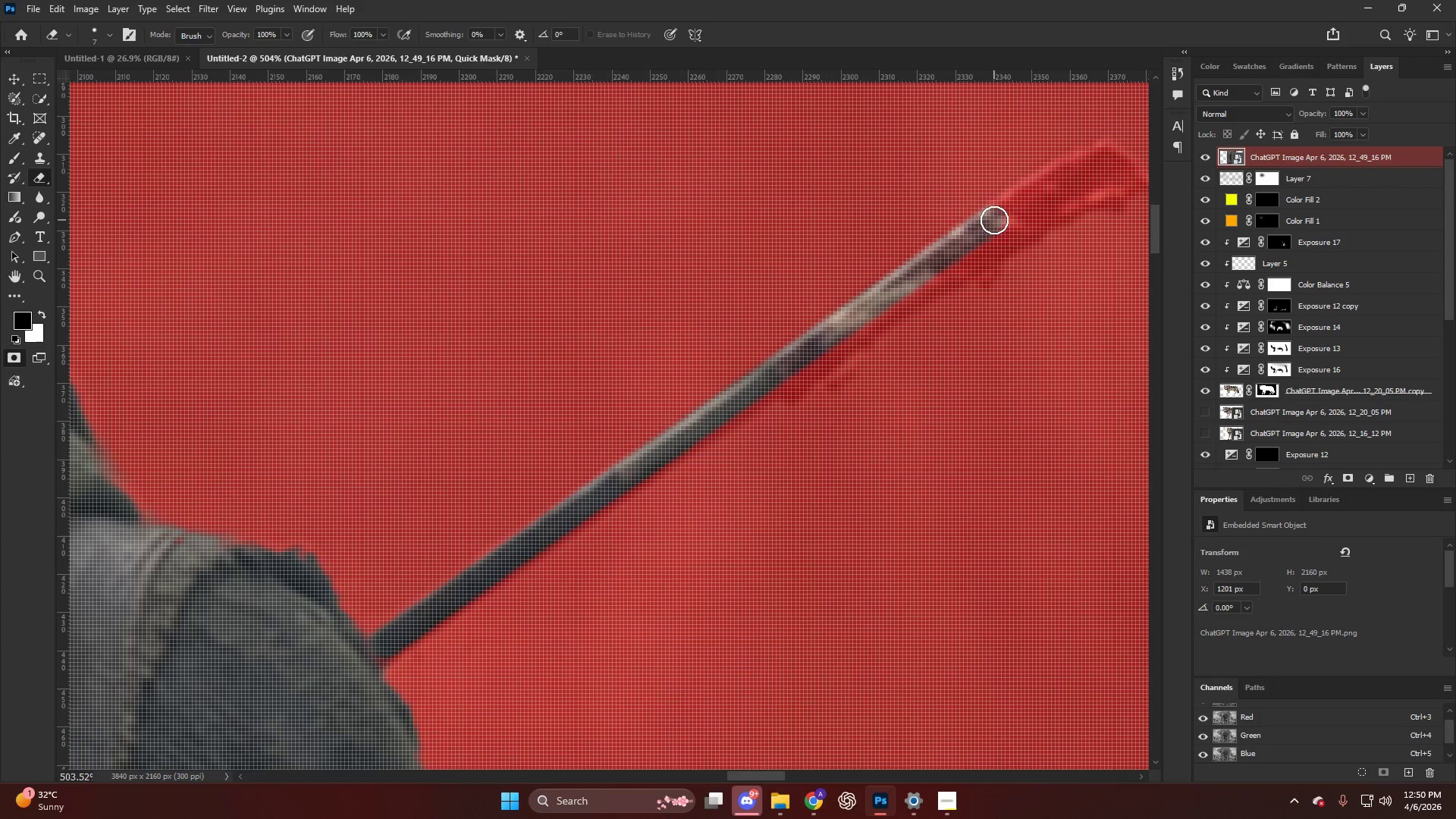 
hold_key(key=ControlLeft, duration=0.34)
hold_key(key=AltLeft, duration=0.44)
scroll: coordinate [998, 194], scroll_direction: none, amount: 0.0
 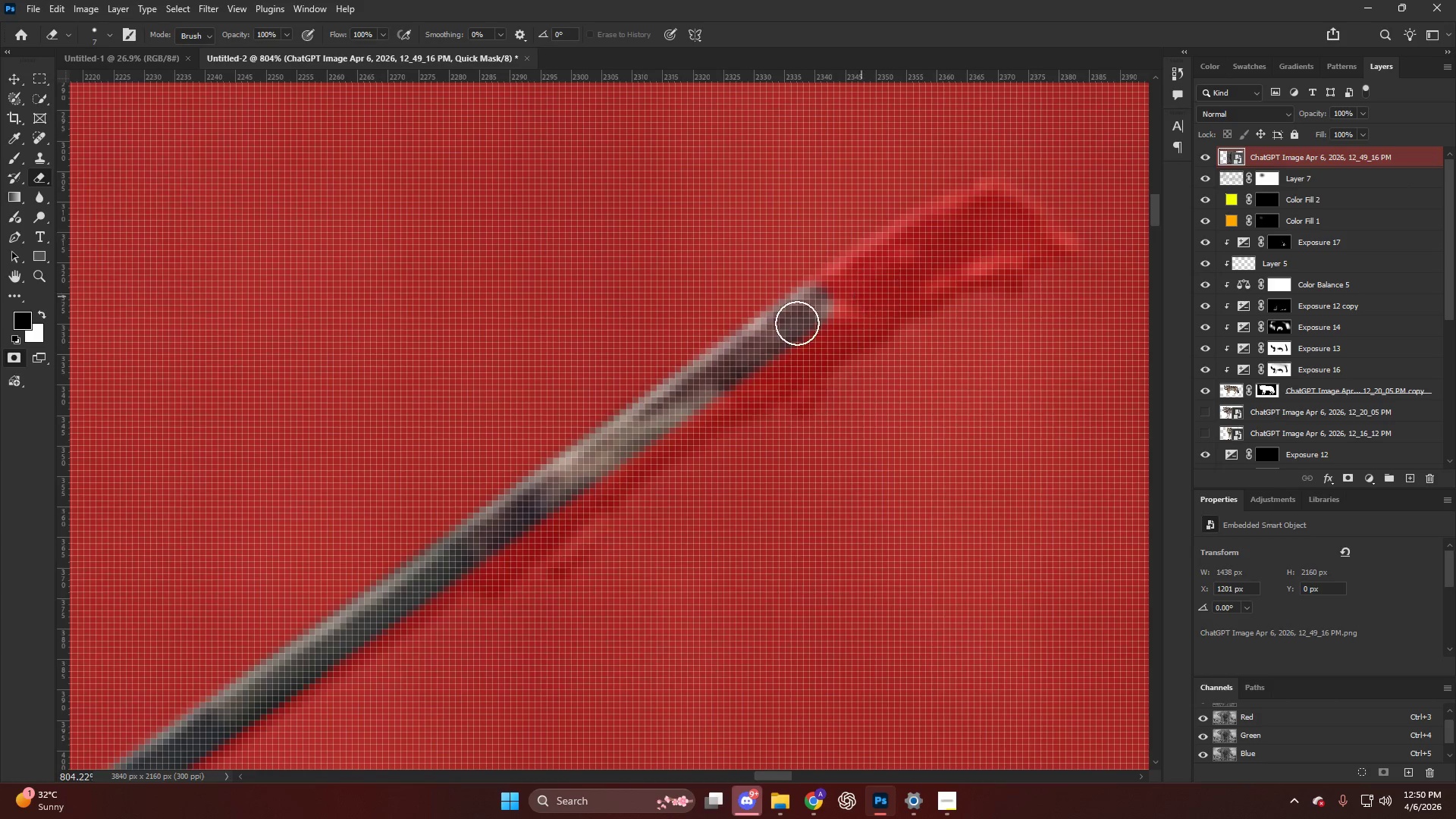 
left_click_drag(start_coordinate=[793, 322], to_coordinate=[1036, 240])
 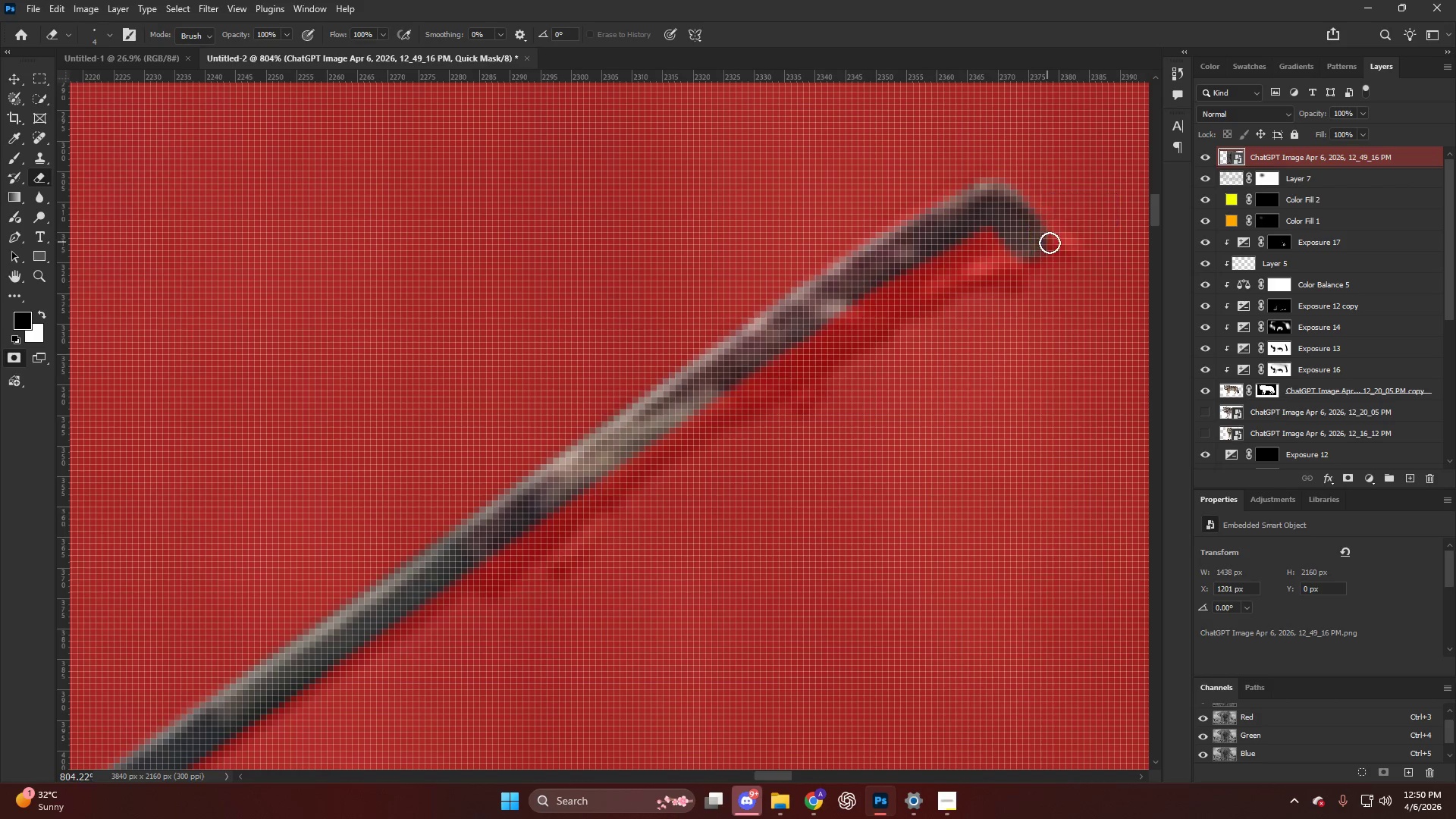 
hold_key(key=AltLeft, duration=0.34)
 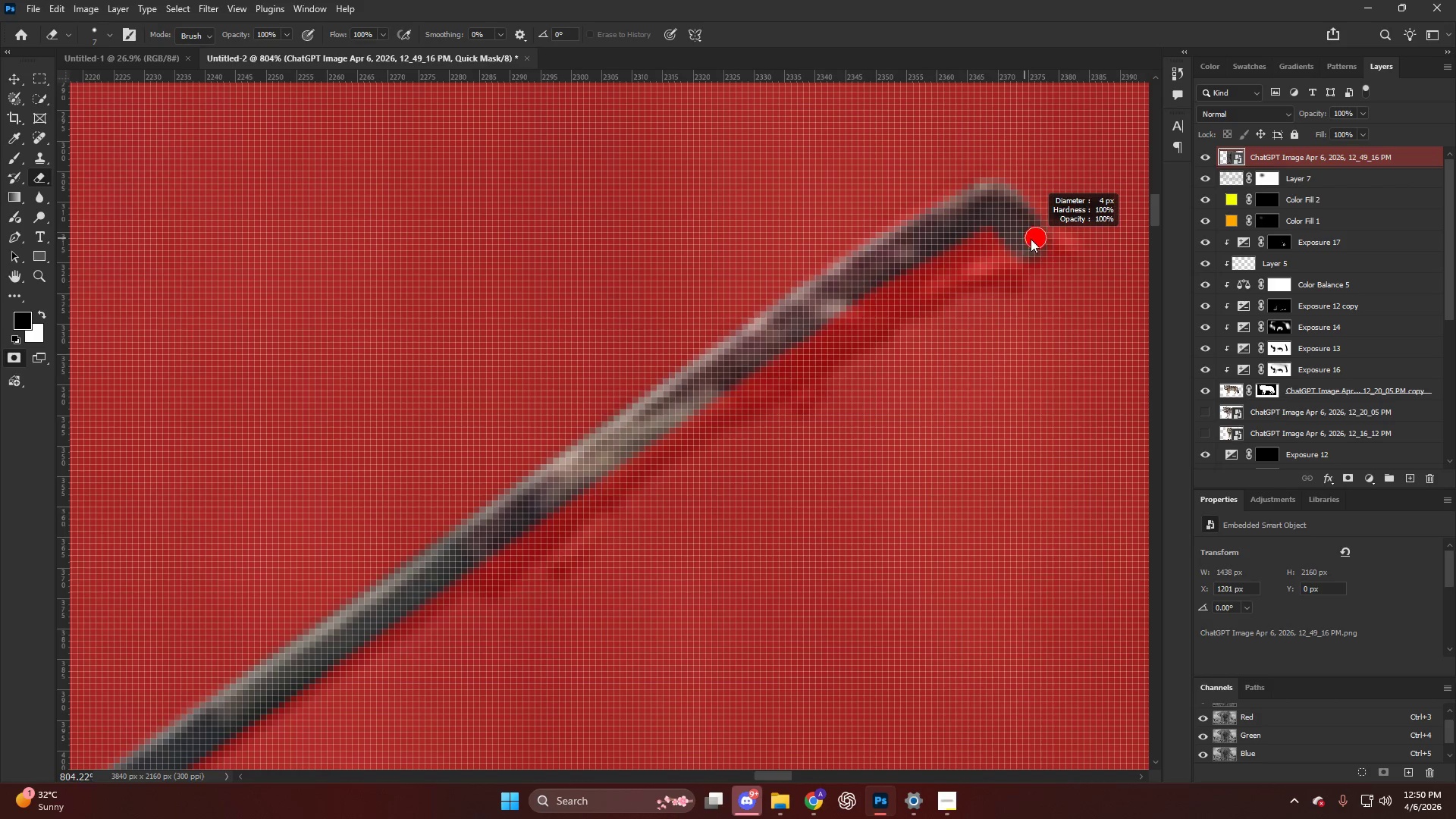 
left_click_drag(start_coordinate=[1048, 242], to_coordinate=[815, 297])
 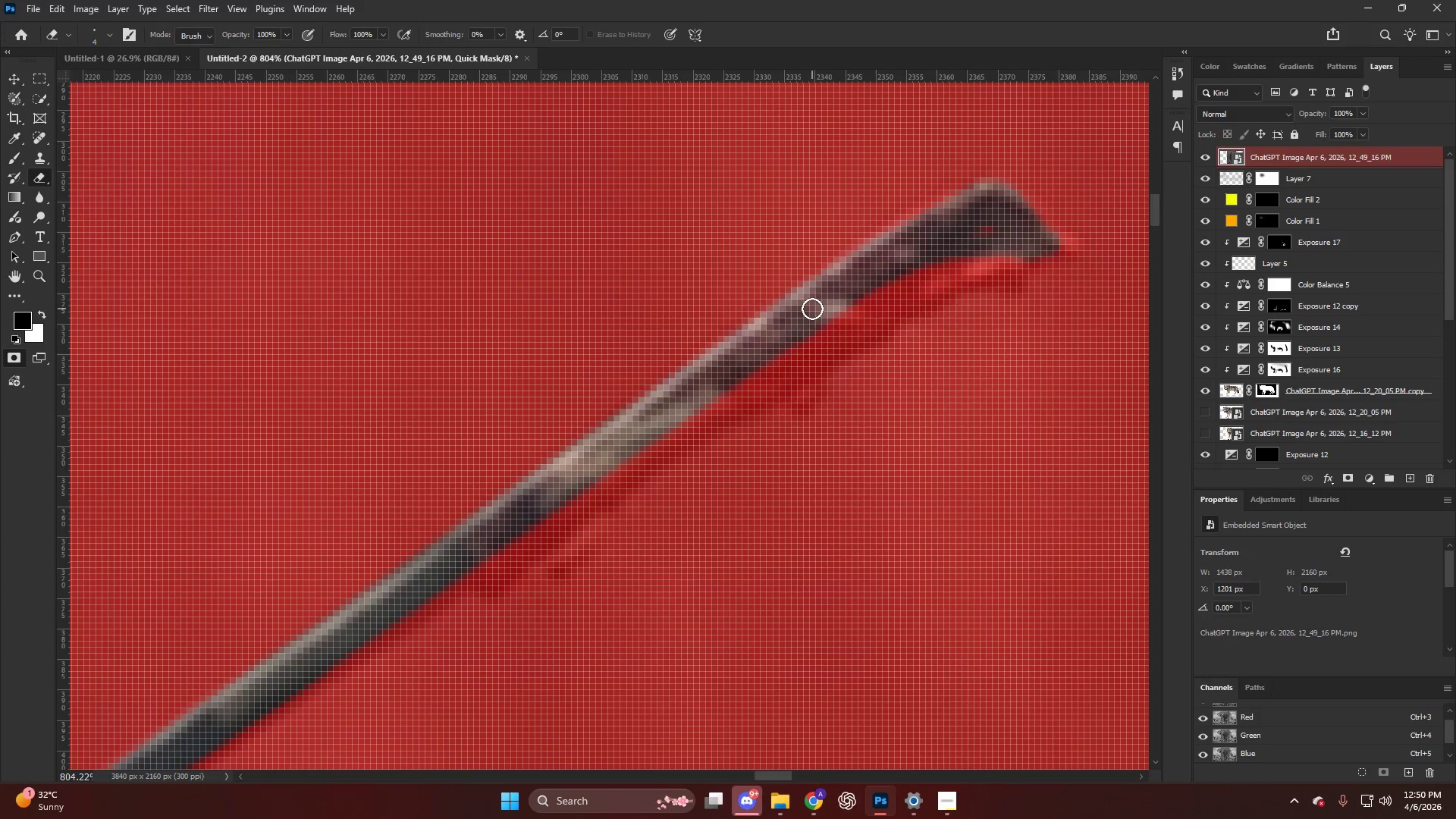 
key(Alt+AltLeft)
 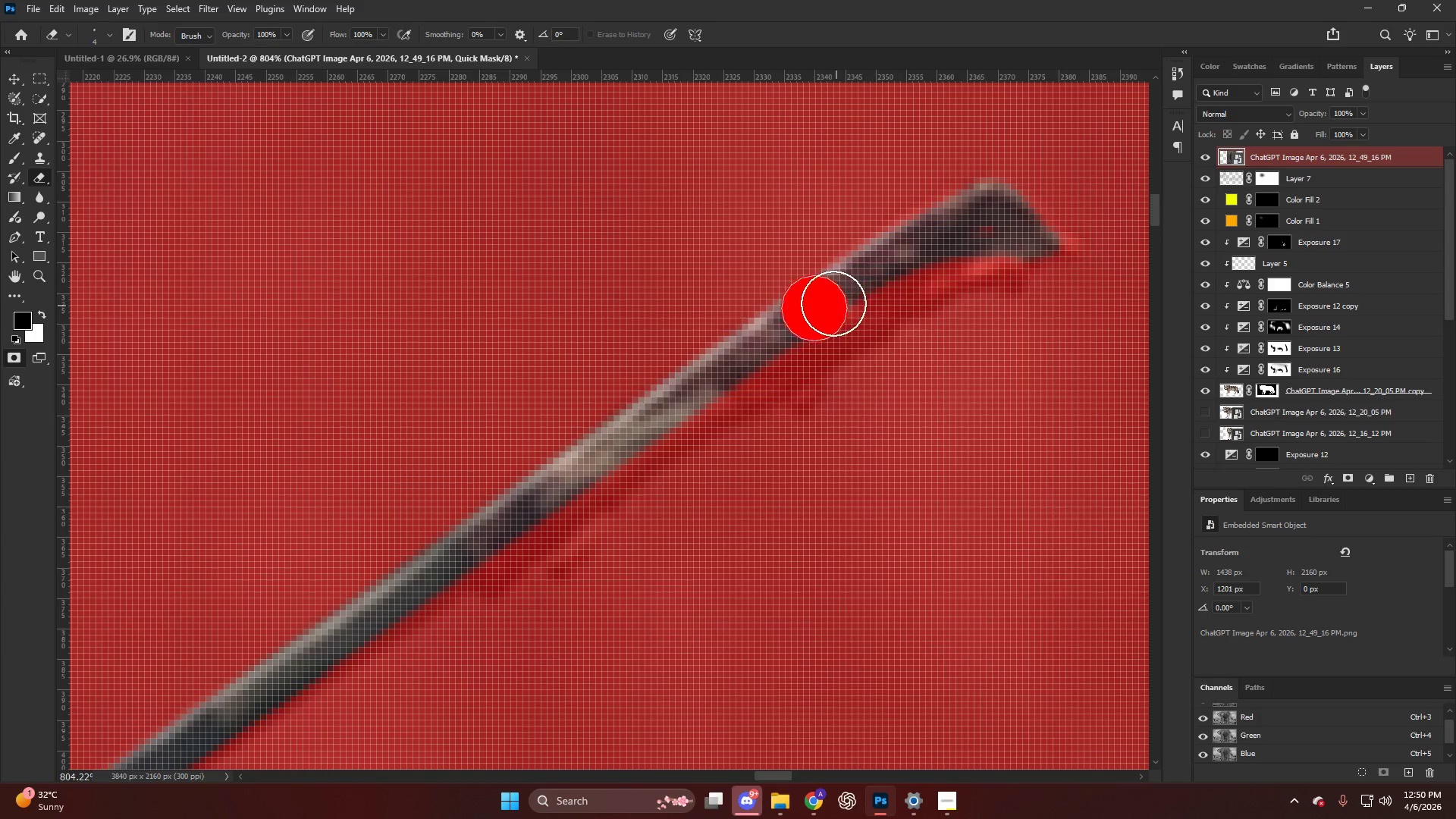 
left_click_drag(start_coordinate=[833, 298], to_coordinate=[942, 244])
 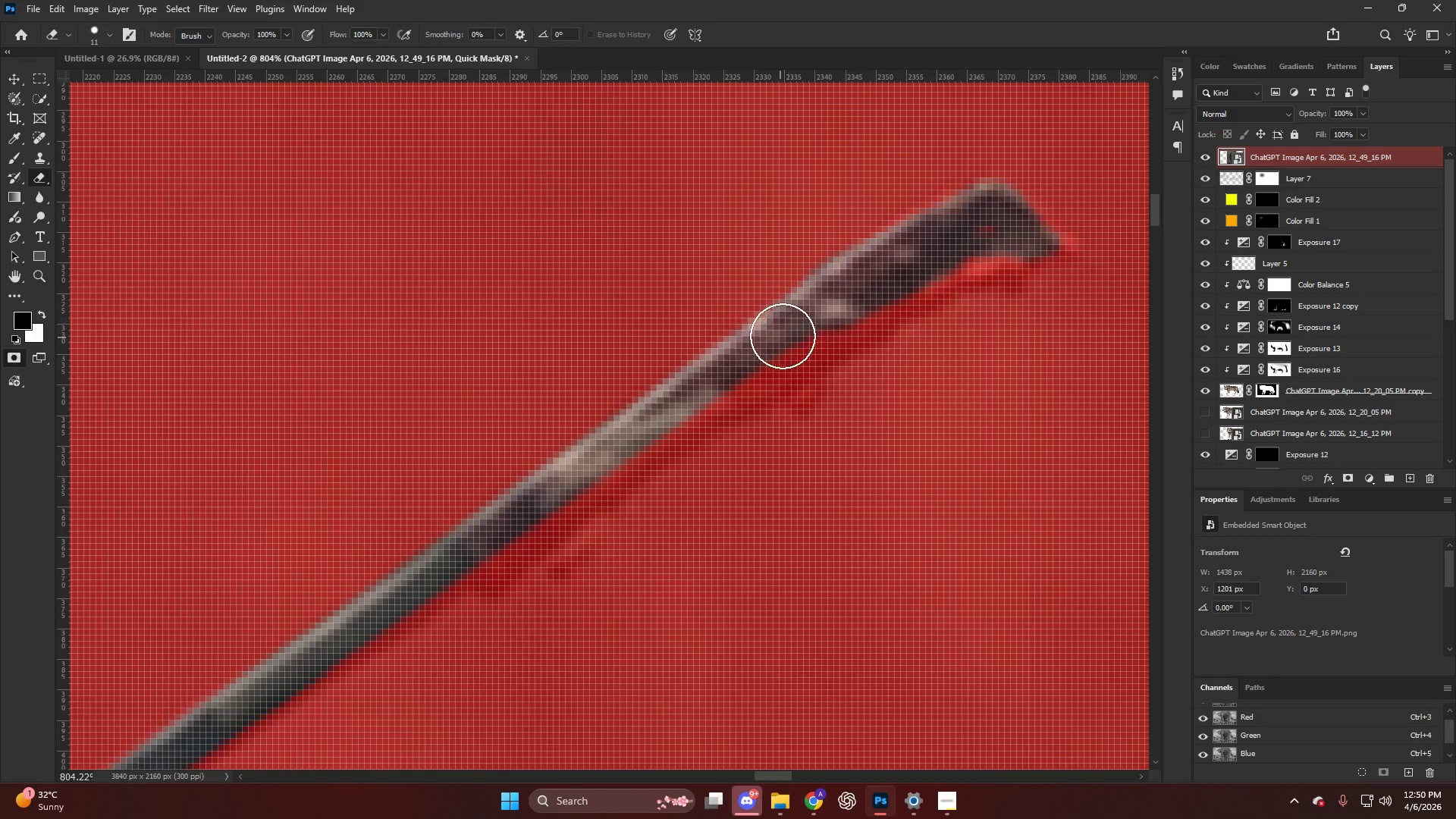 
left_click_drag(start_coordinate=[795, 334], to_coordinate=[972, 250])
 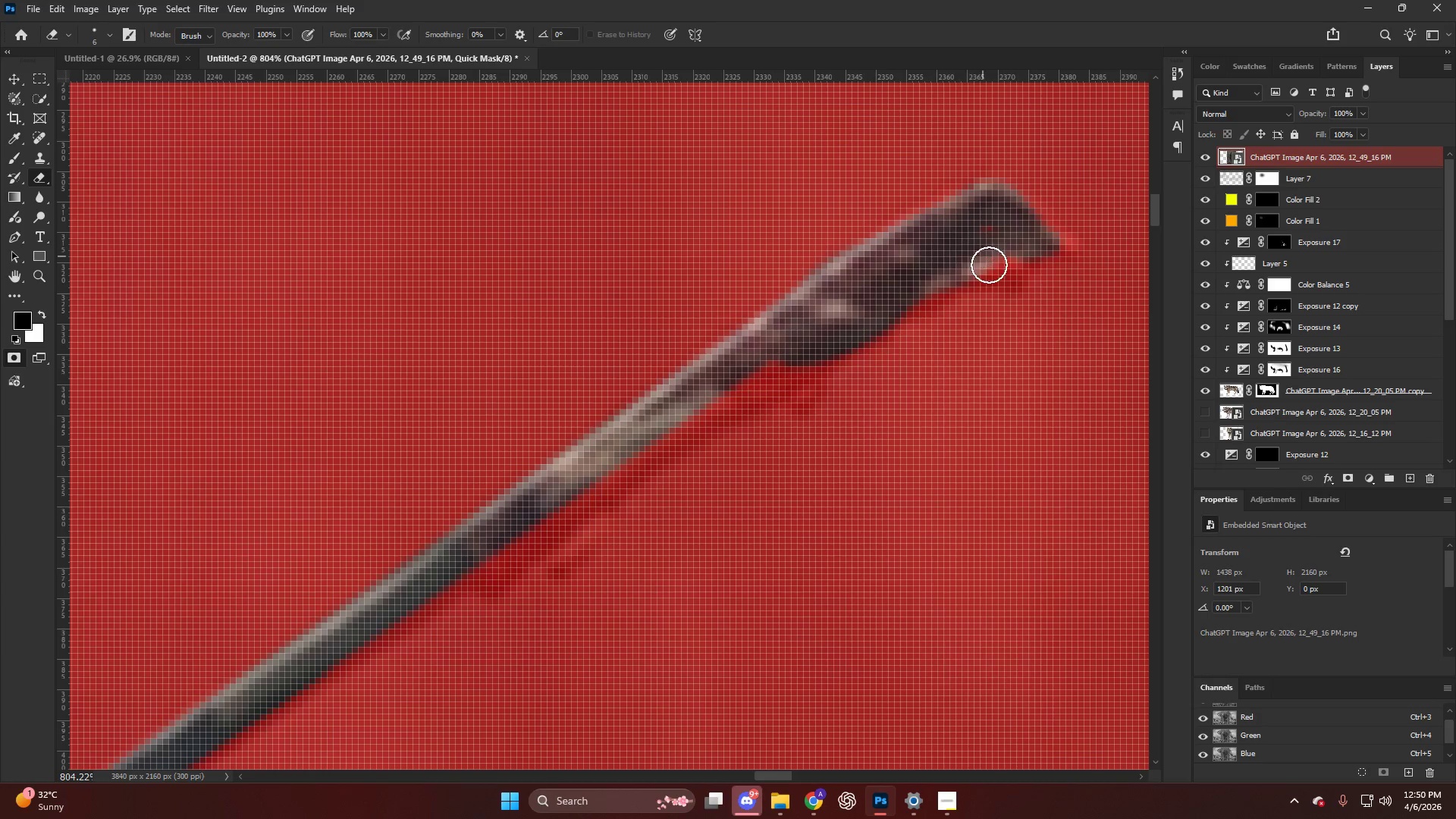 
key(Alt+AltLeft)
 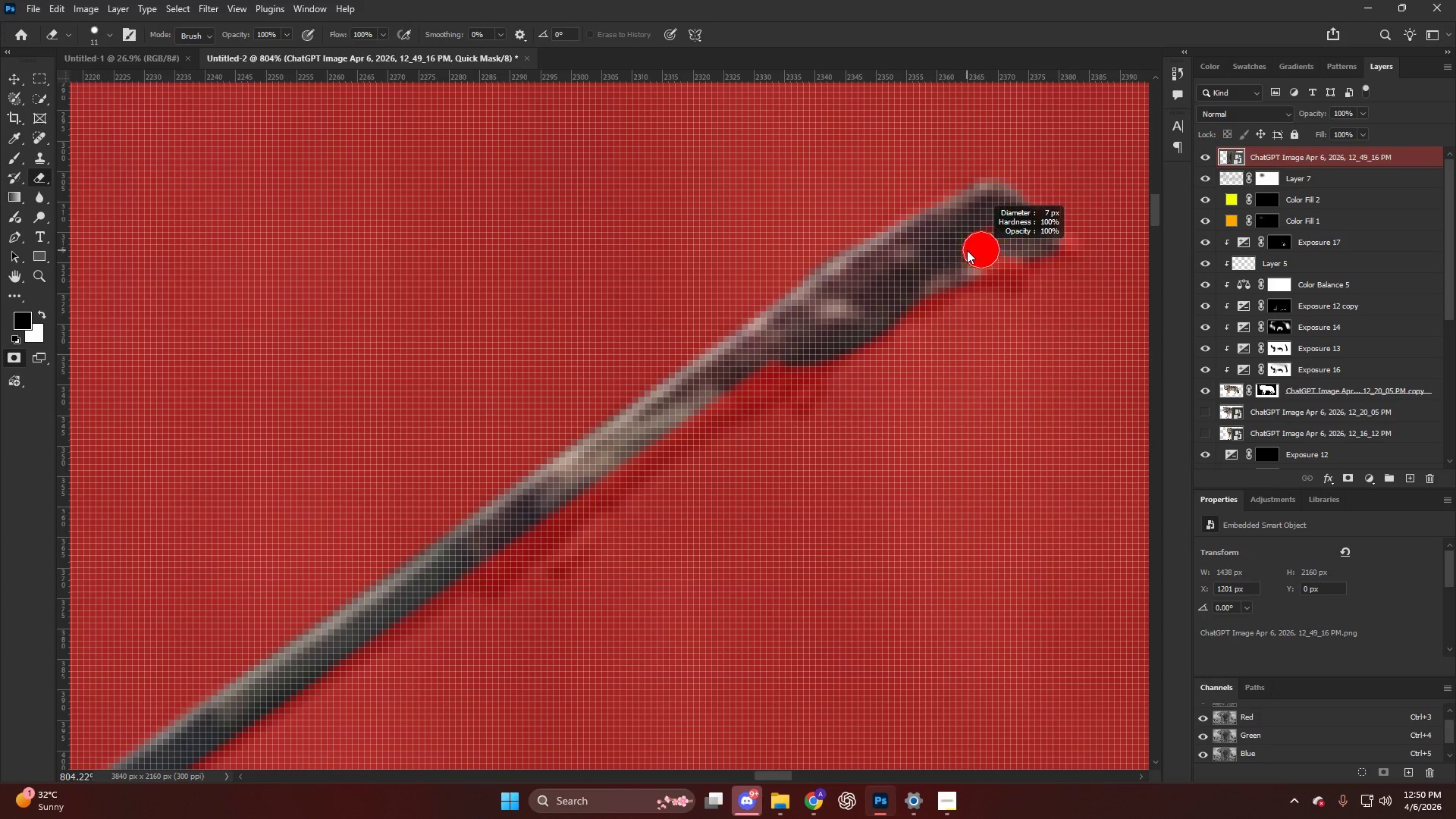 
left_click_drag(start_coordinate=[971, 249], to_coordinate=[990, 243])
 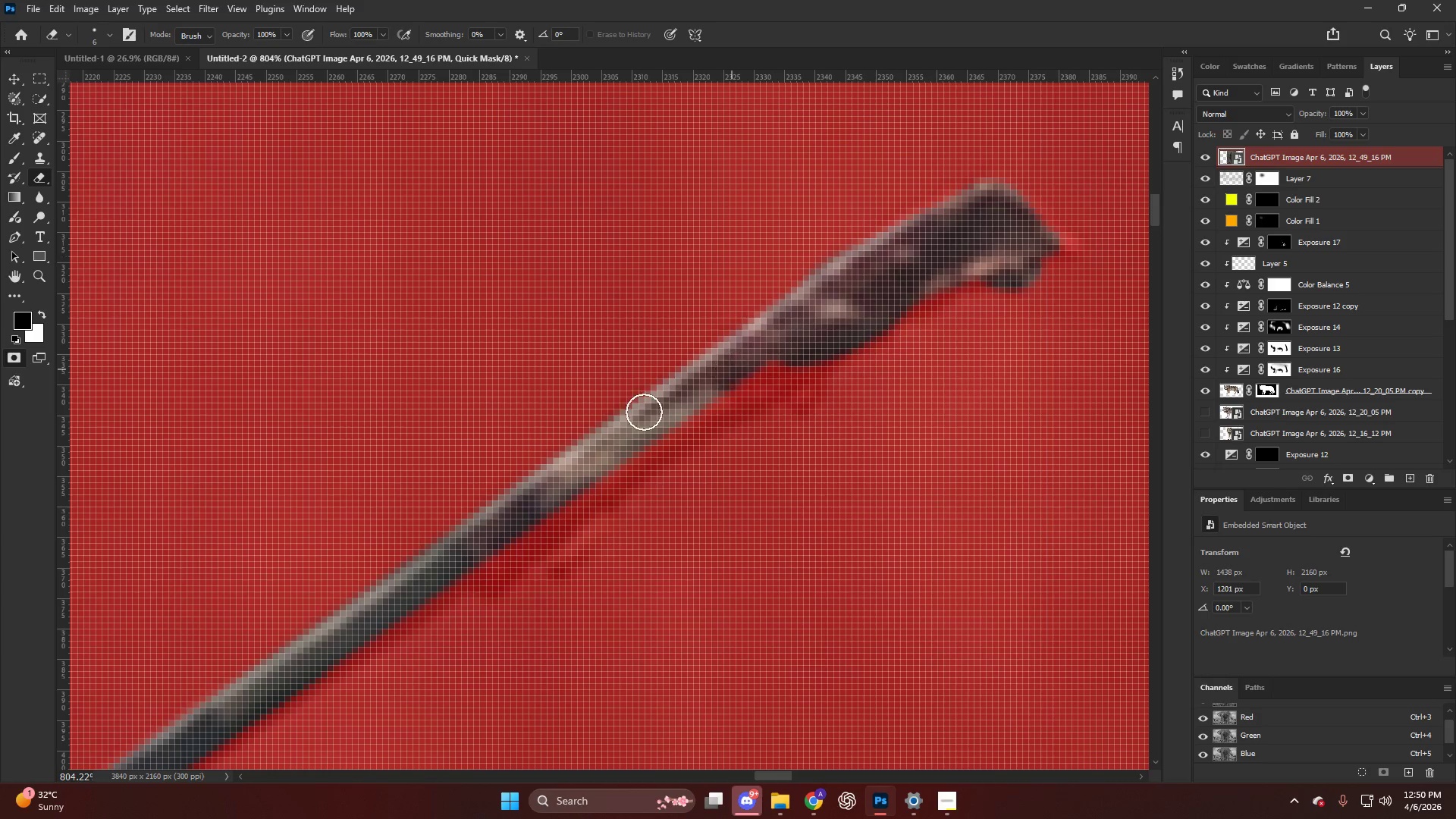 
scroll: coordinate [574, 443], scroll_direction: down, amount: 5.0
 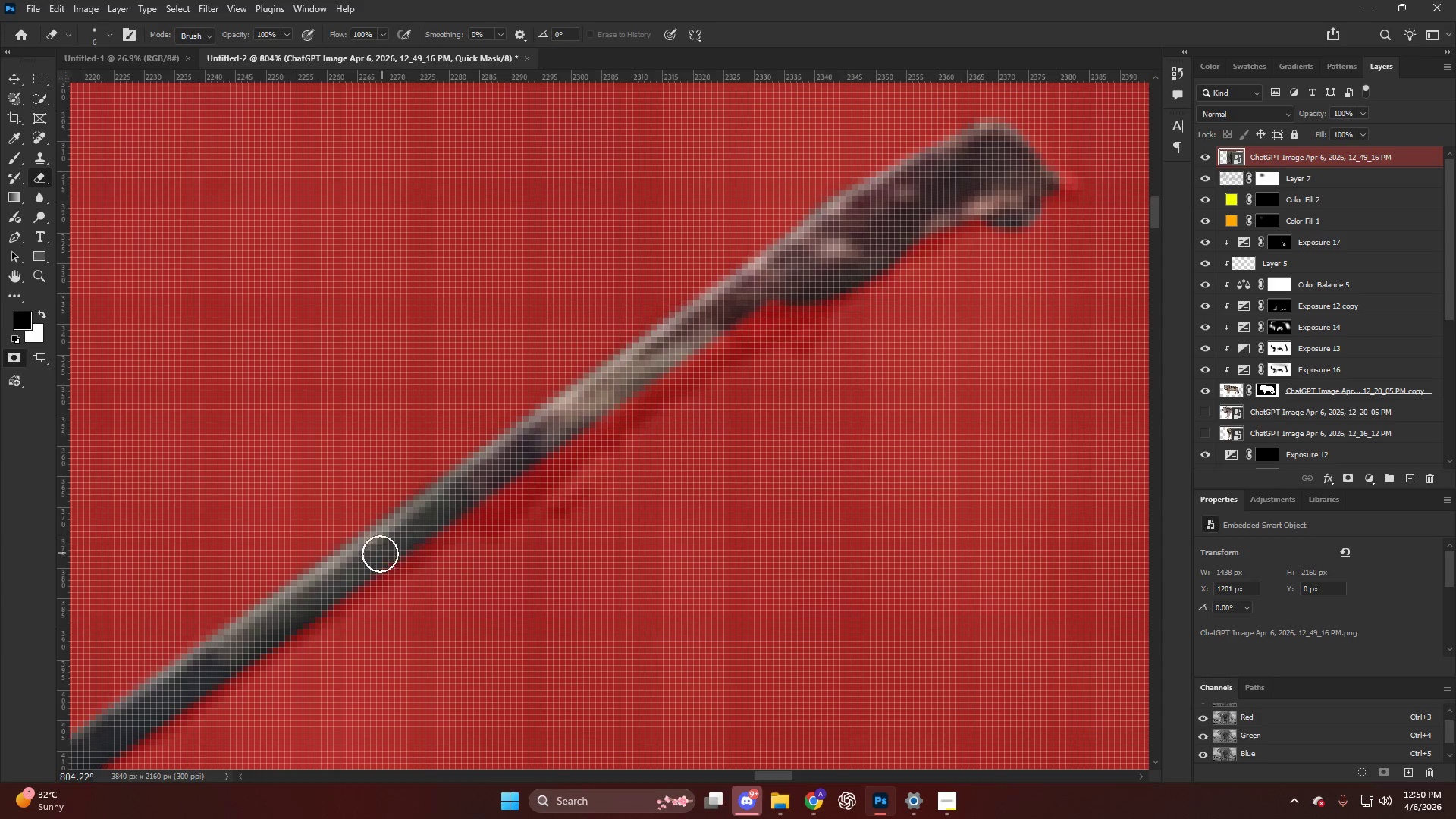 
key(Alt+AltLeft)
 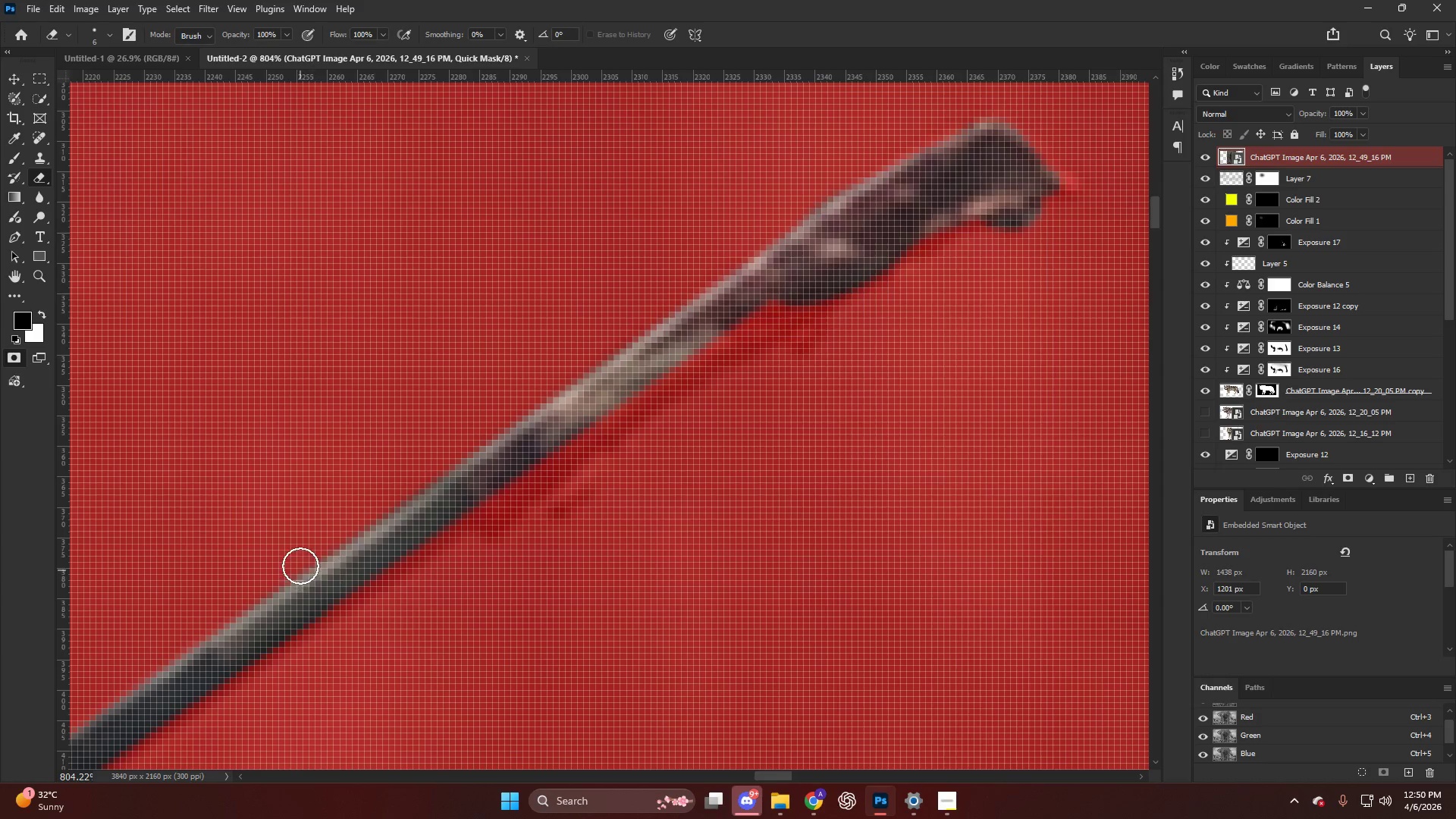 
key(Control+ControlLeft)
 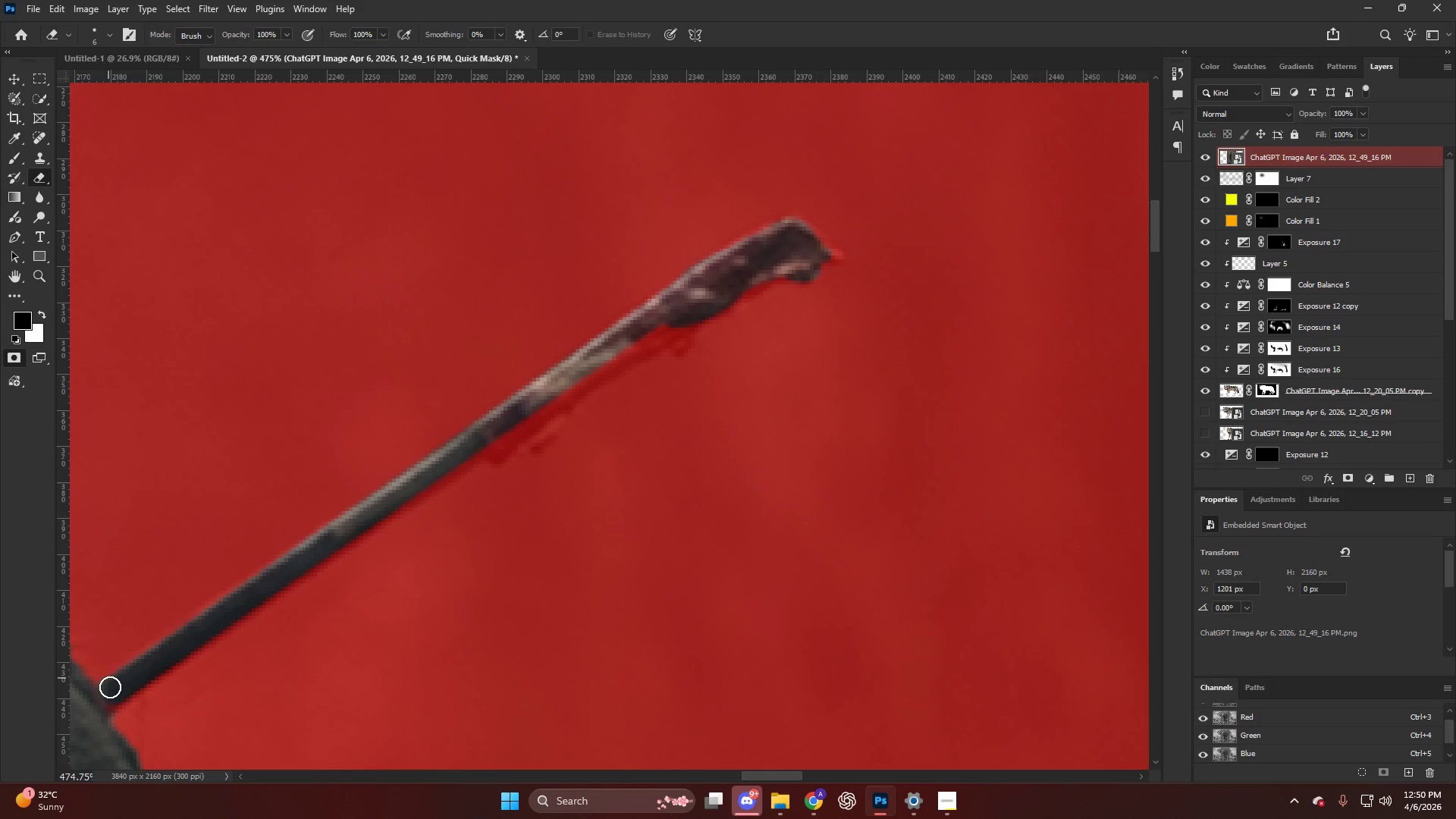 
scroll: coordinate [213, 599], scroll_direction: down, amount: 5.0
 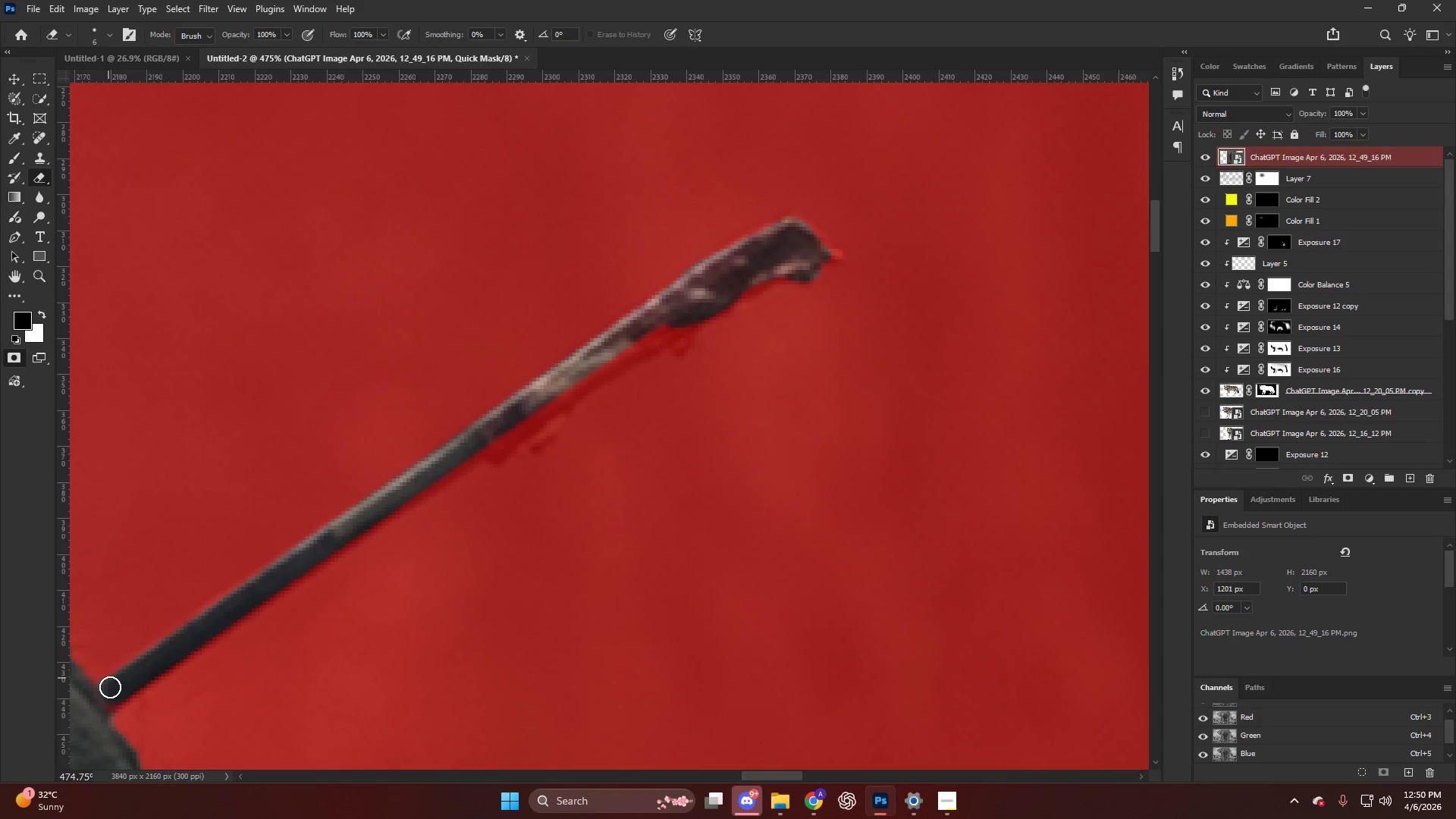 
left_click([106, 706])
 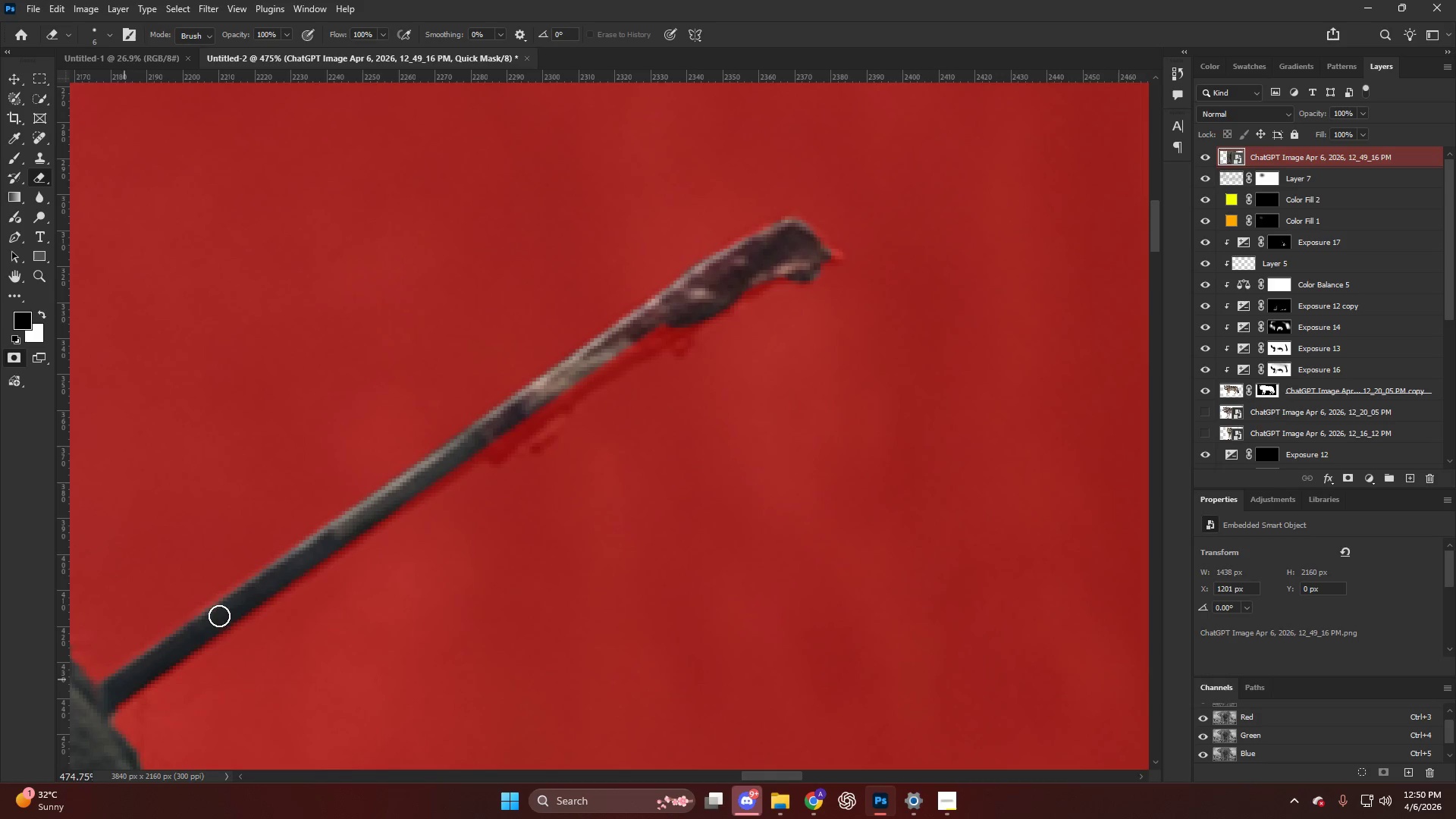 
hold_key(key=ShiftLeft, duration=1.28)
left_click([384, 513])
 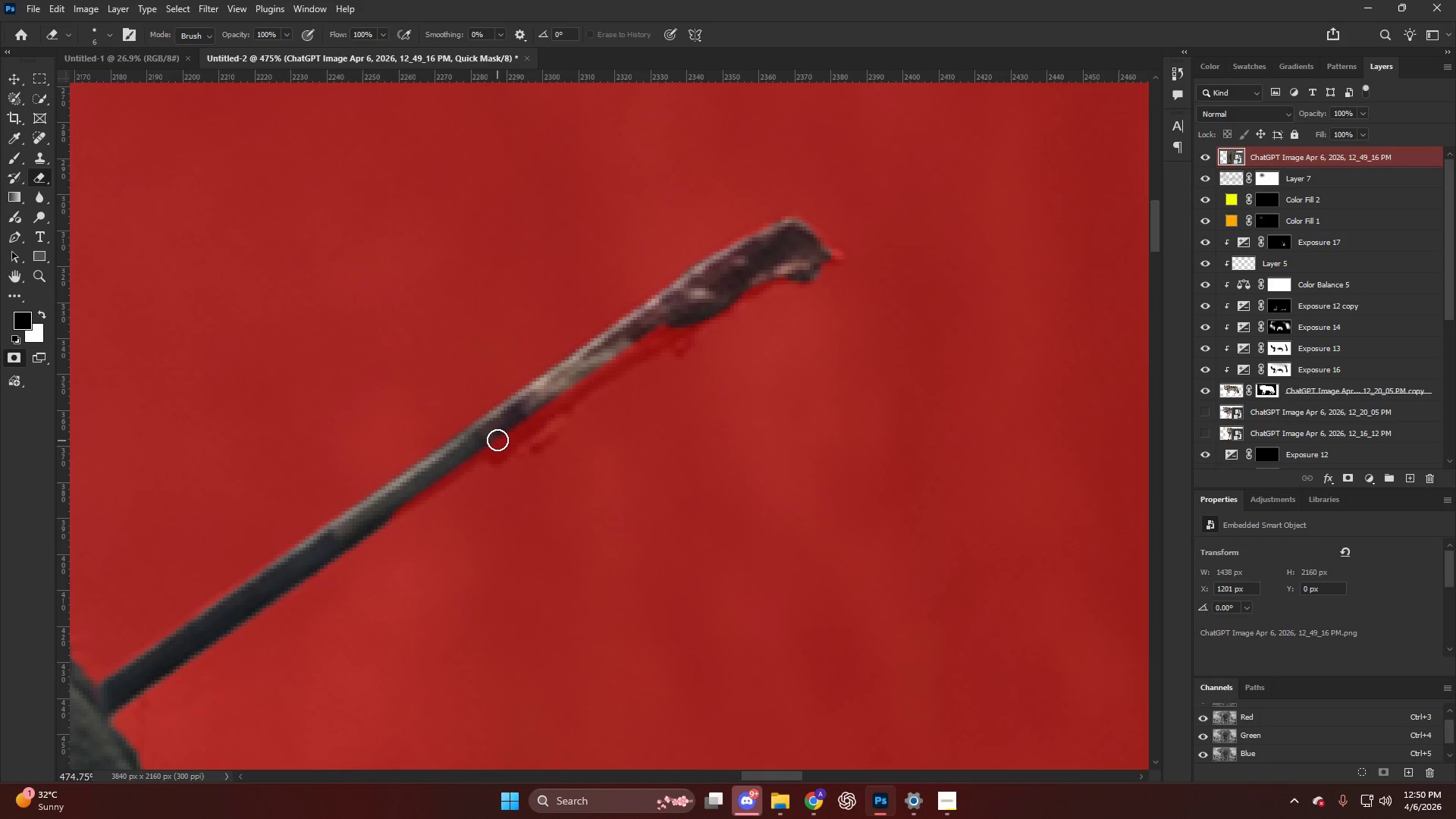 
hold_key(key=AltLeft, duration=0.5)
scroll: coordinate [497, 430], scroll_direction: up, amount: 4.0
 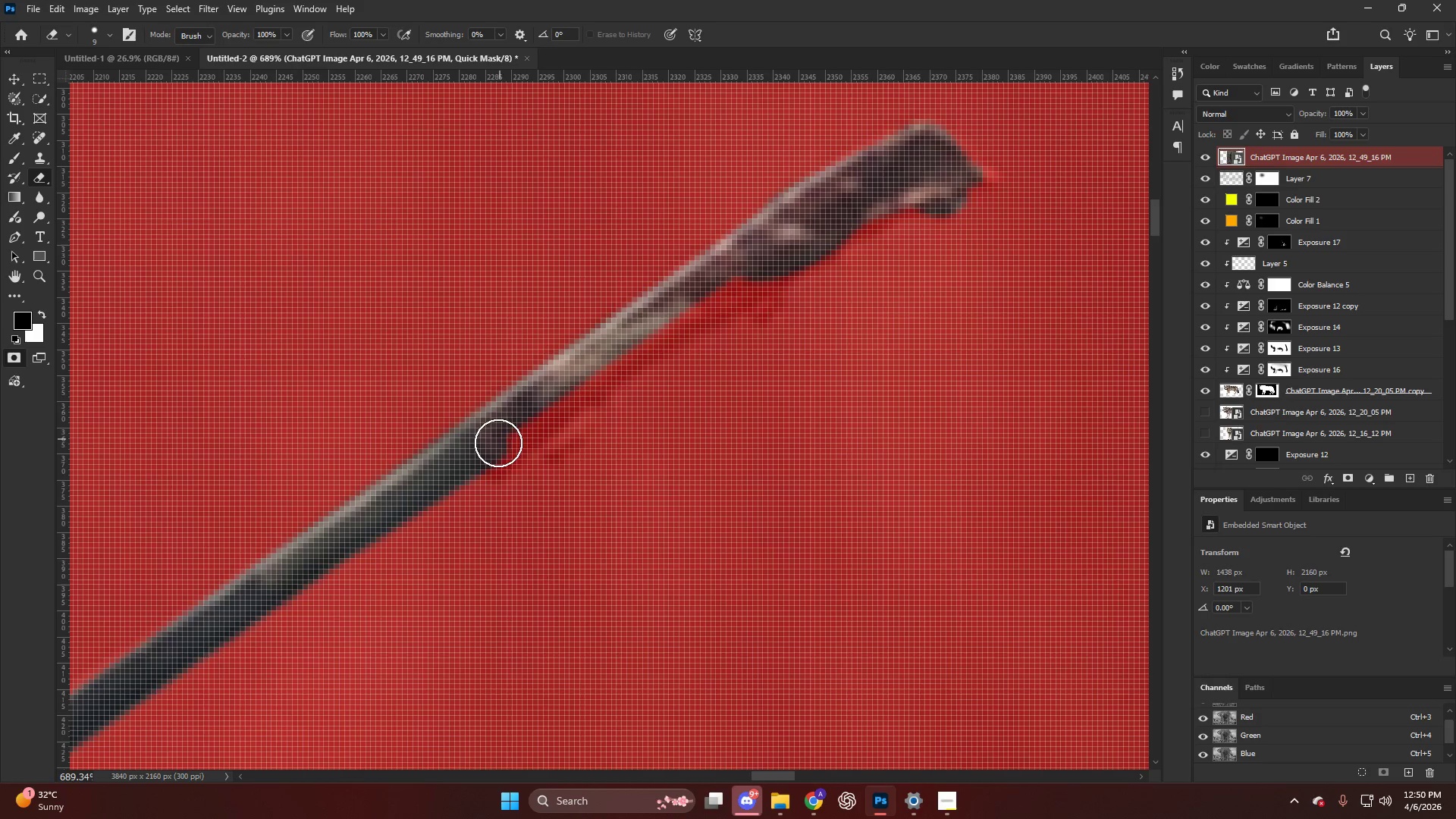 
left_click_drag(start_coordinate=[500, 454], to_coordinate=[934, 178])
 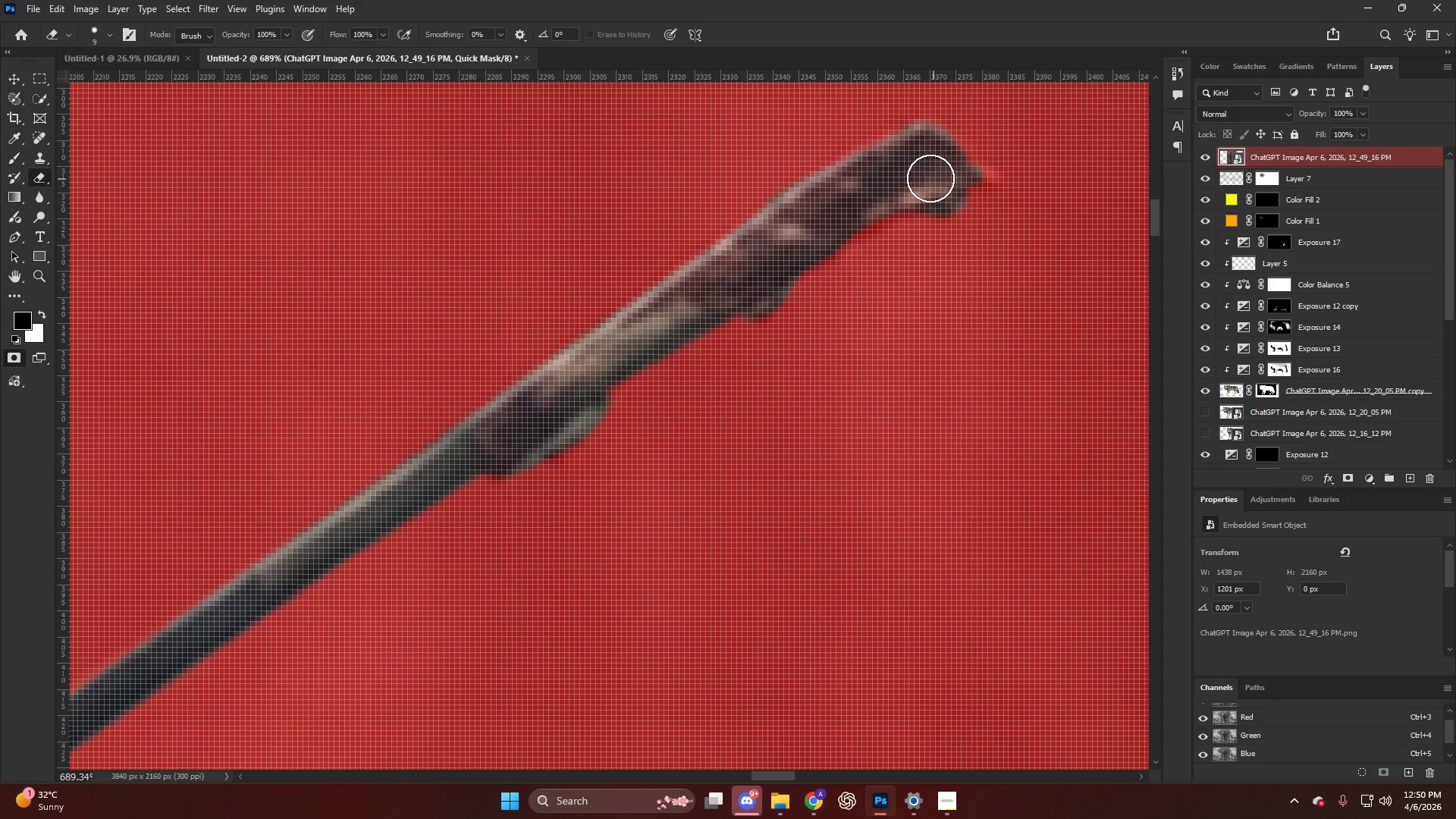 
hold_key(key=AltLeft, duration=0.81)
 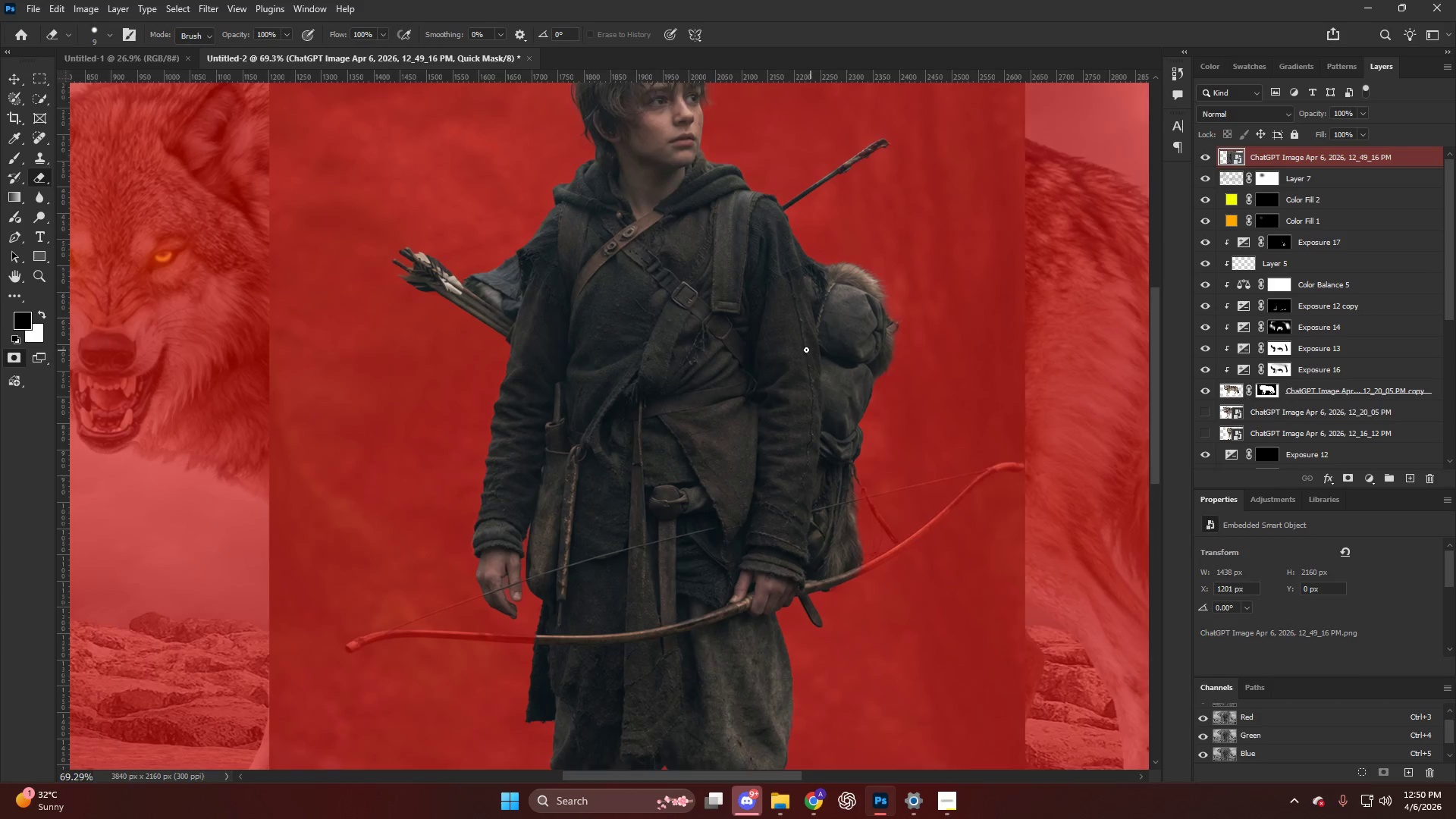 
key(Q)
 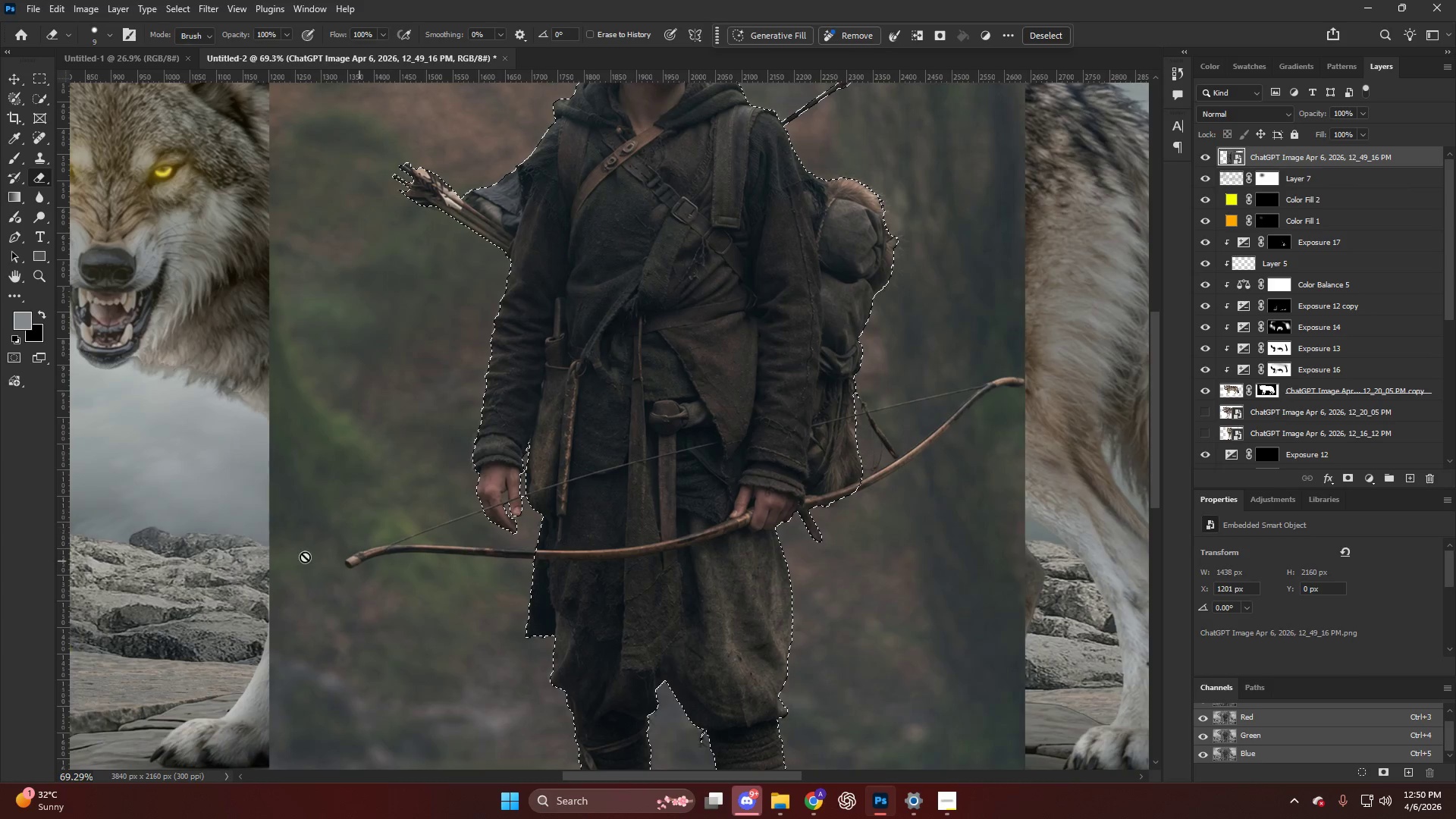 
scroll: coordinate [749, 410], scroll_direction: down, amount: 41.0
 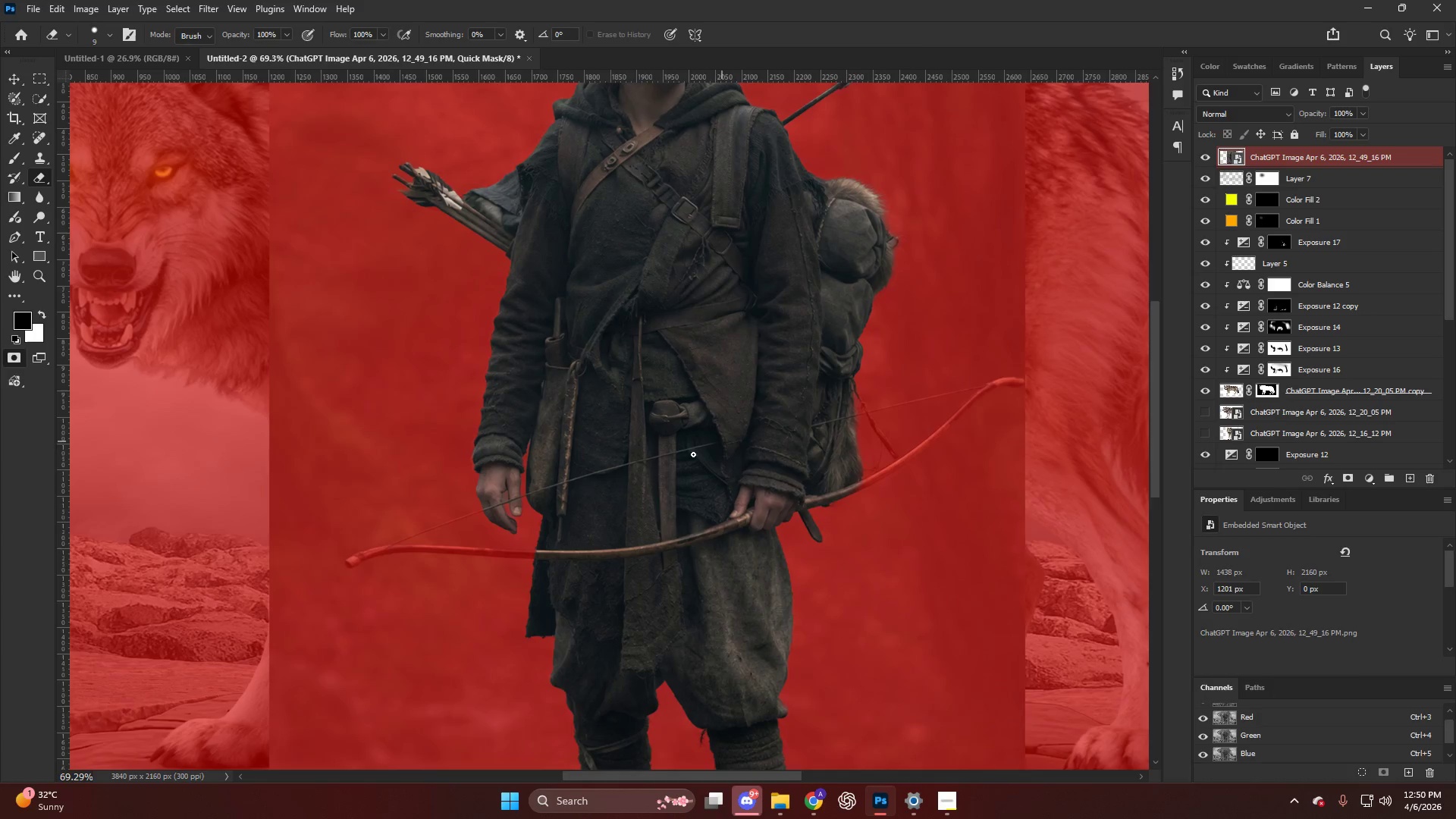 
hold_key(key=AltLeft, duration=0.8)
scroll: coordinate [468, 568], scroll_direction: up, amount: 18.0
 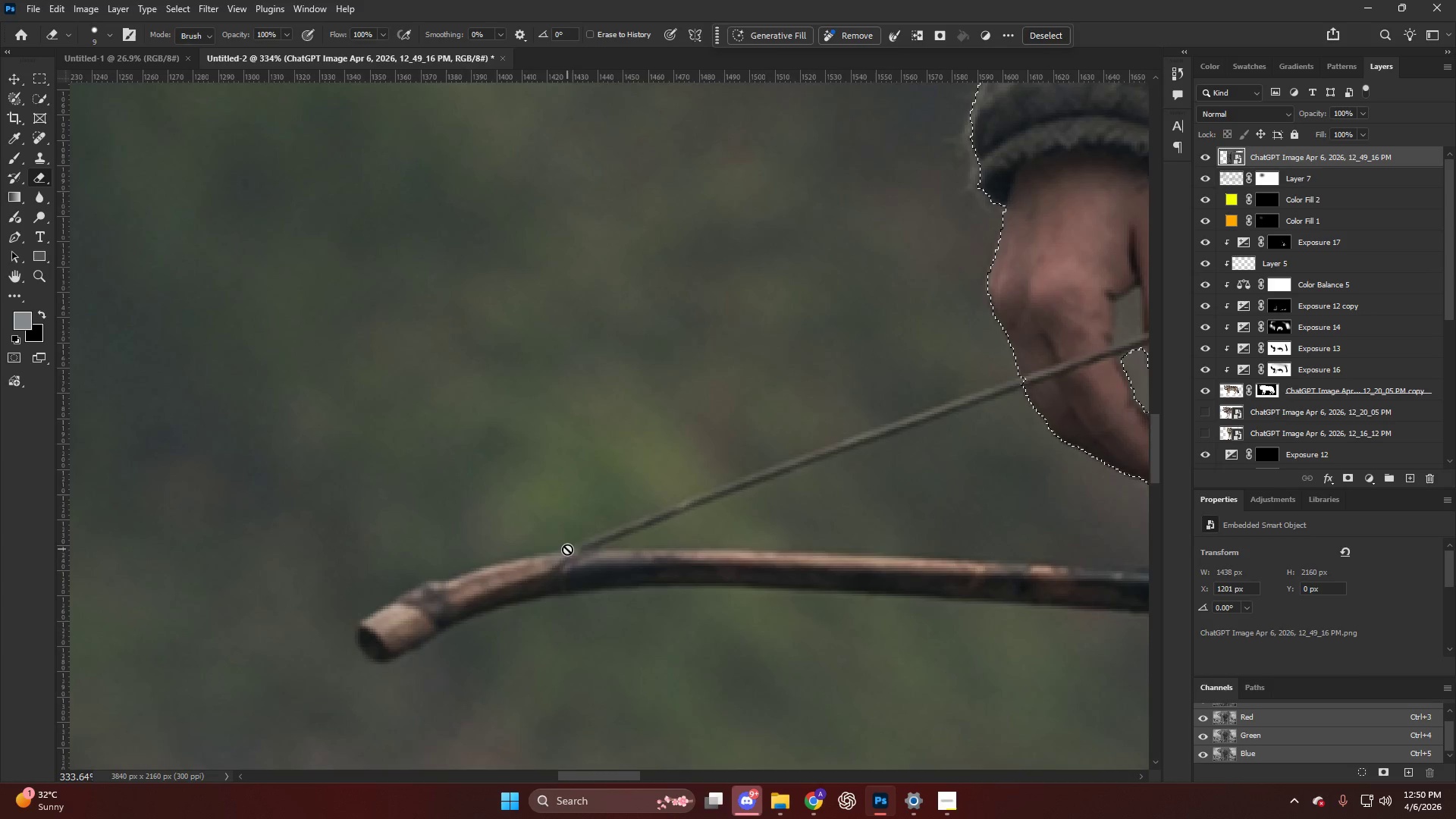 
hold_key(key=ControlLeft, duration=0.31)
 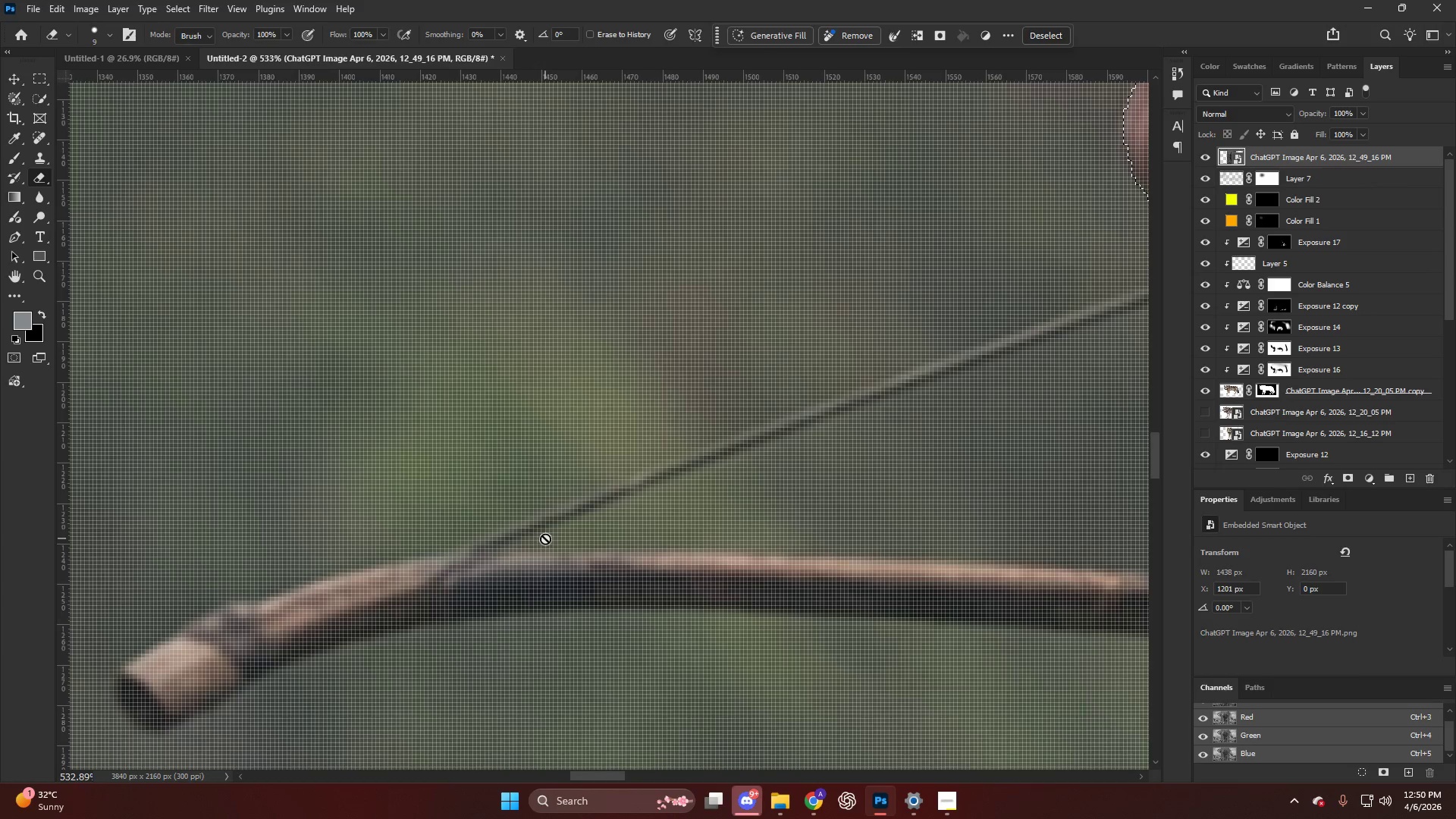 
key(Alt+AltLeft)
 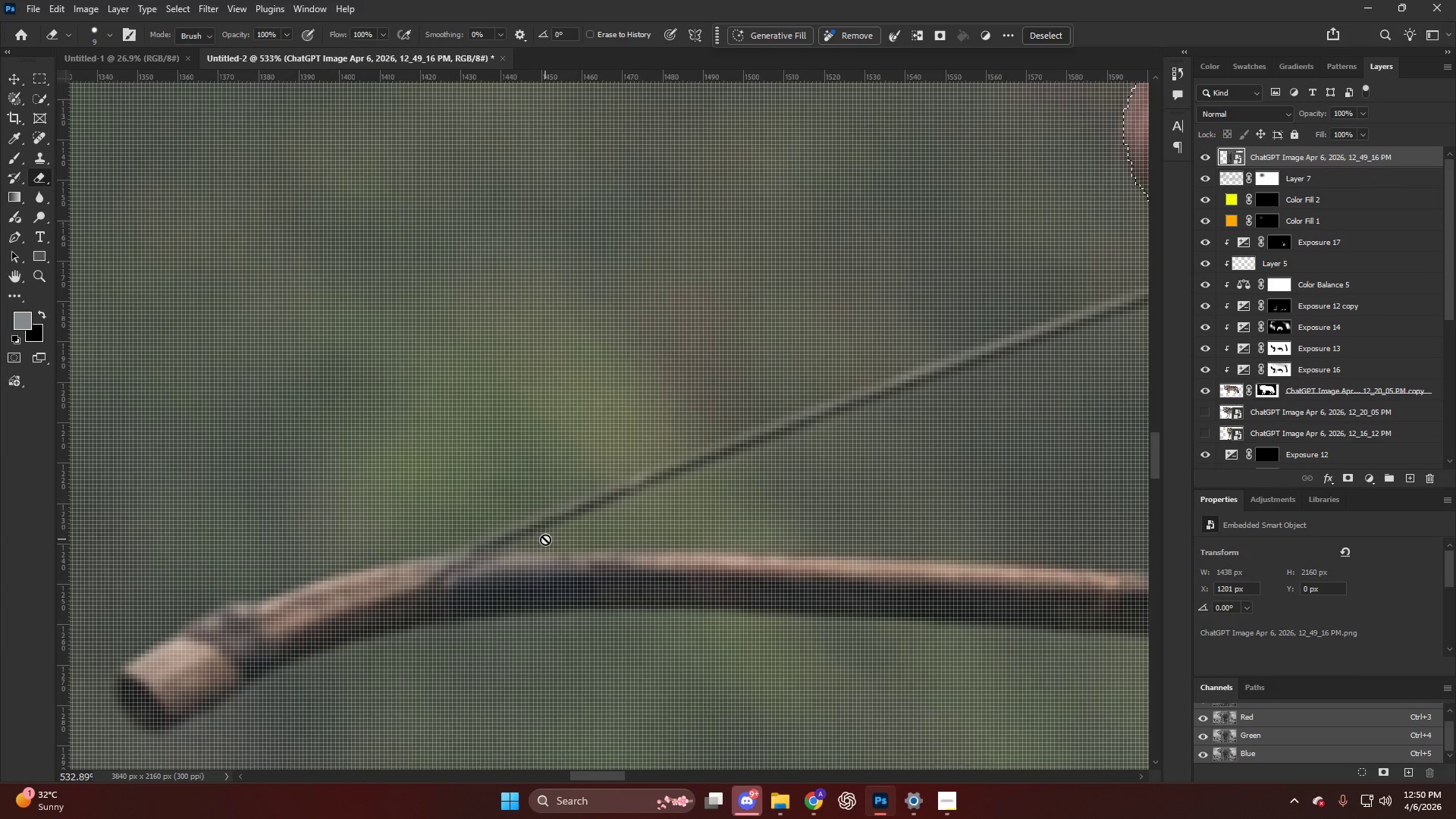 
hold_key(key=AltLeft, duration=0.39)
 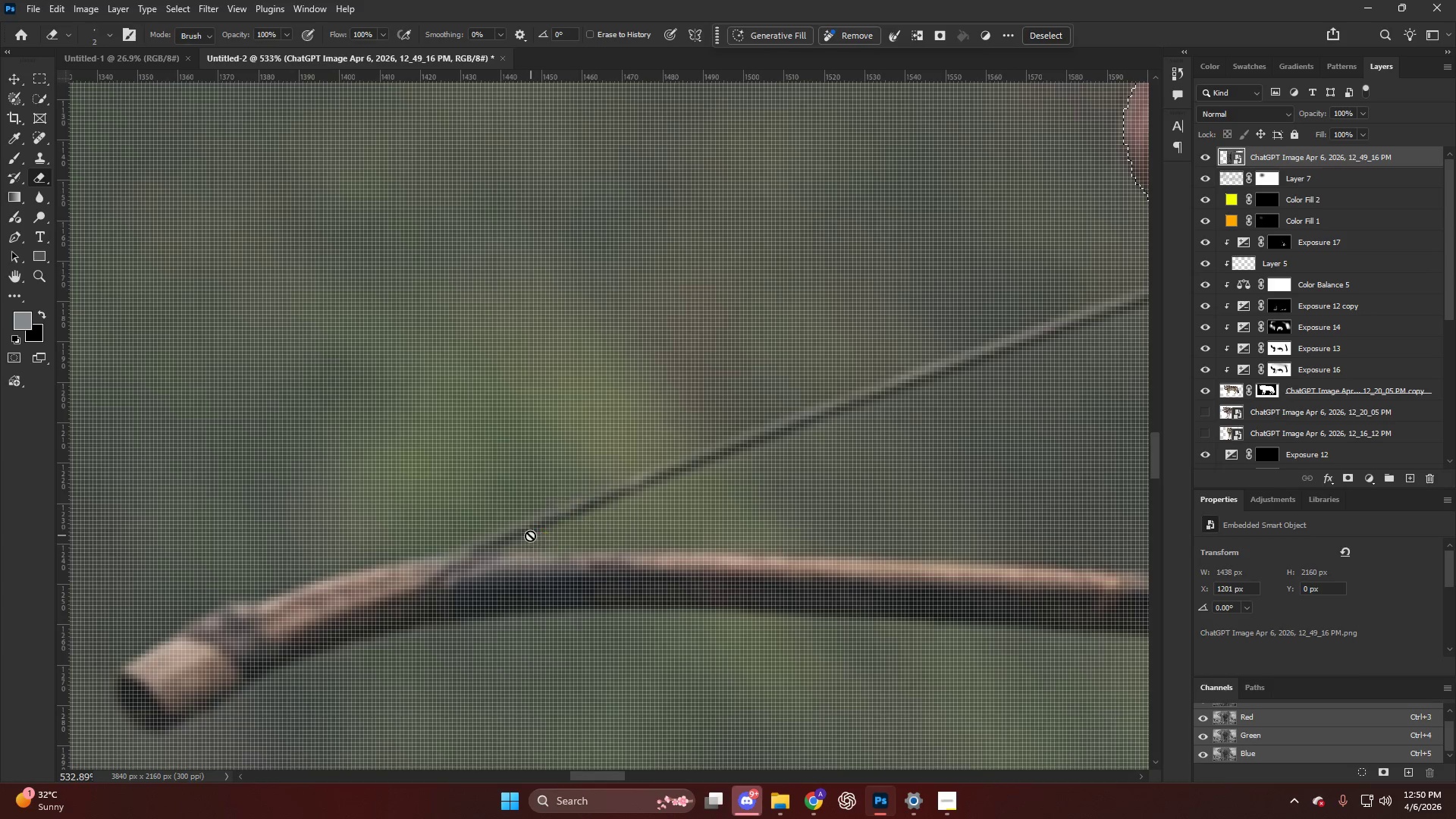 
scroll: coordinate [533, 548], scroll_direction: down, amount: 2.0
 